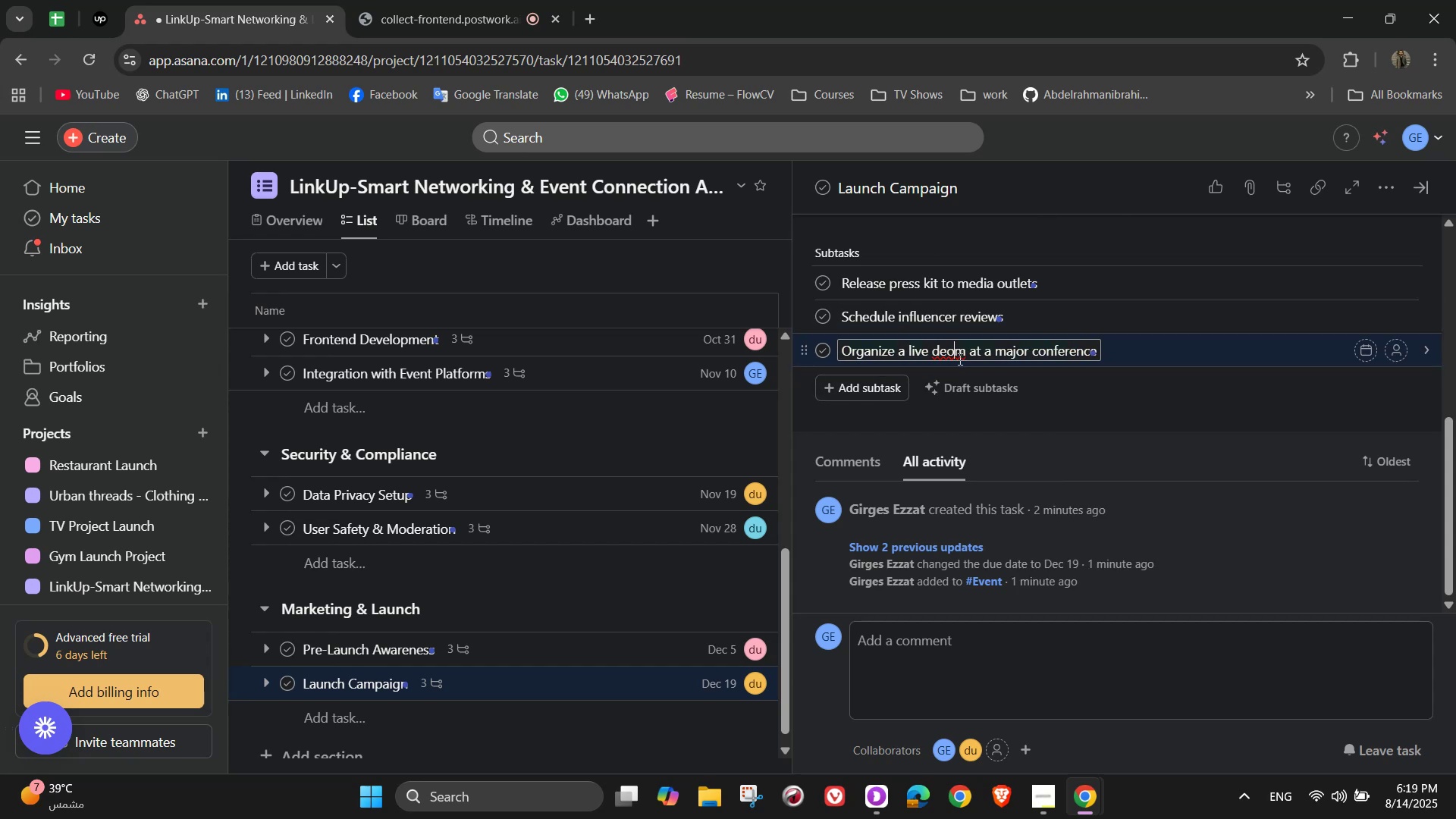 
key(Backspace)
 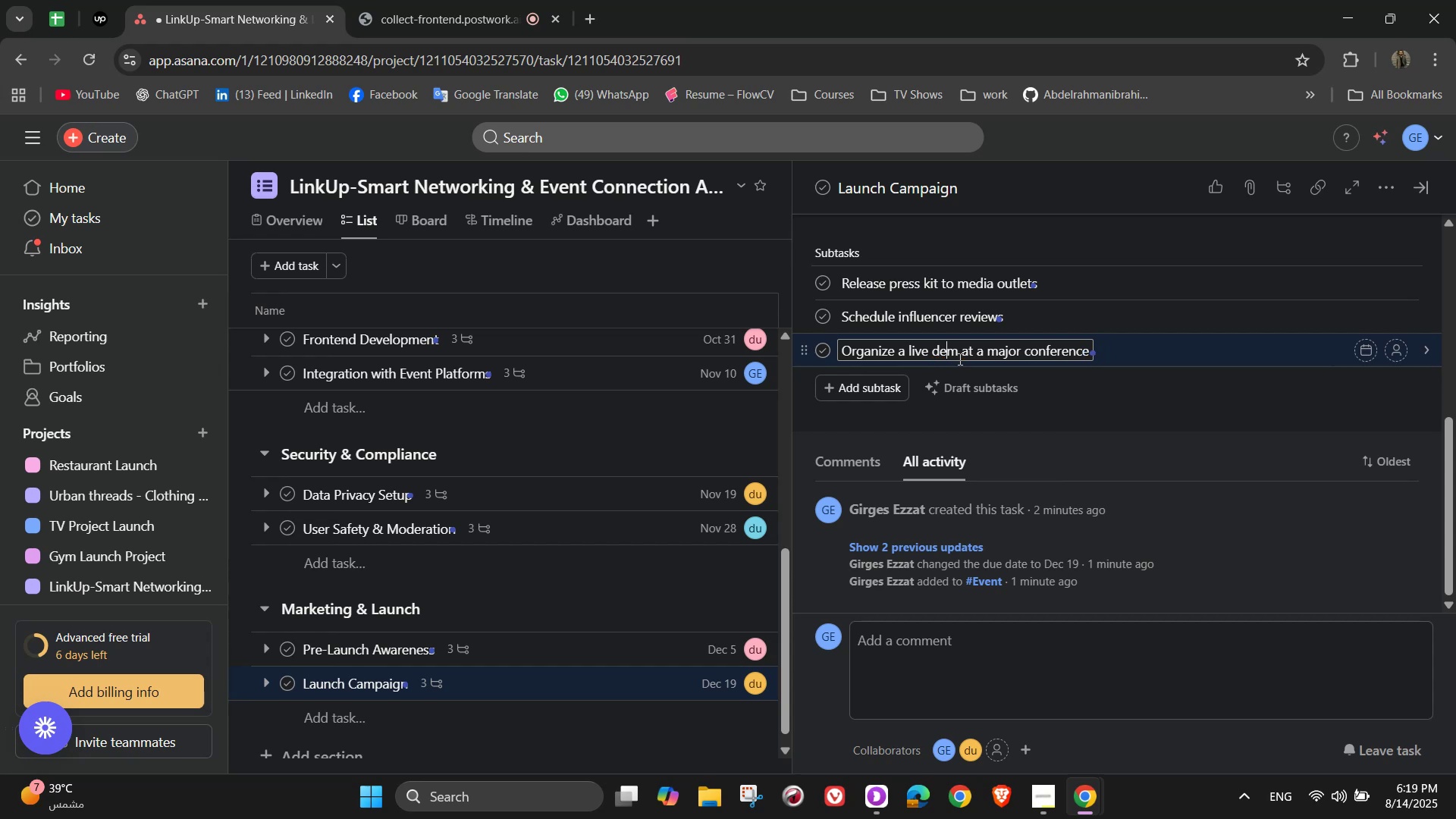 
key(ArrowRight)
 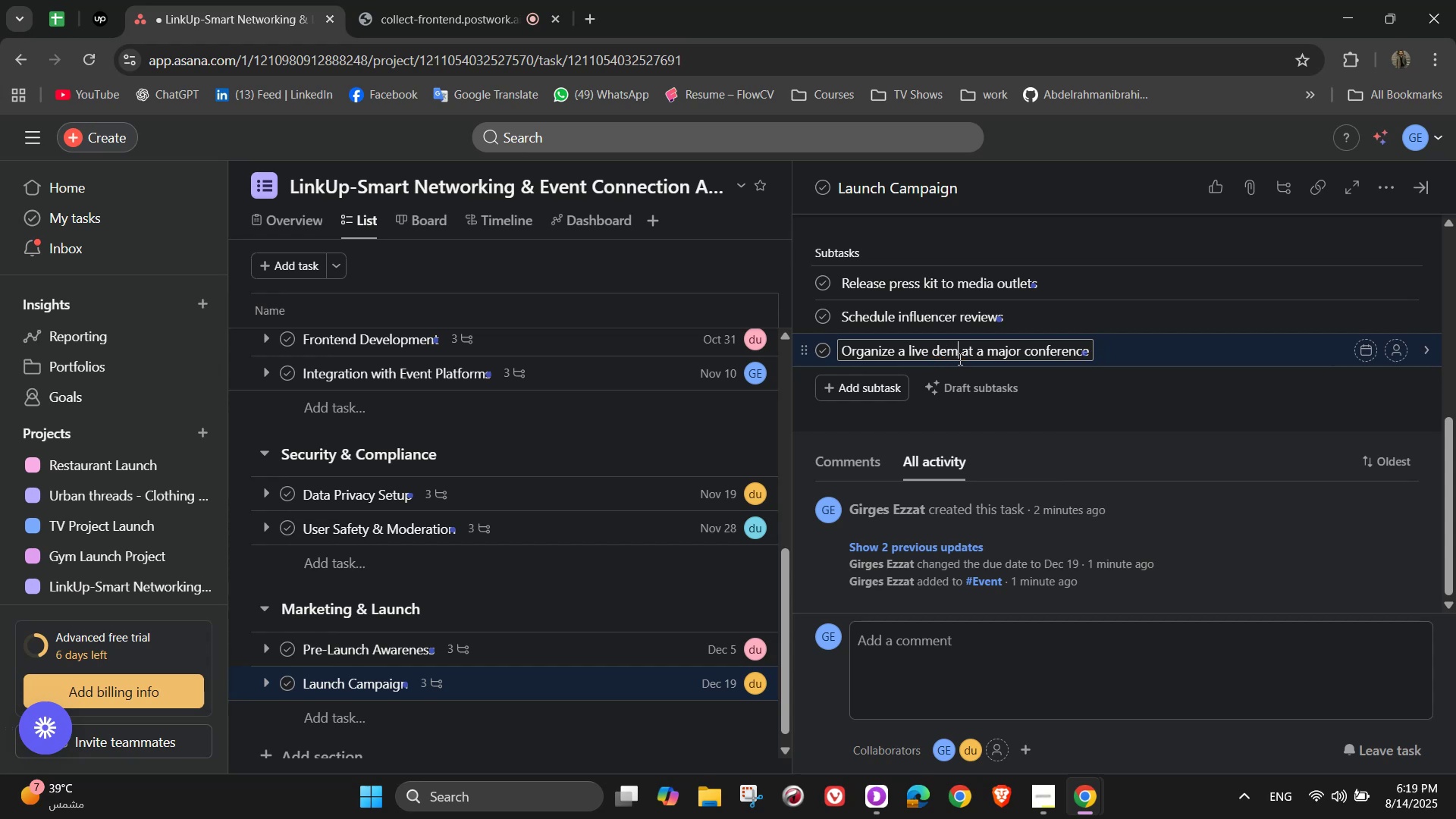 
key(O)
 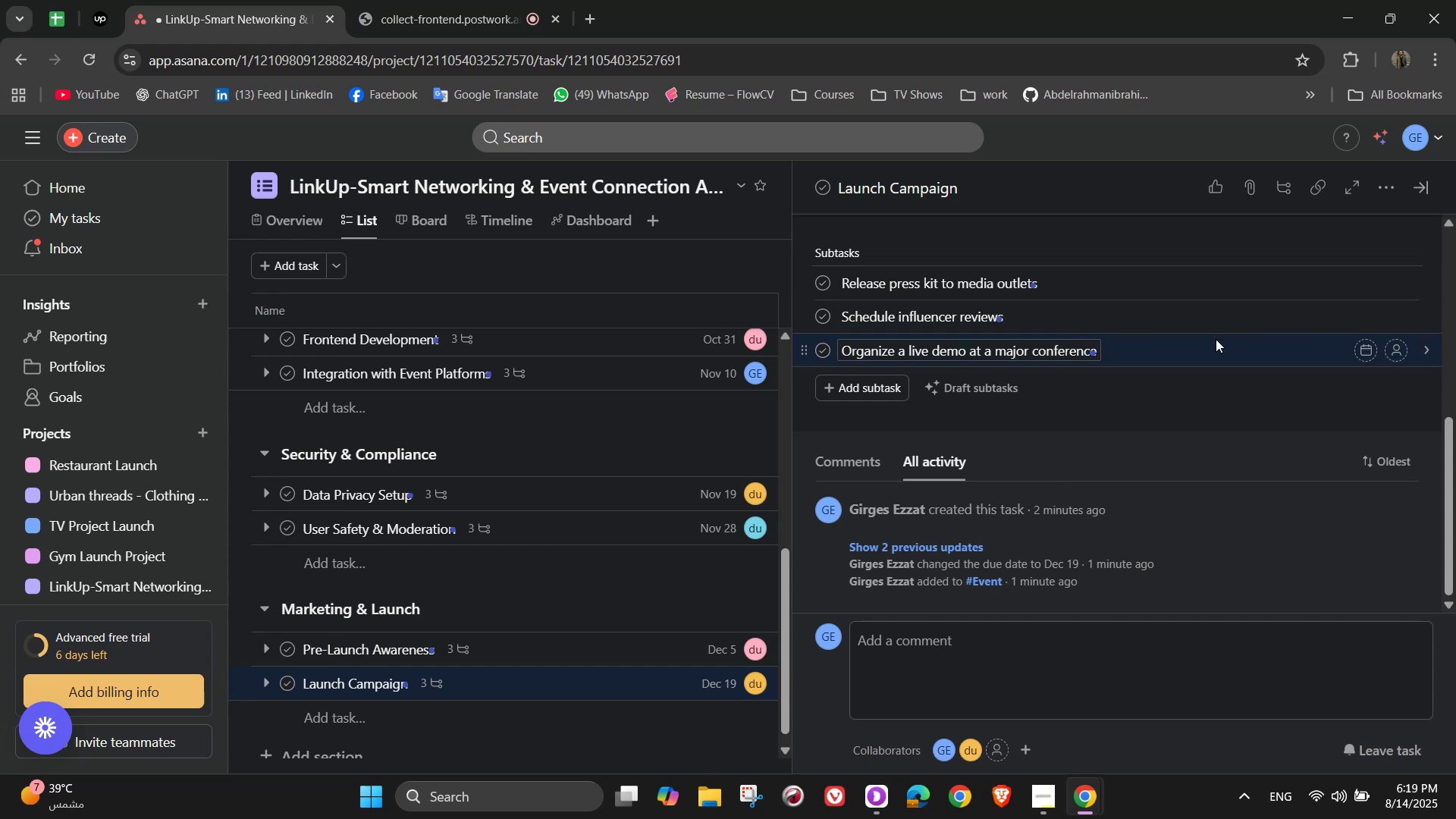 
left_click([1399, 281])
 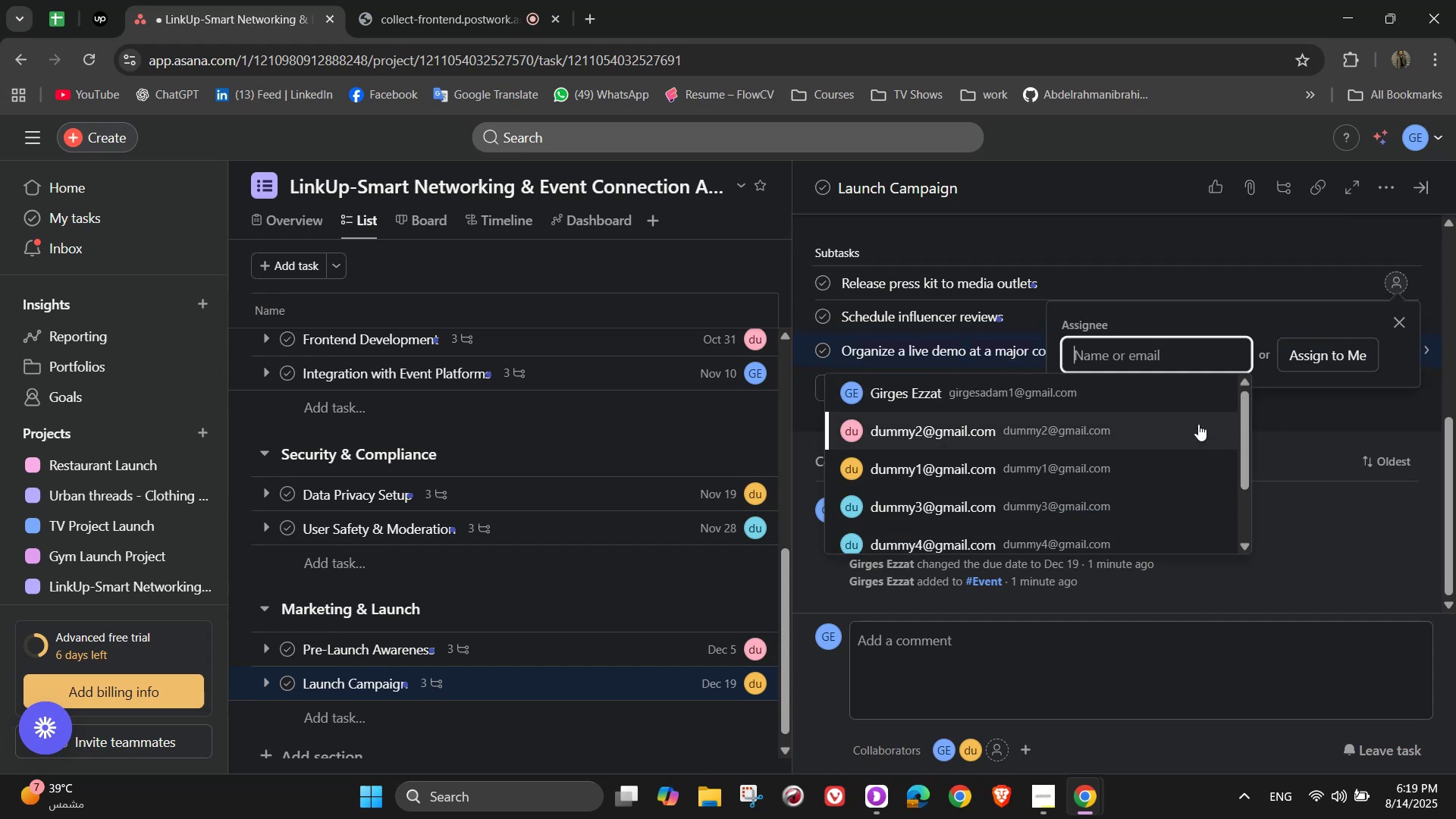 
left_click([1180, 423])
 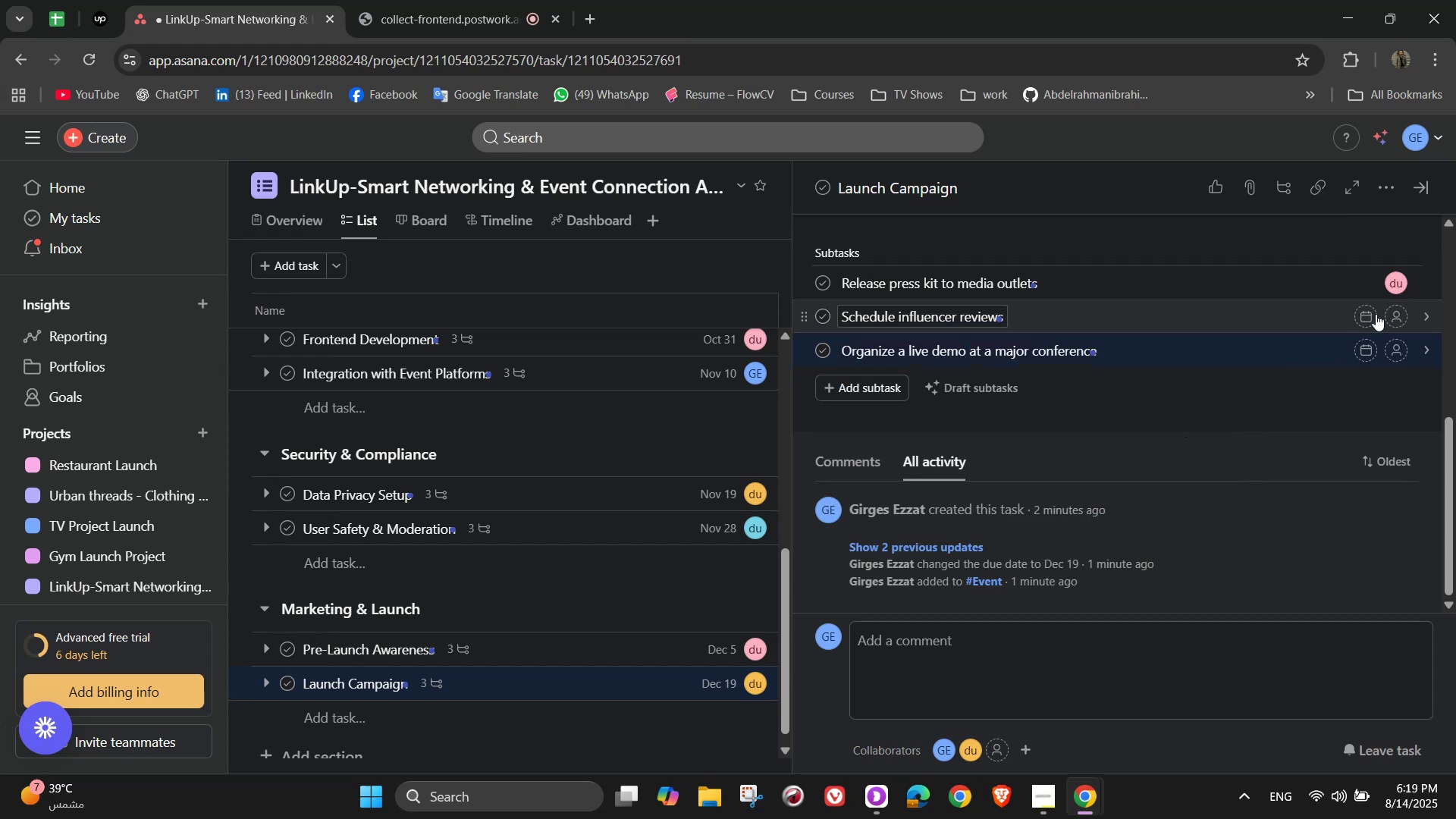 
left_click([1392, 314])
 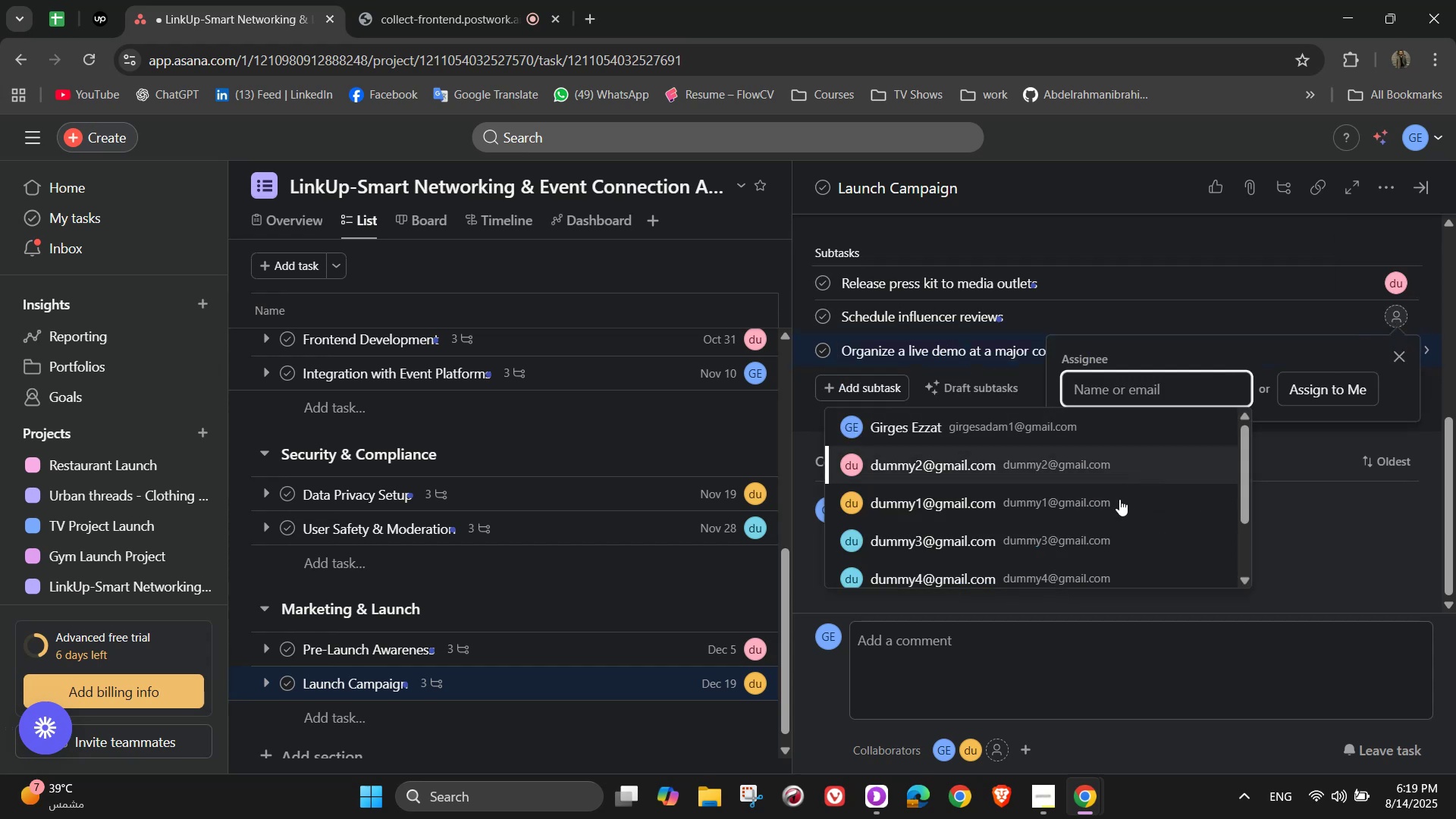 
left_click([1106, 518])
 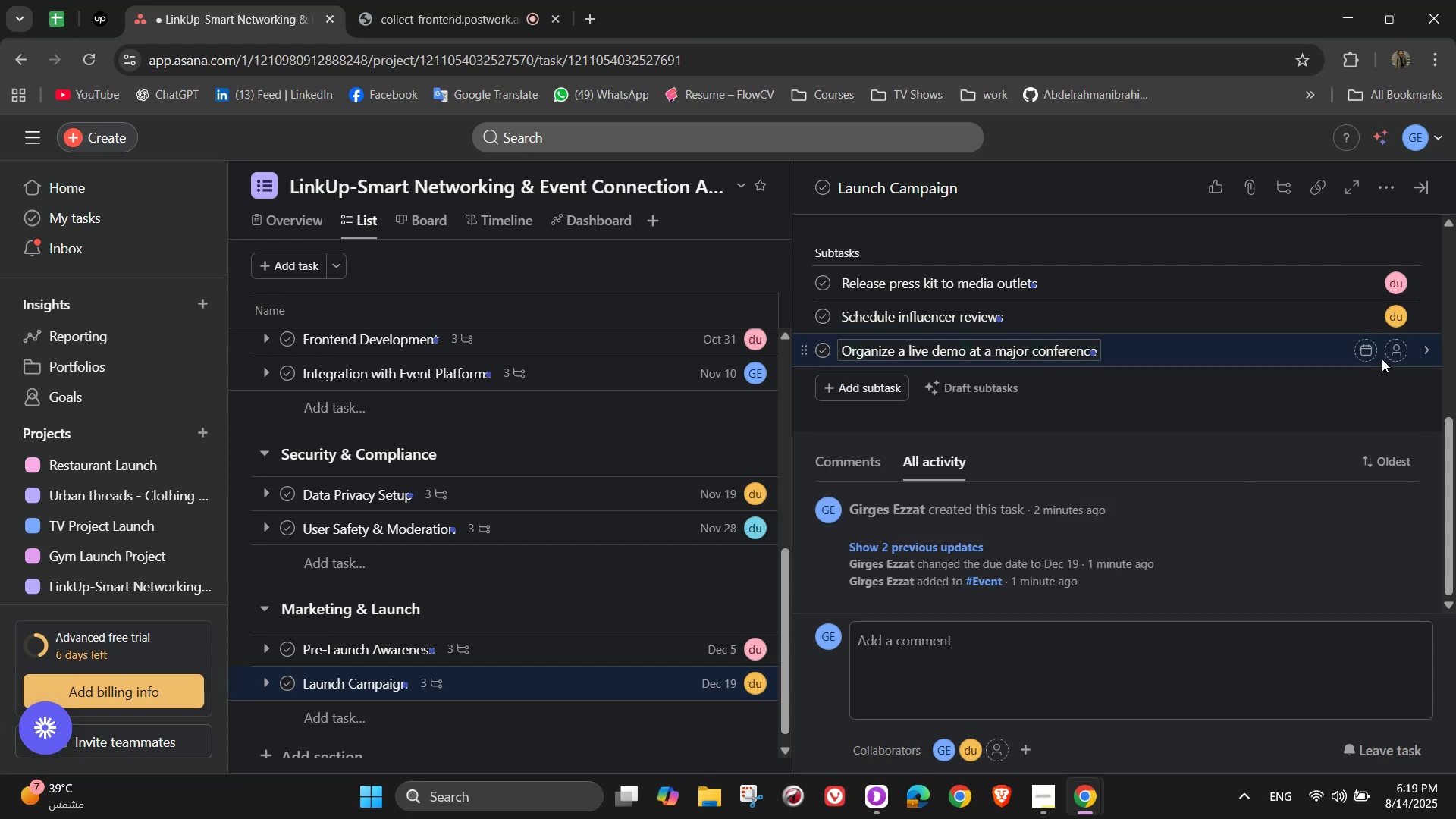 
left_click([1400, 349])
 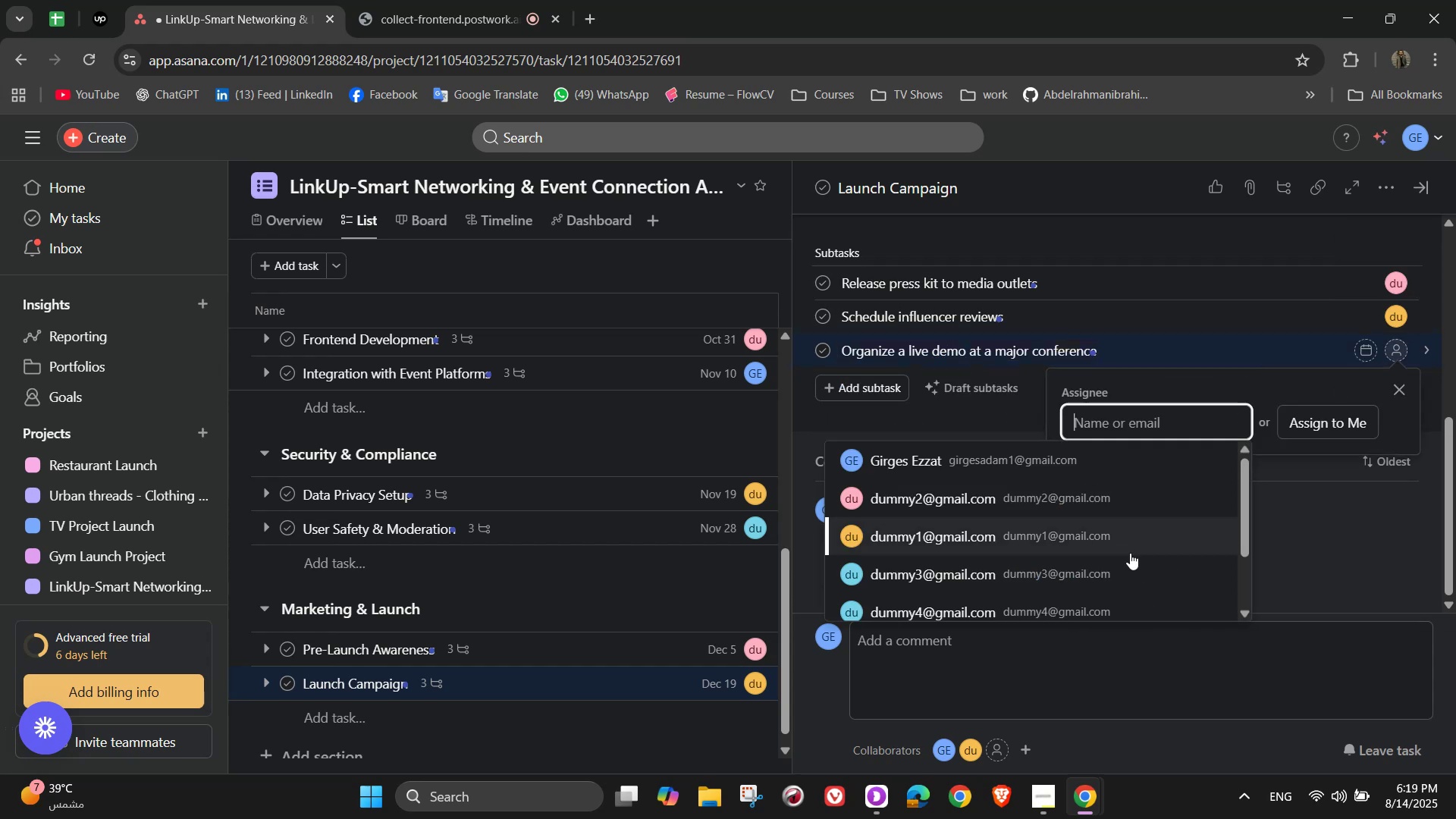 
left_click([1119, 570])
 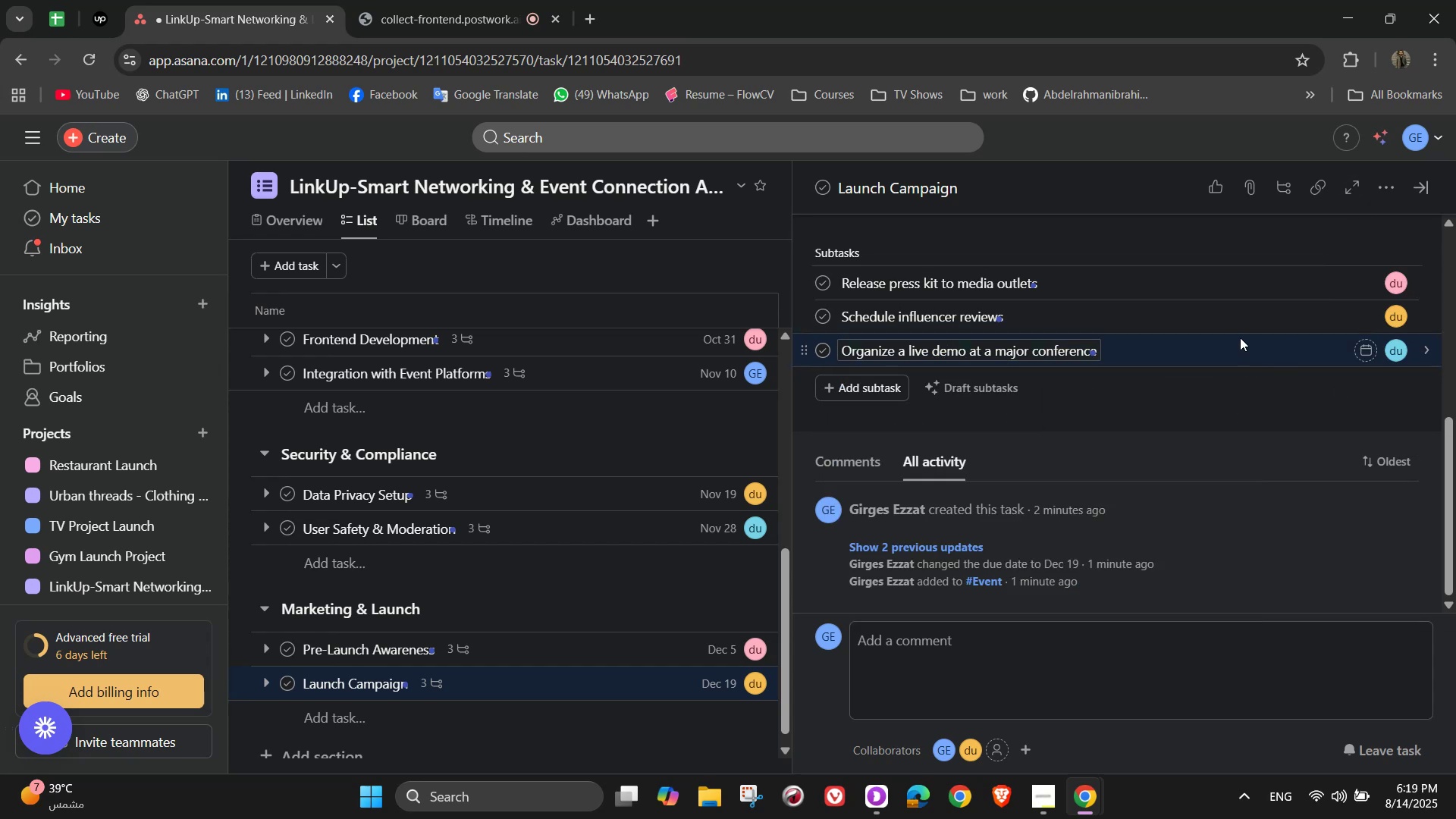 
left_click([421, 0])
 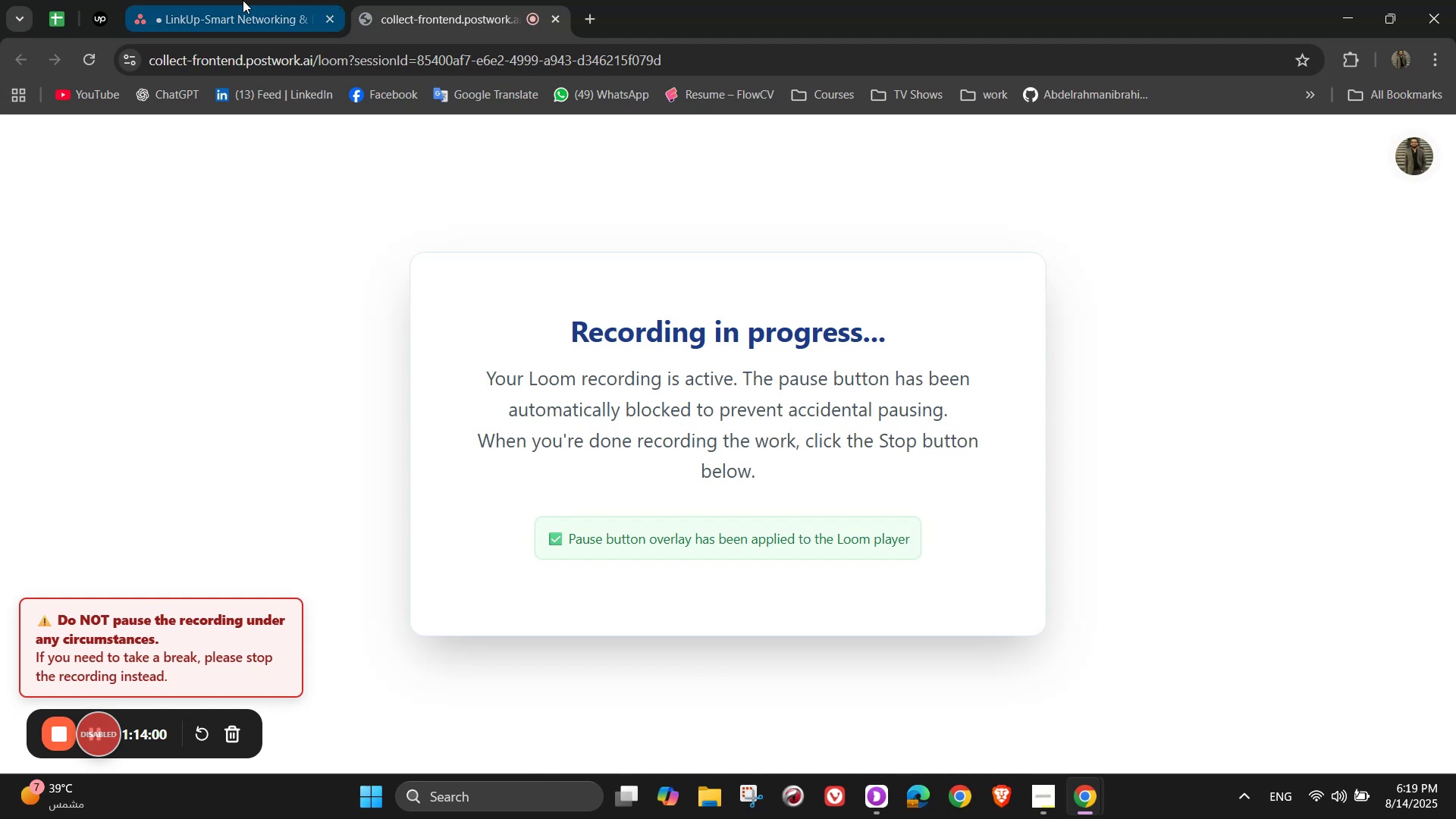 
left_click([243, 0])
 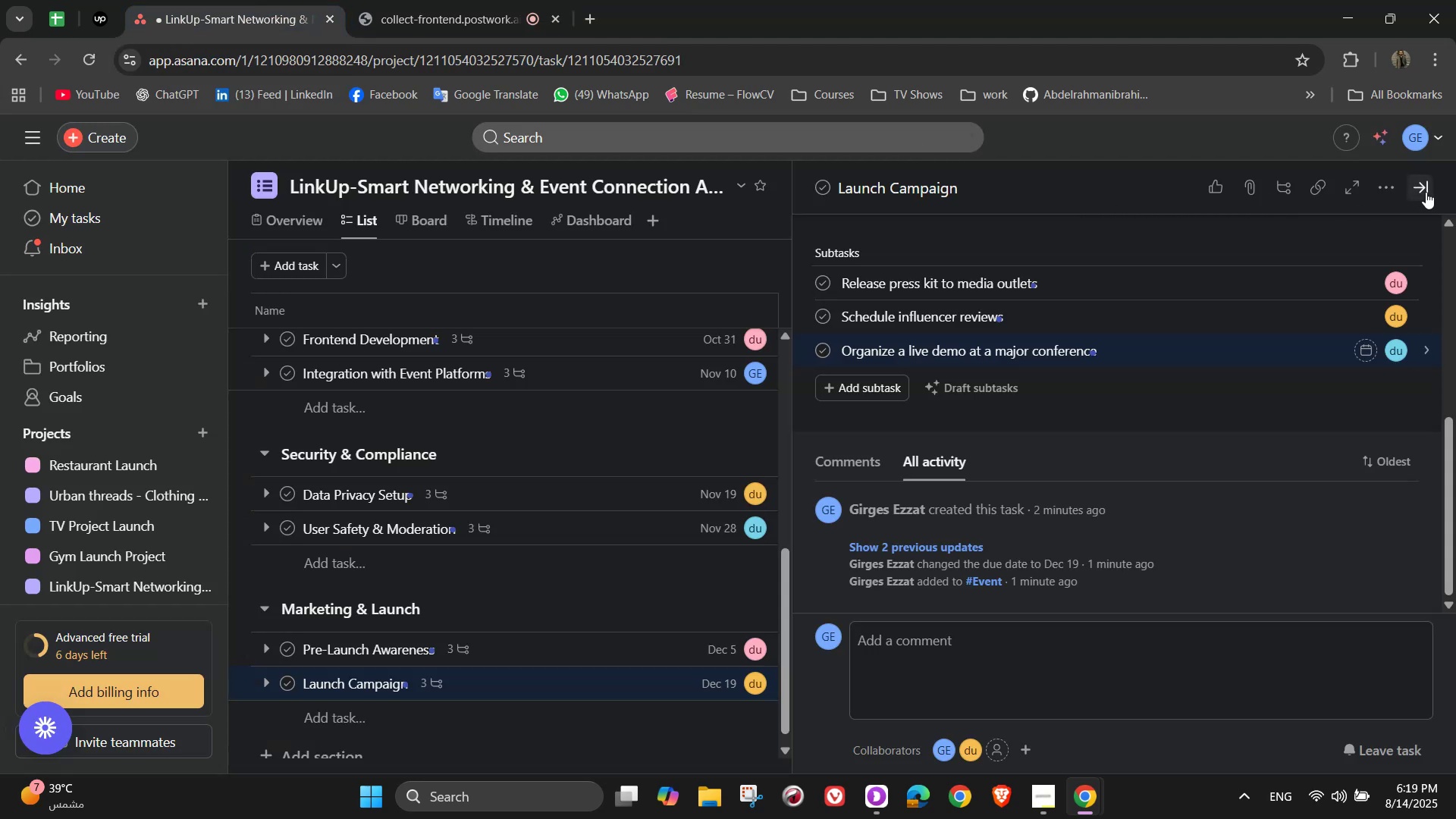 
scroll: coordinate [1312, 391], scroll_direction: up, amount: 6.0
 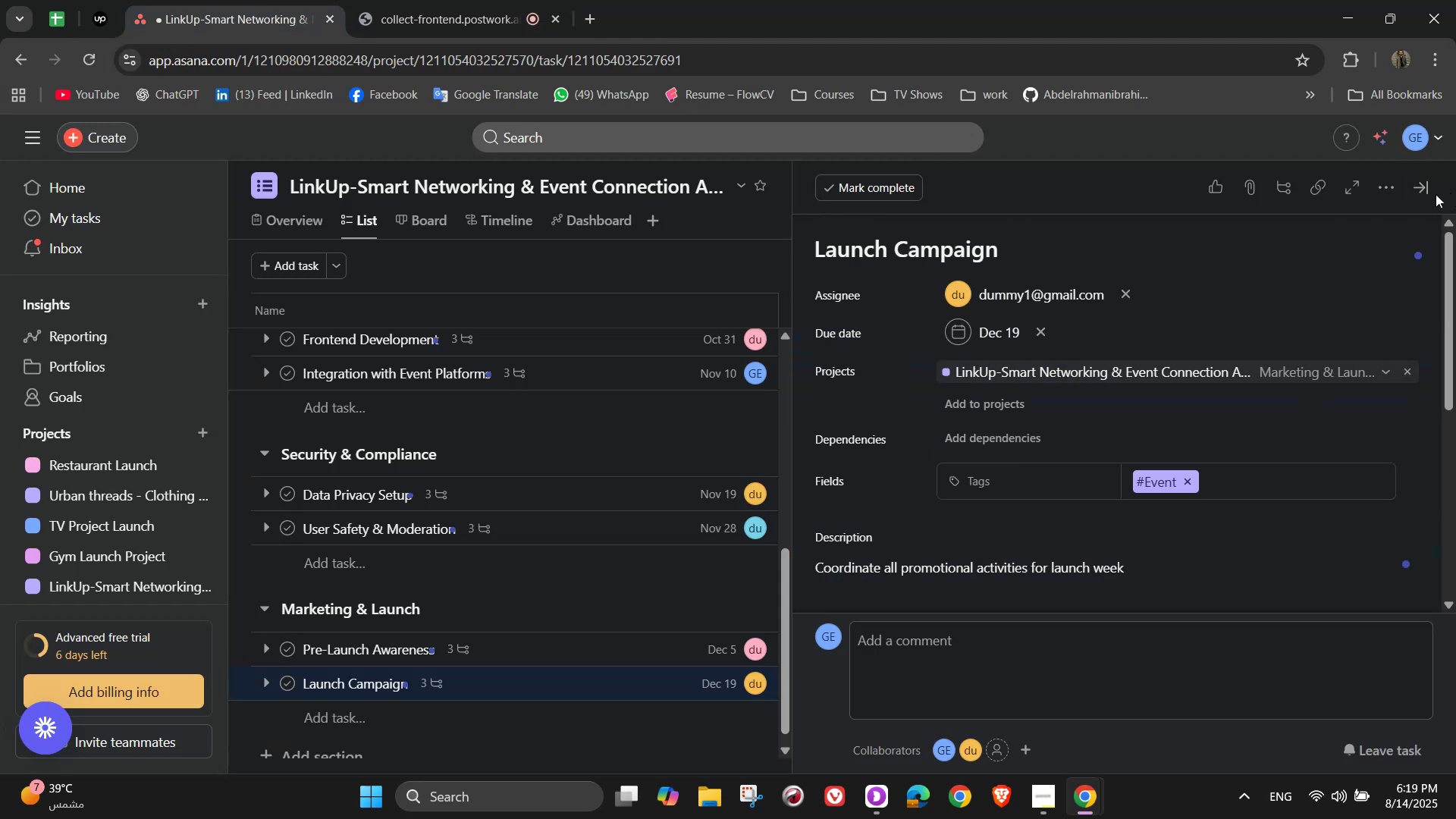 
left_click([1424, 191])
 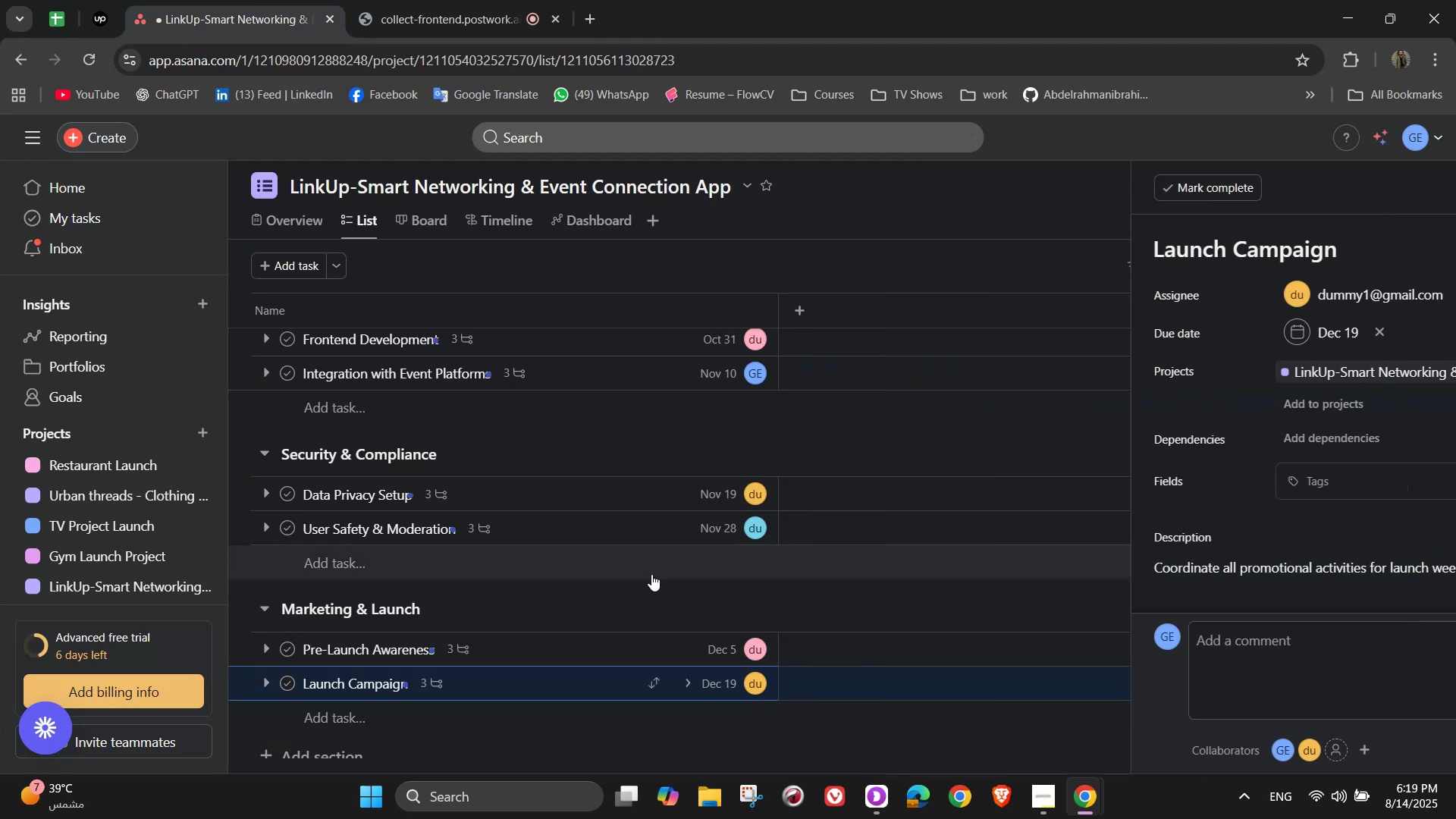 
scroll: coordinate [608, 574], scroll_direction: down, amount: 2.0
 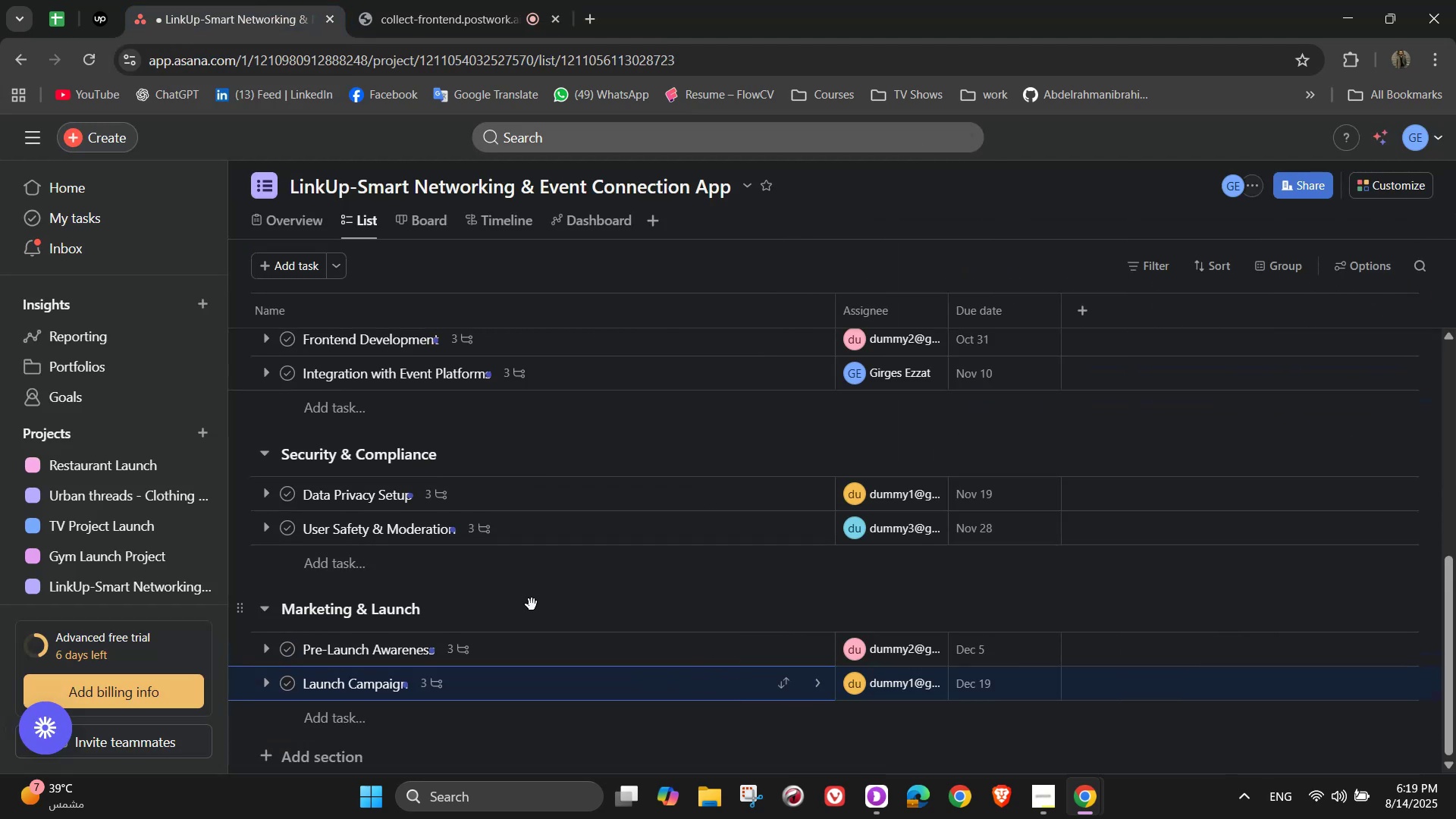 
scroll: coordinate [569, 500], scroll_direction: up, amount: 6.0
 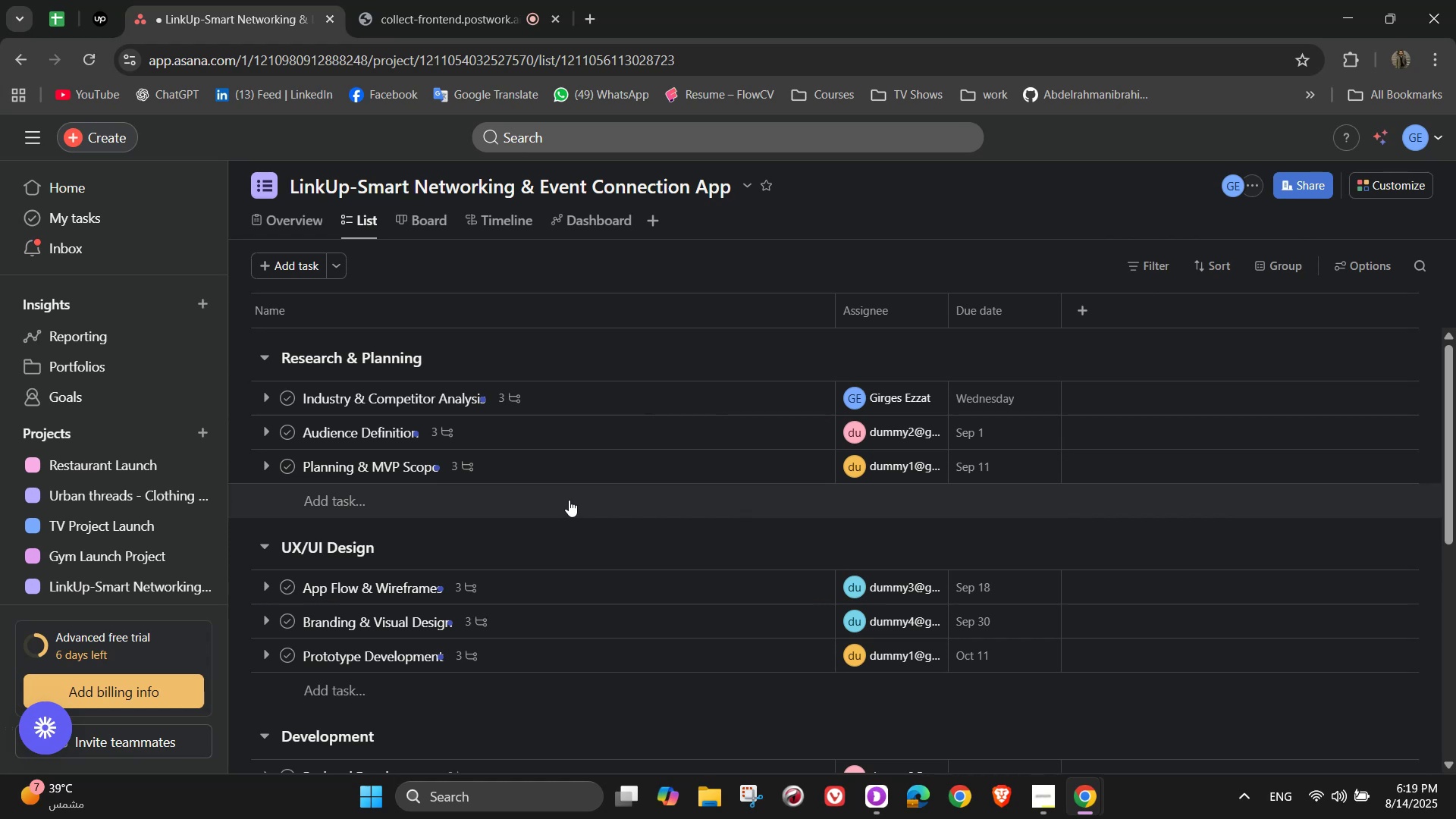 
wait(7.69)
 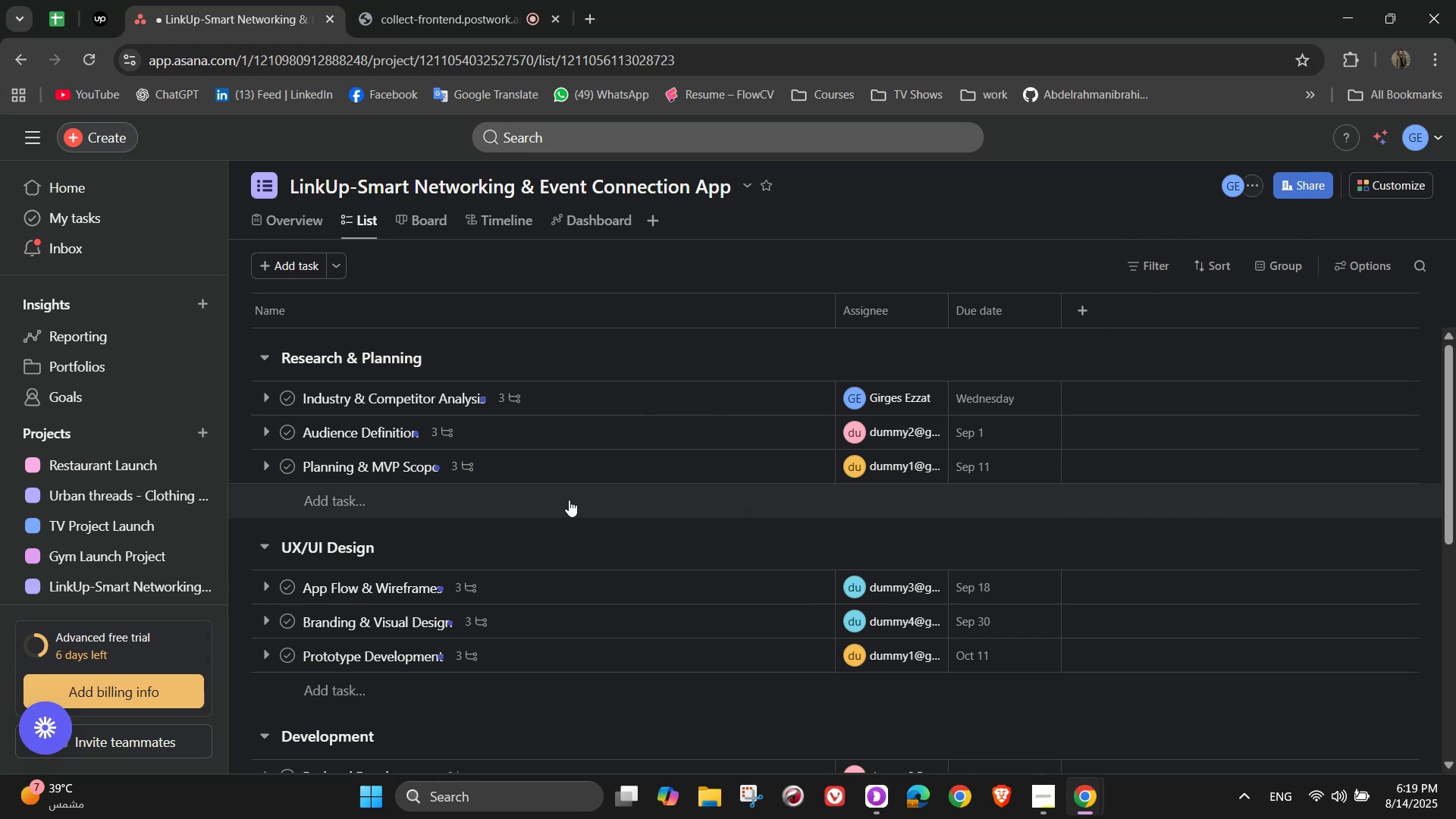 
scroll: coordinate [579, 569], scroll_direction: down, amount: 6.0
 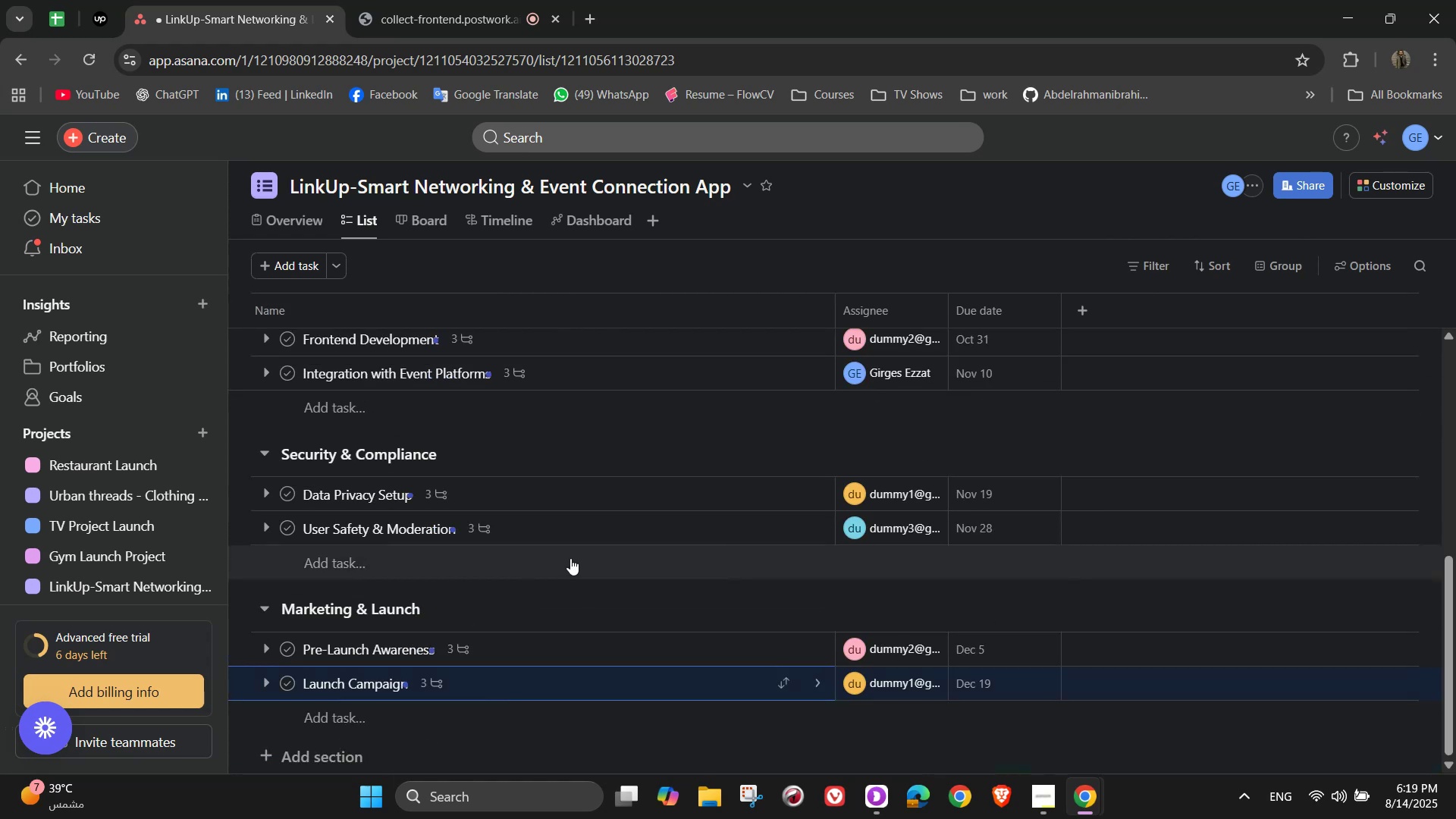 
left_click([369, 719])
 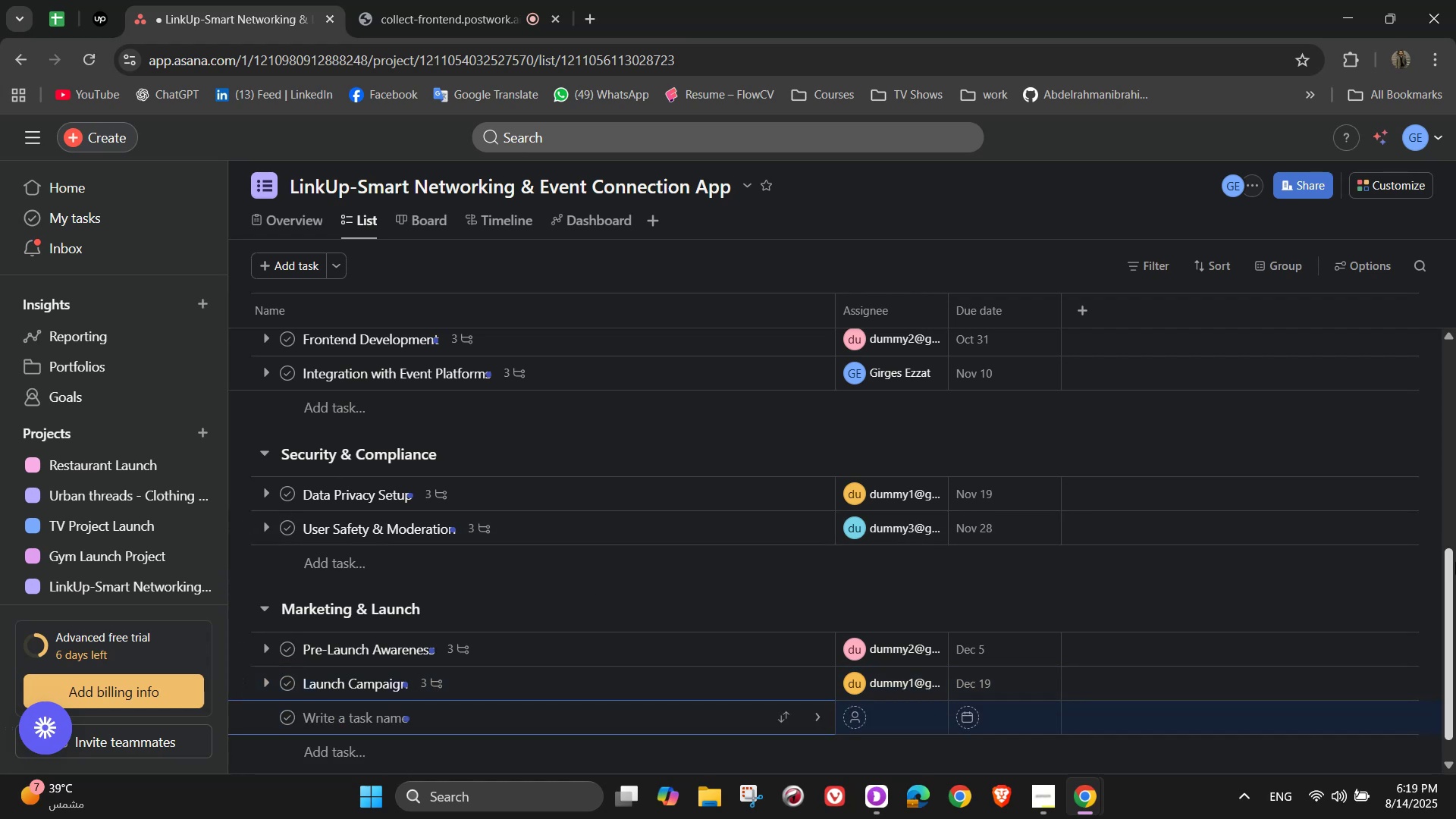 
type(Post-Launch F)
key(Backspace)
type(Growth)
 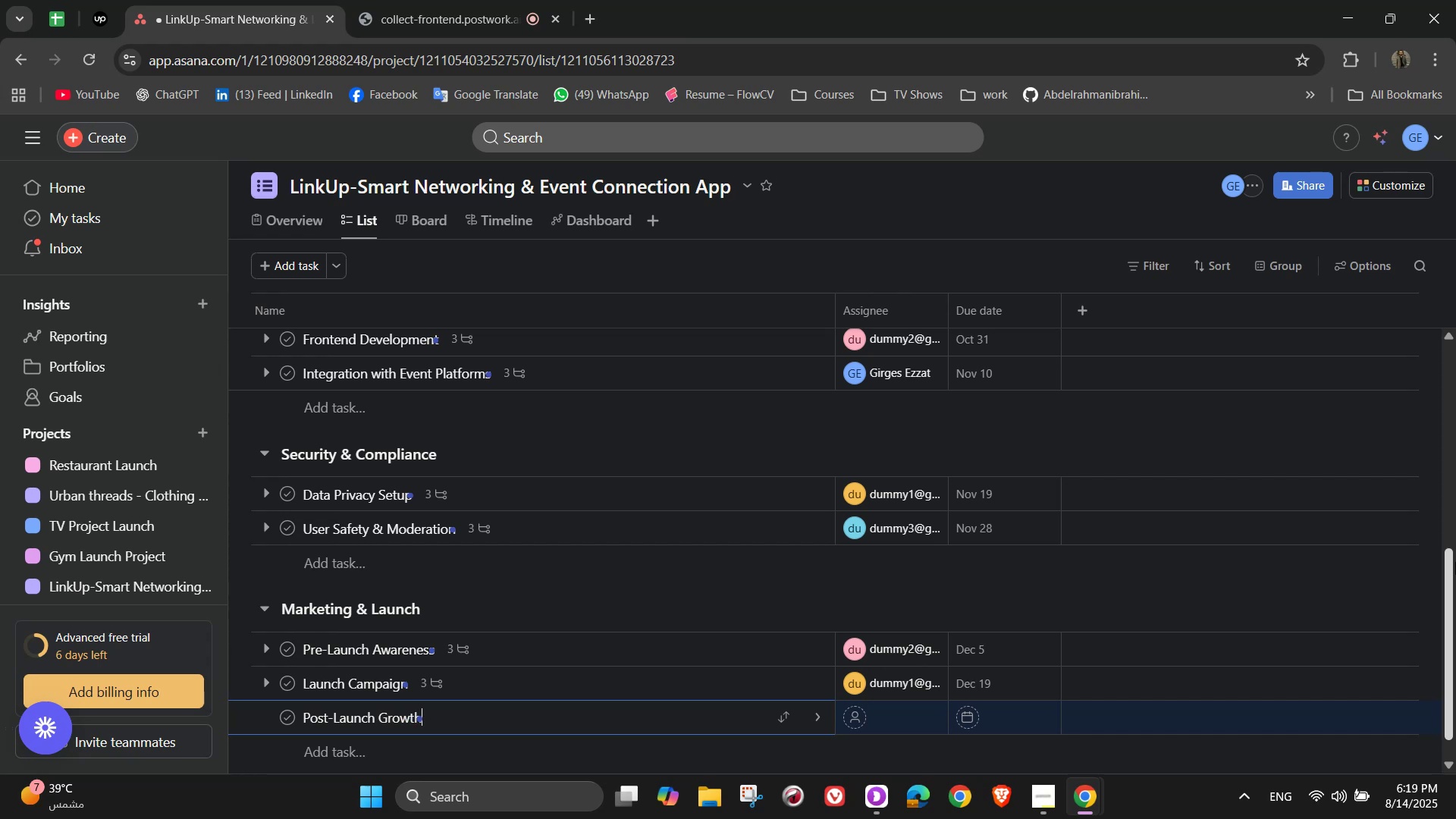 
left_click([820, 726])
 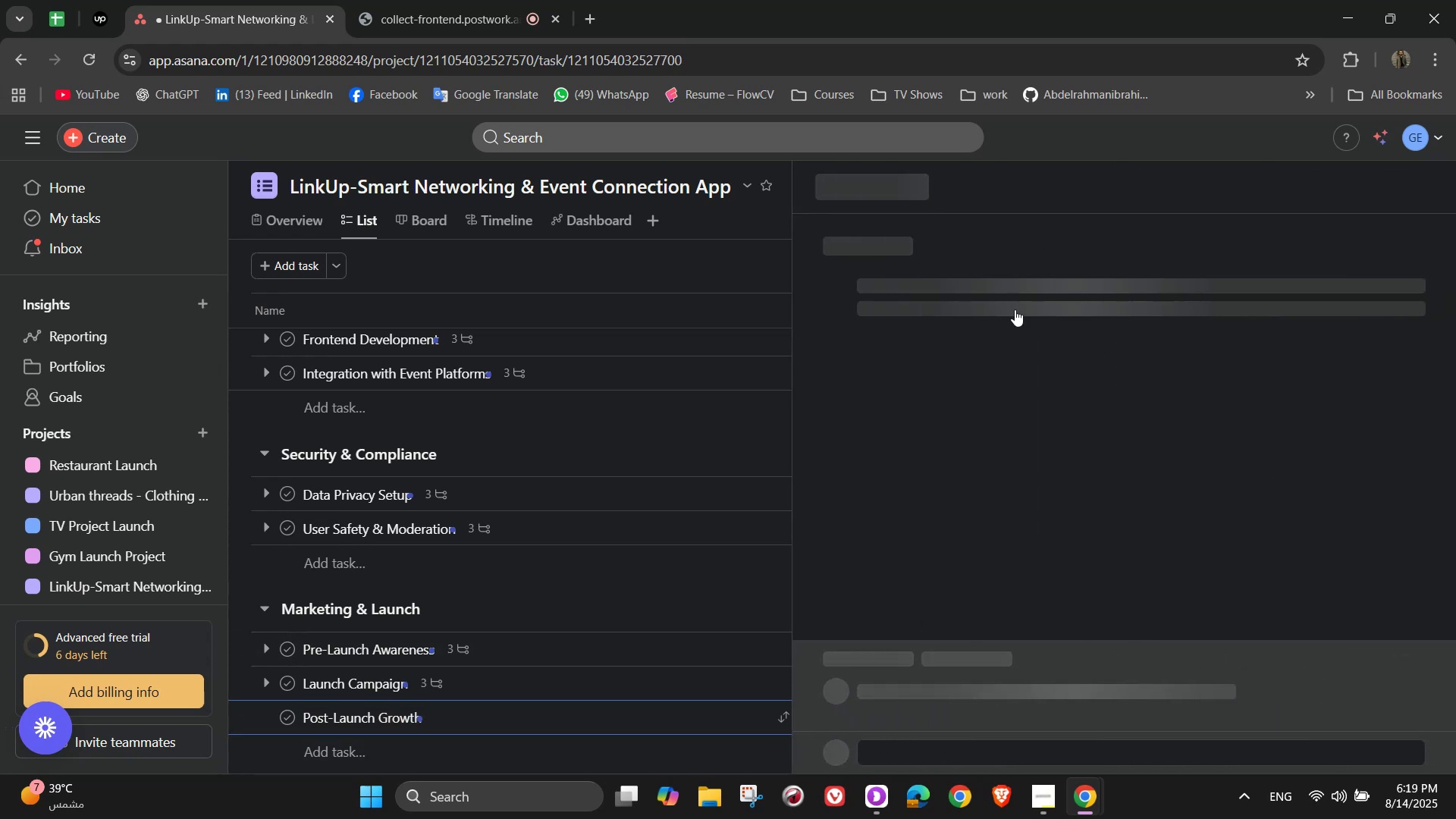 
left_click([972, 305])
 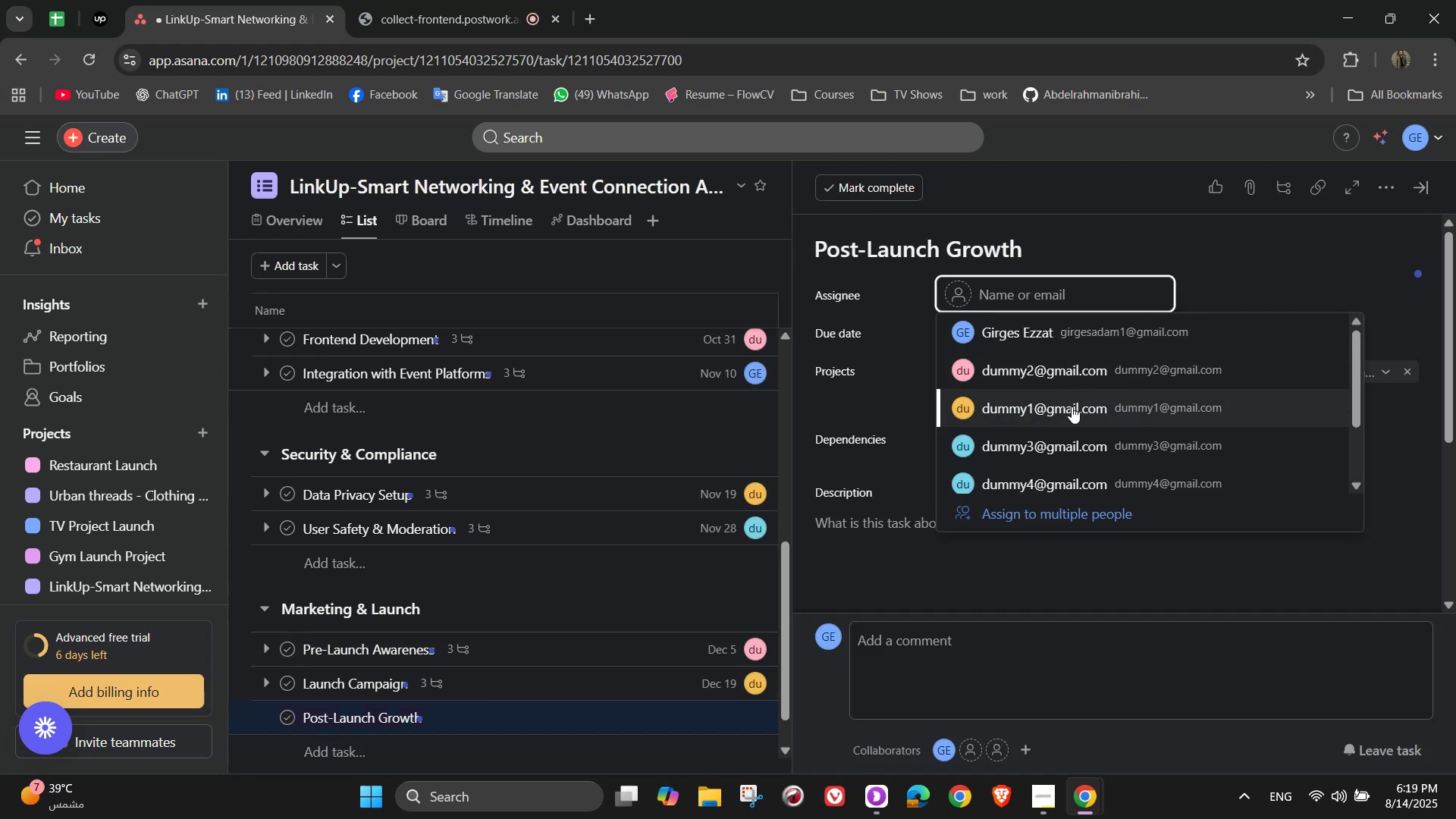 
left_click([1062, 441])
 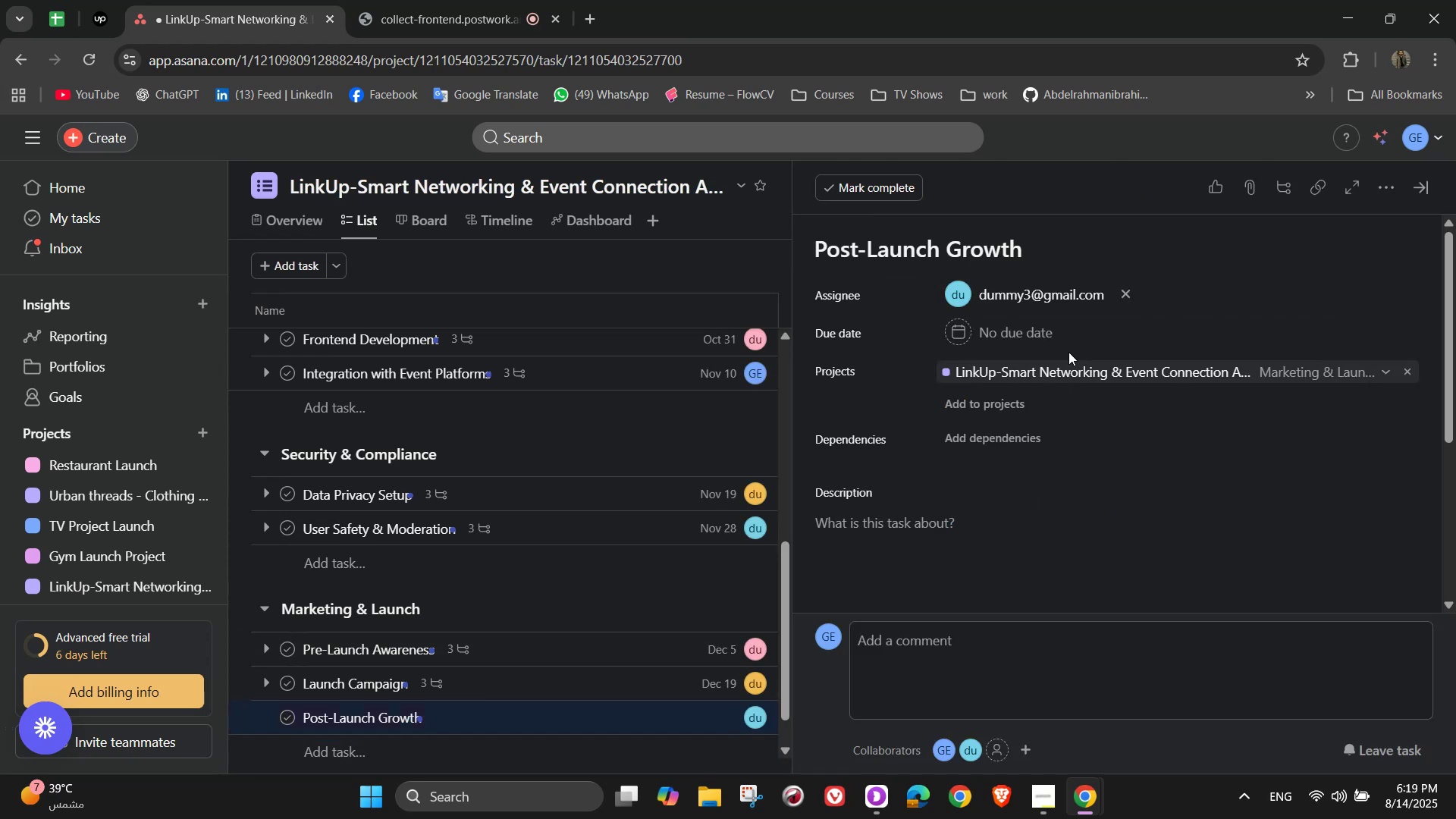 
left_click([1031, 340])
 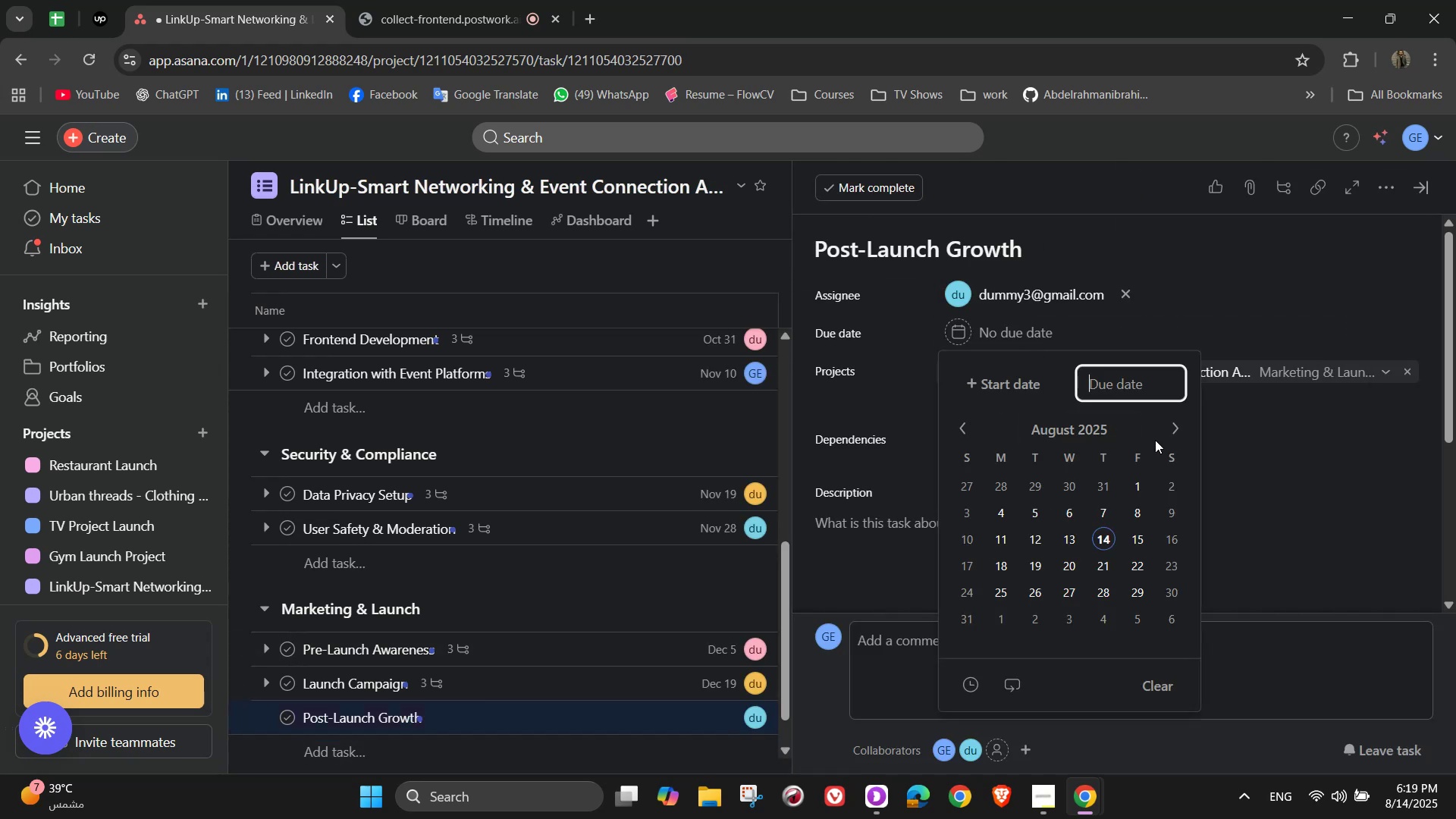 
left_click([1179, 427])
 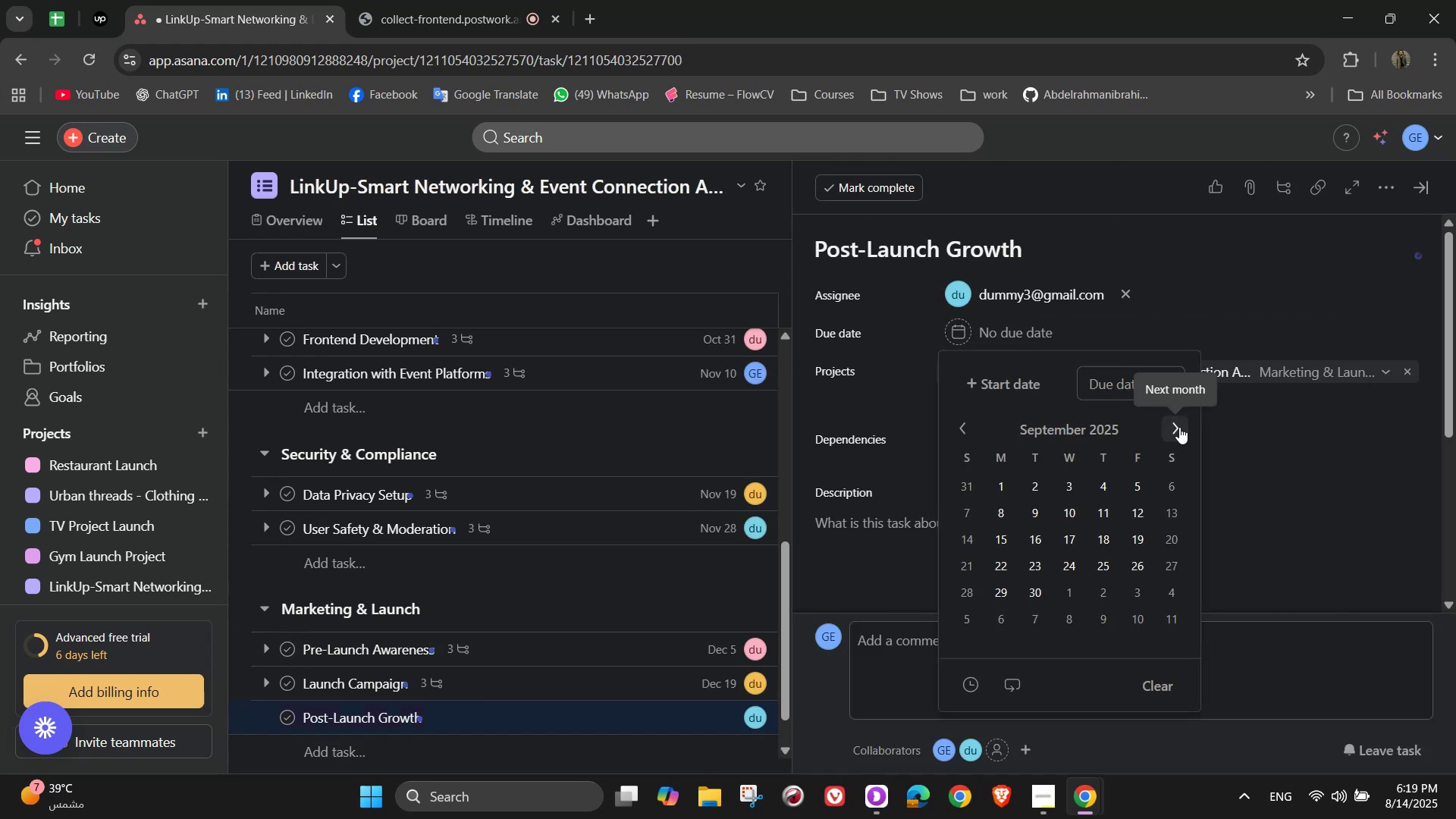 
left_click([1179, 427])
 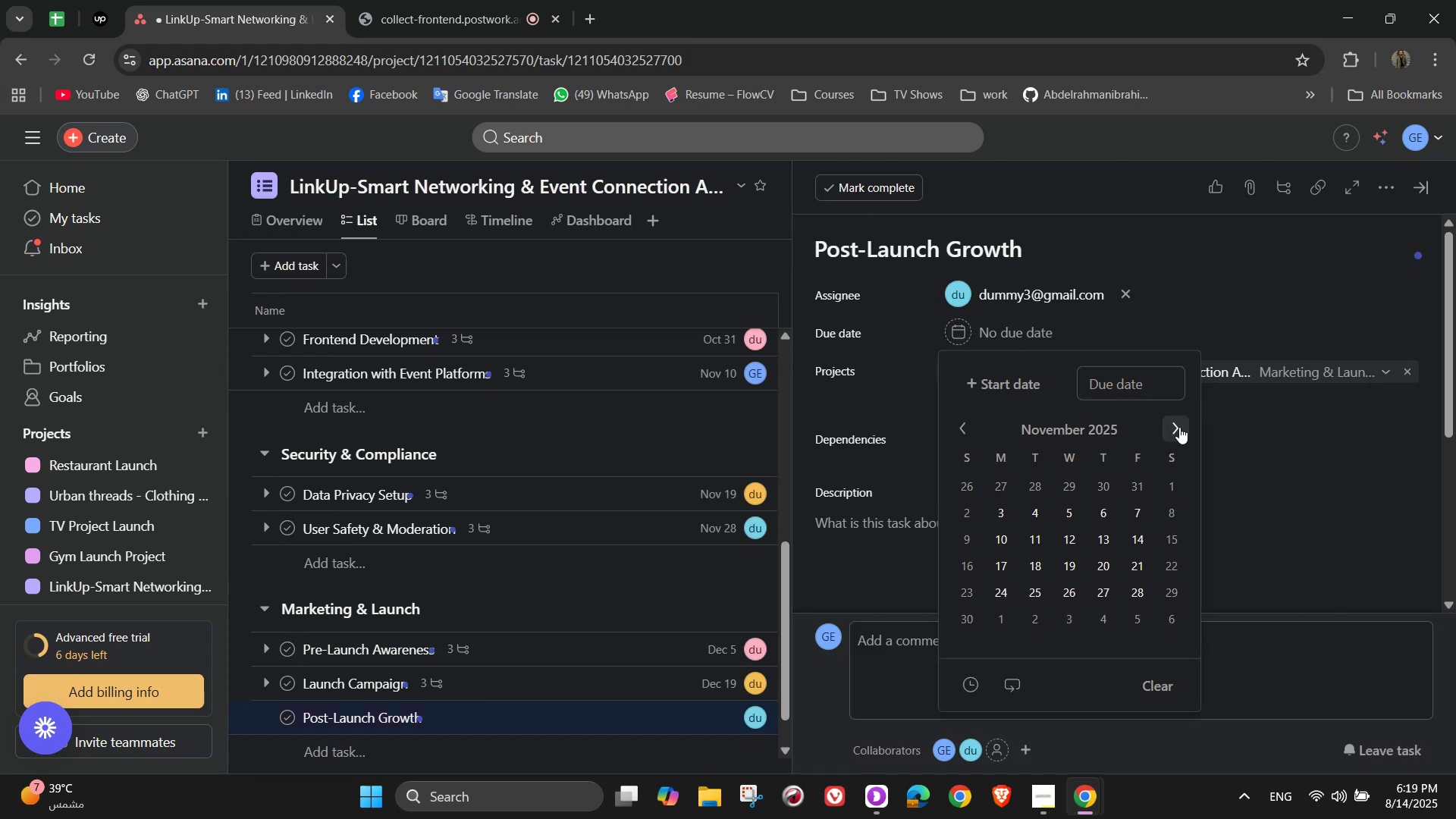 
double_click([1179, 427])
 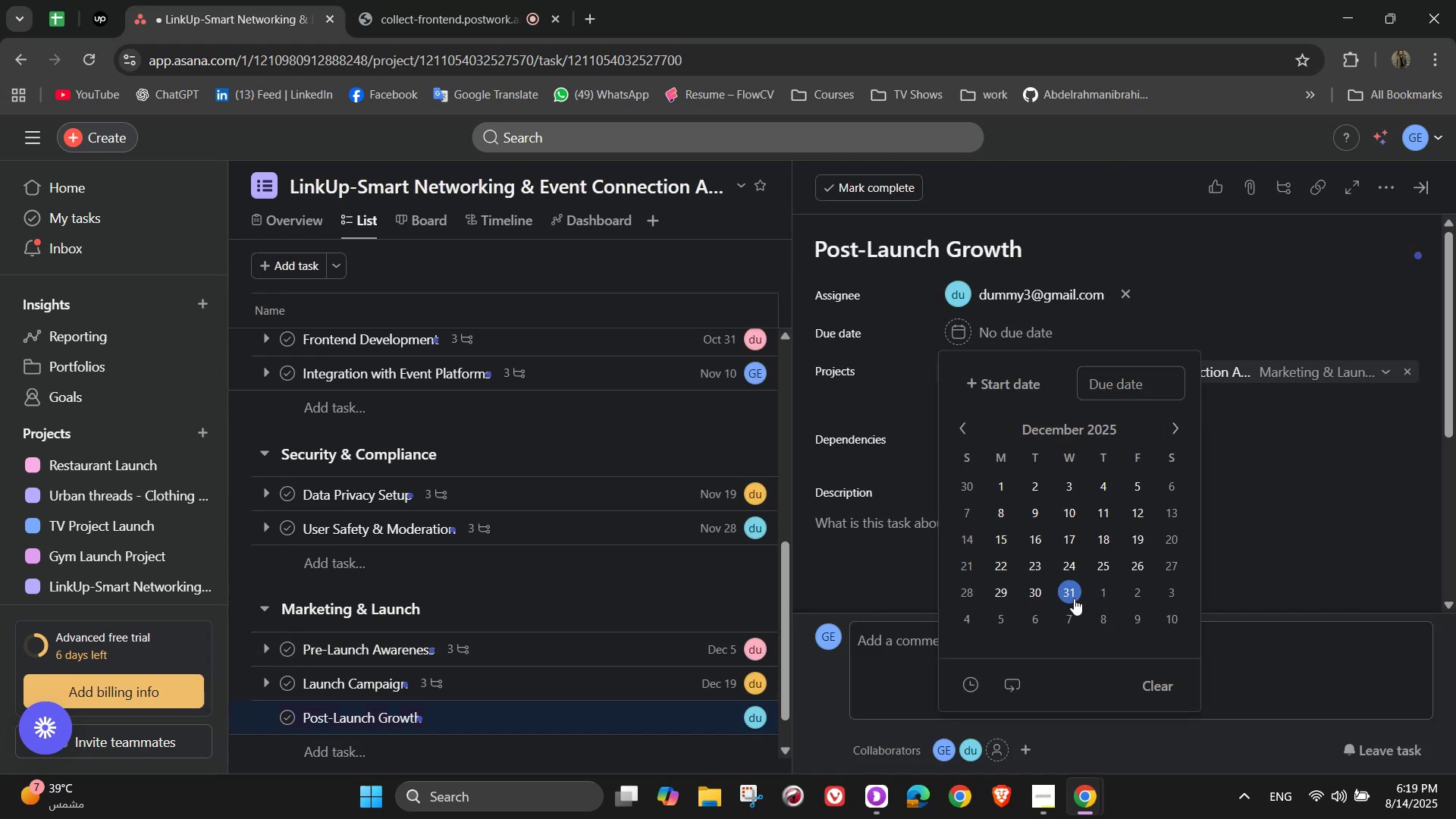 
double_click([1278, 479])
 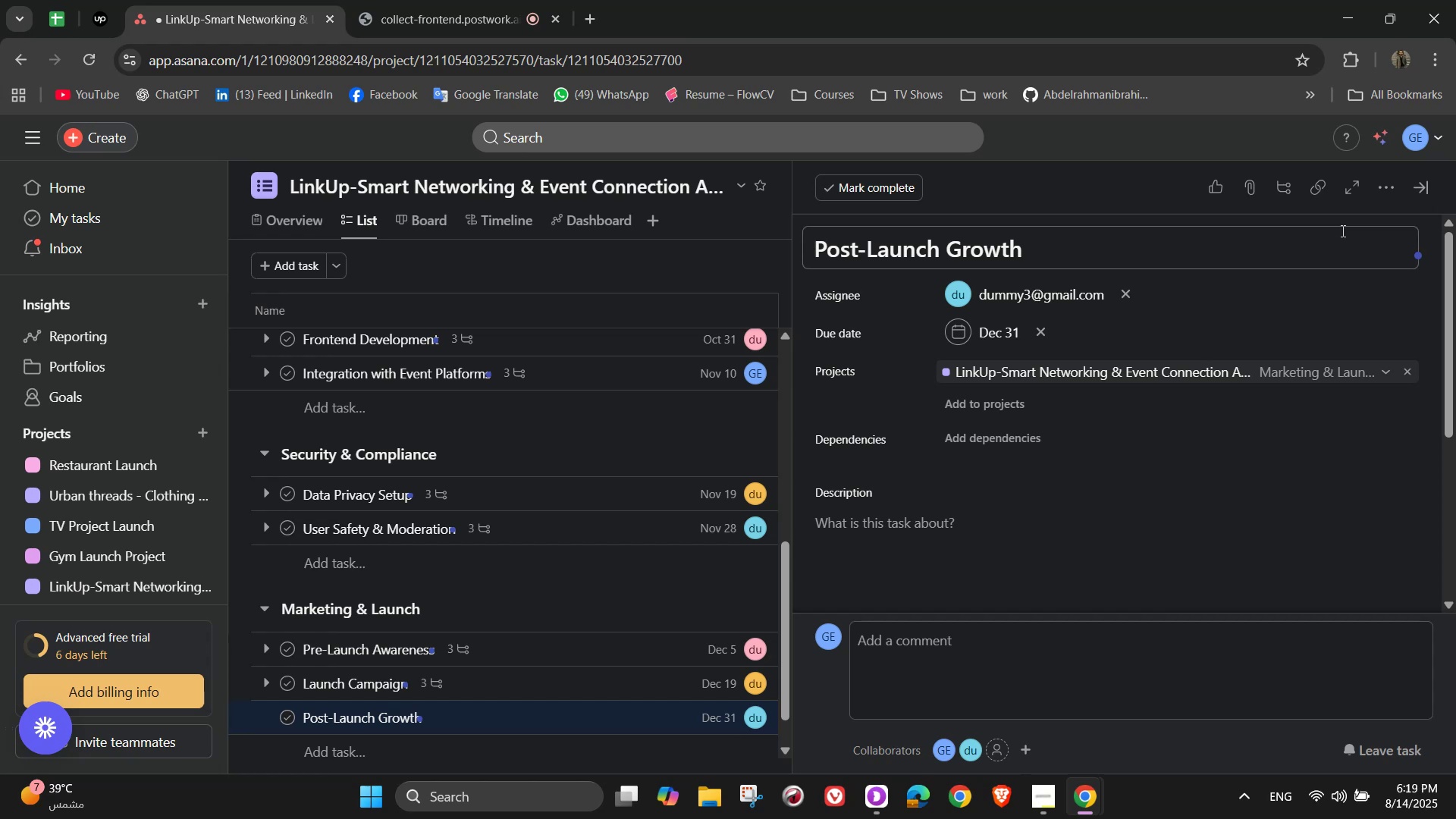 
left_click([1371, 181])
 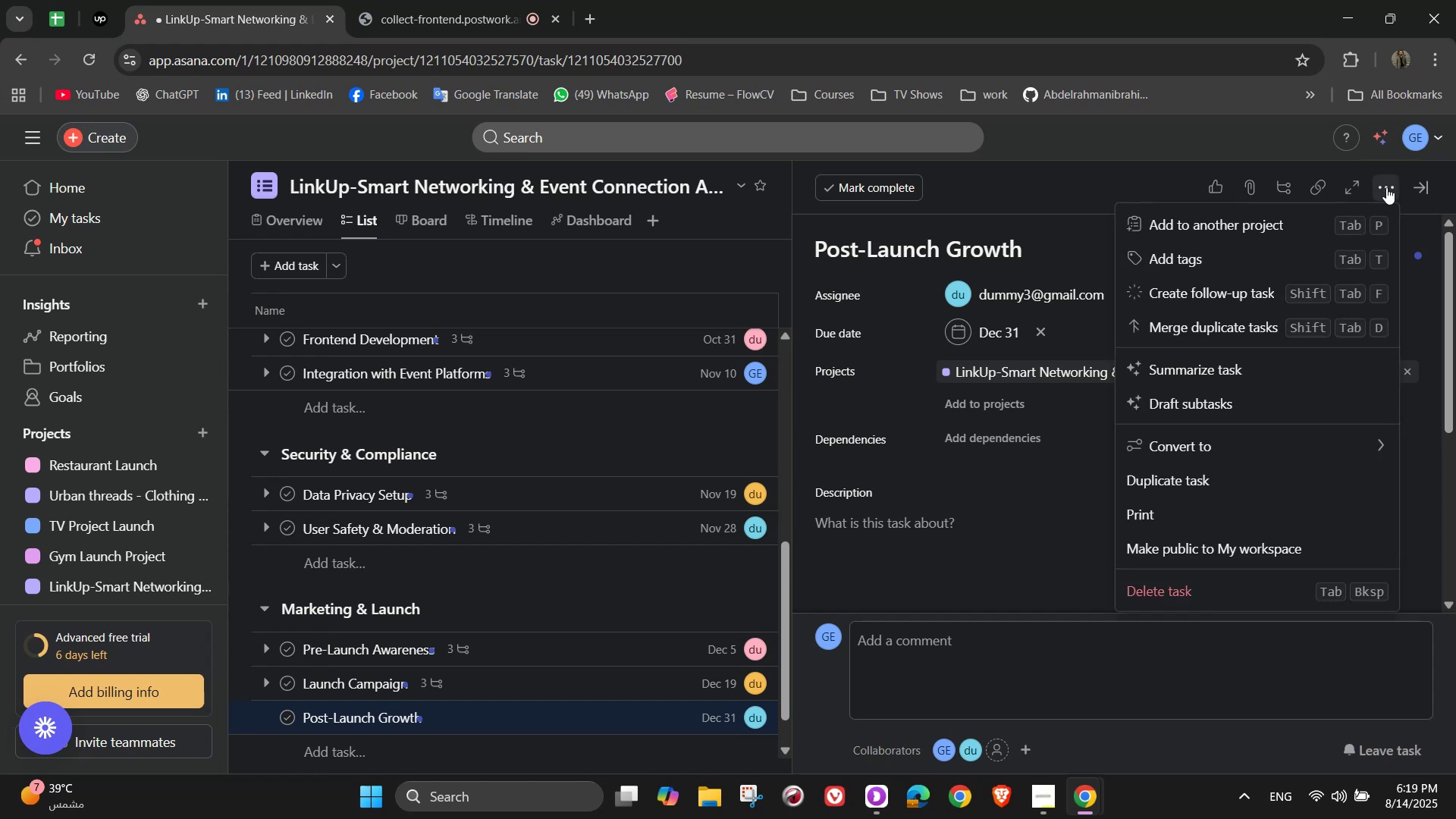 
double_click([1206, 259])
 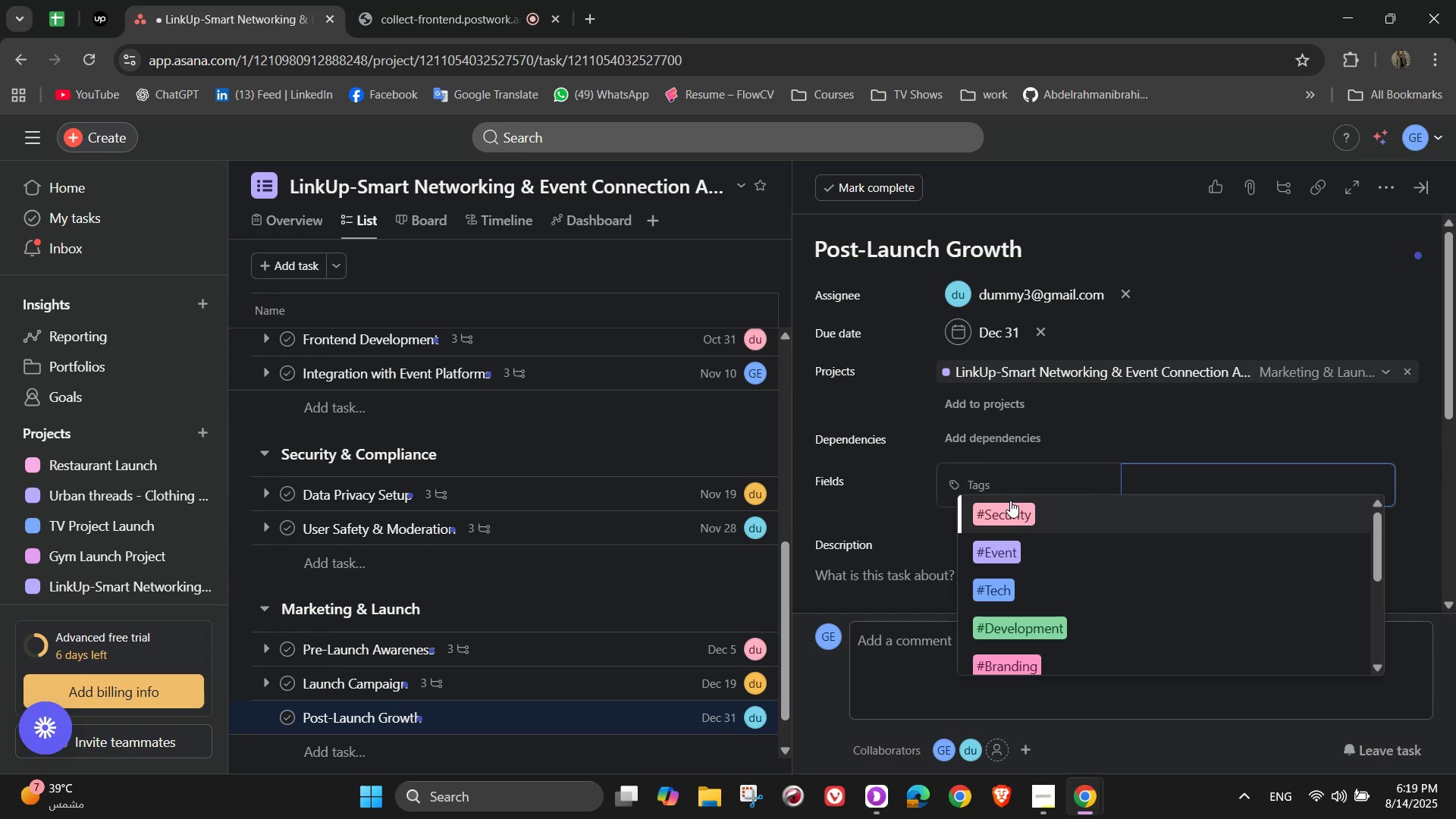 
scroll: coordinate [1072, 542], scroll_direction: down, amount: 8.0
 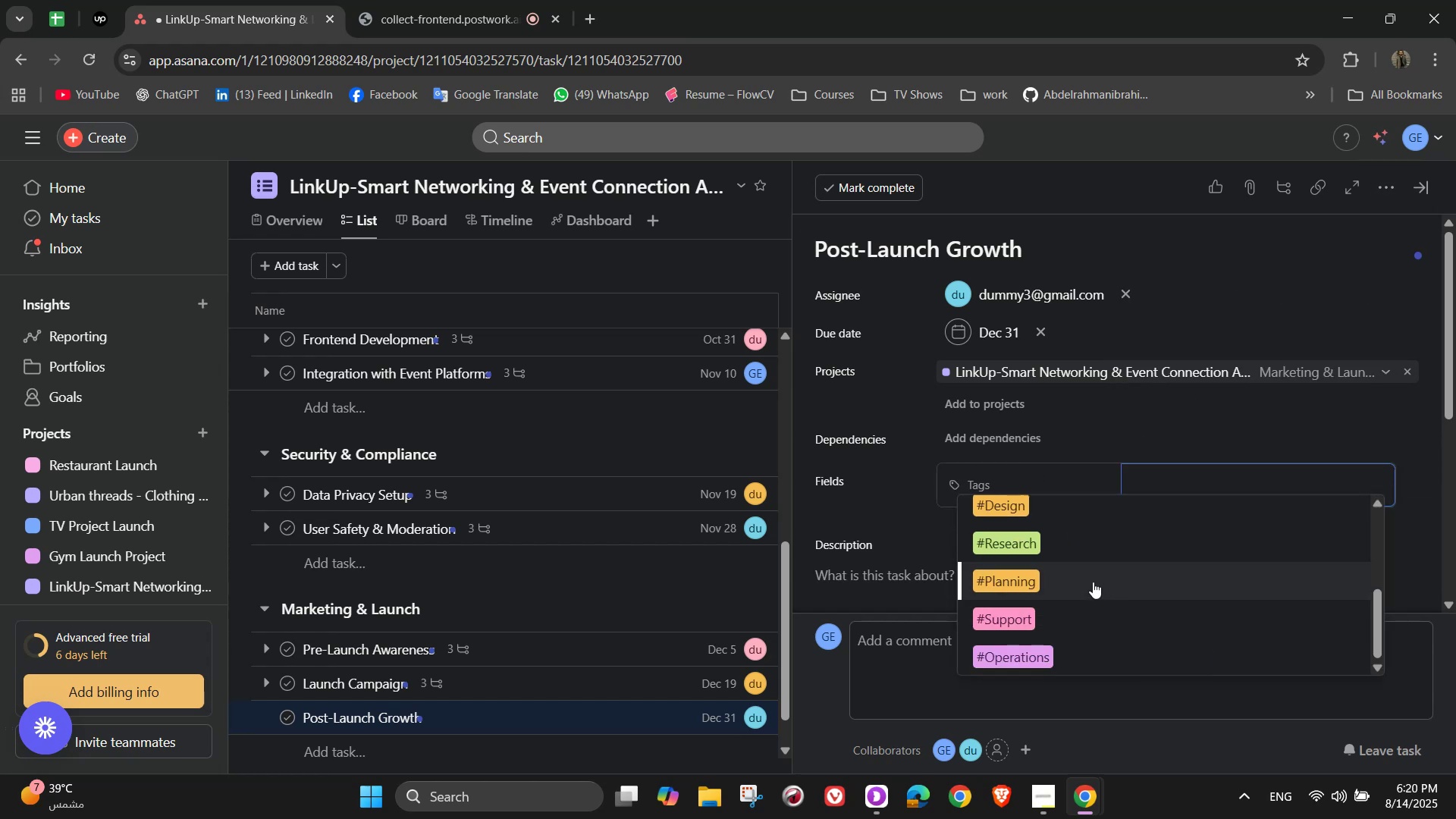 
left_click([1086, 573])
 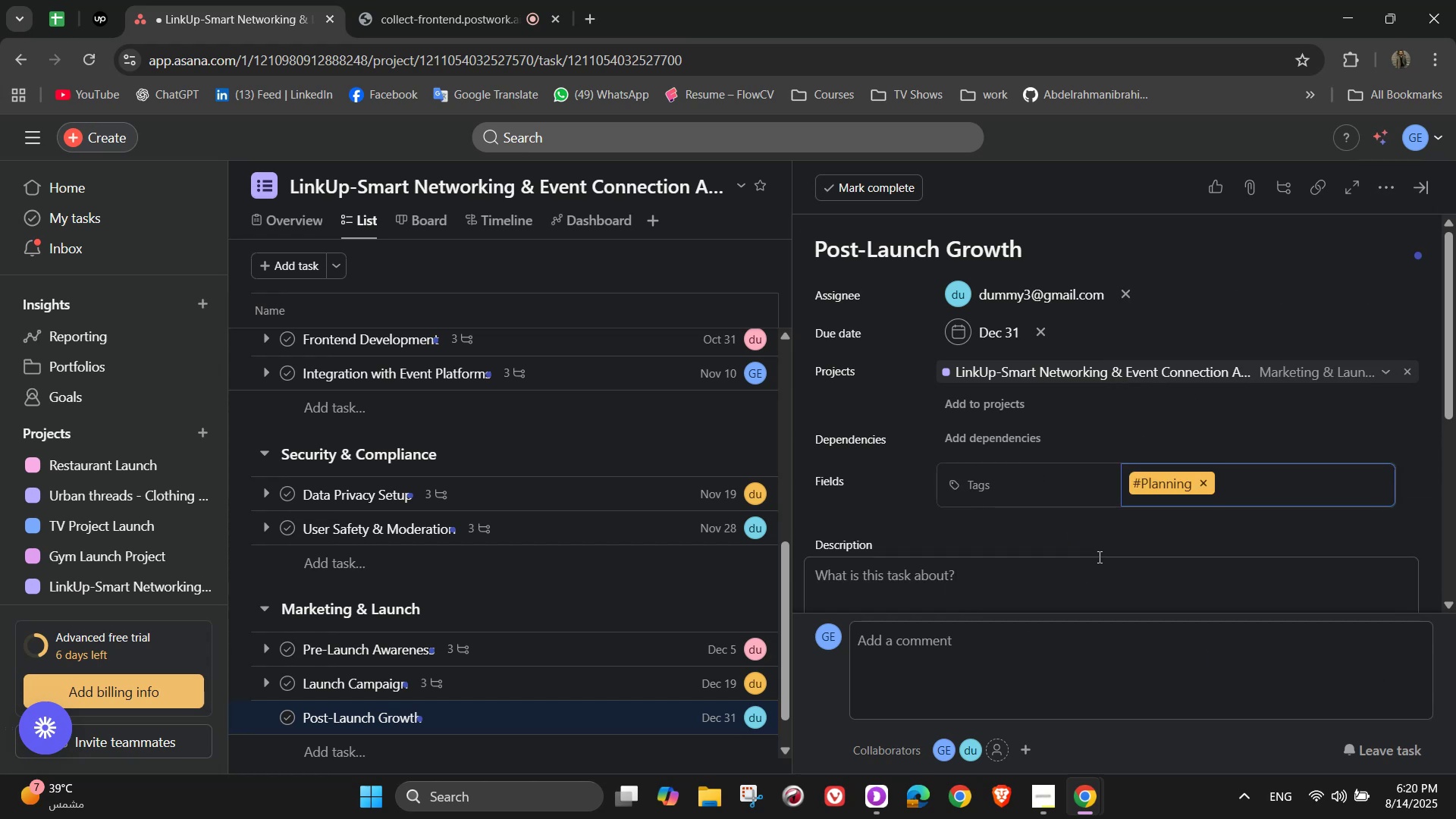 
scroll: coordinate [1098, 557], scroll_direction: down, amount: 2.0
 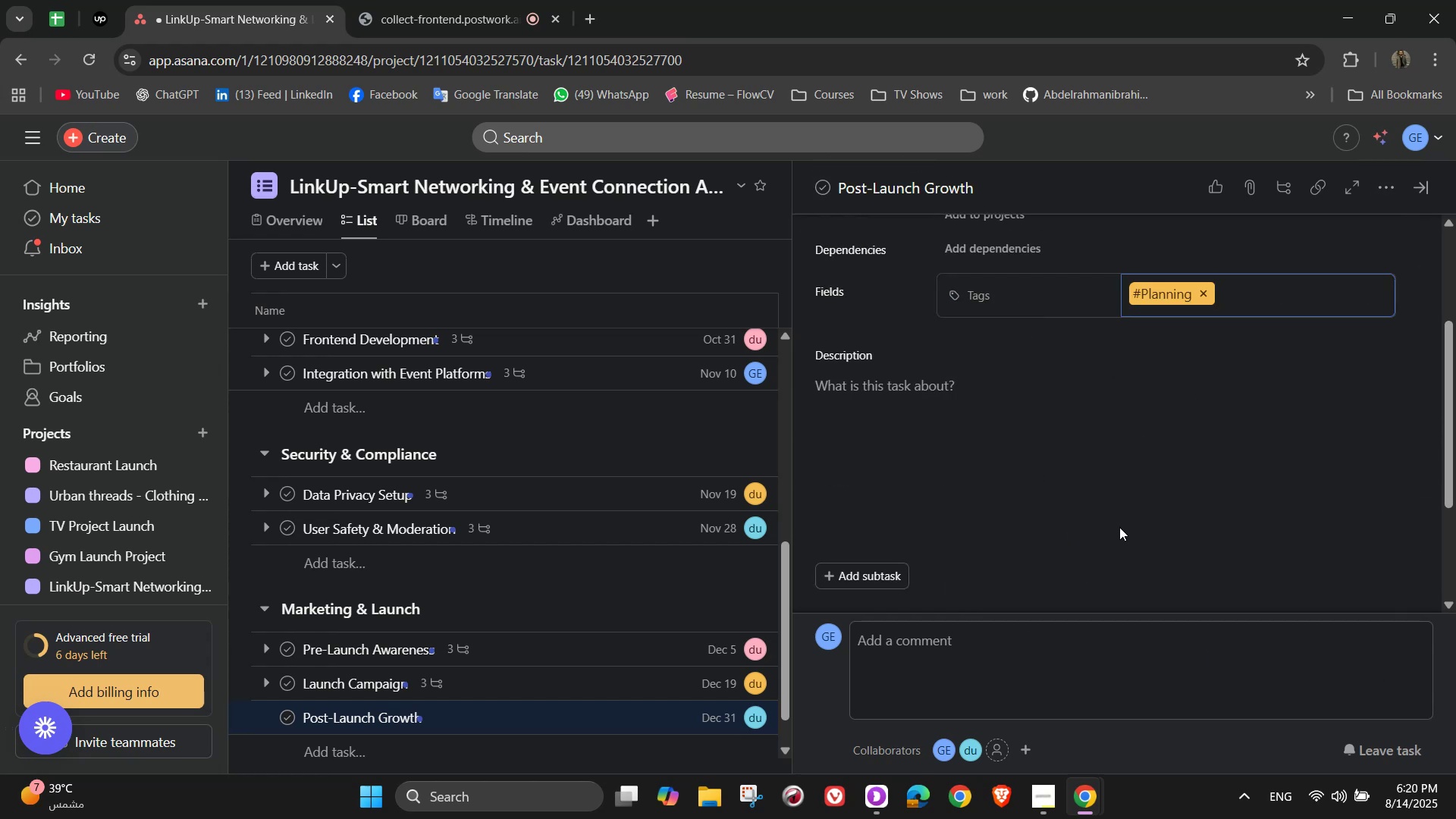 
left_click([1173, 460])
 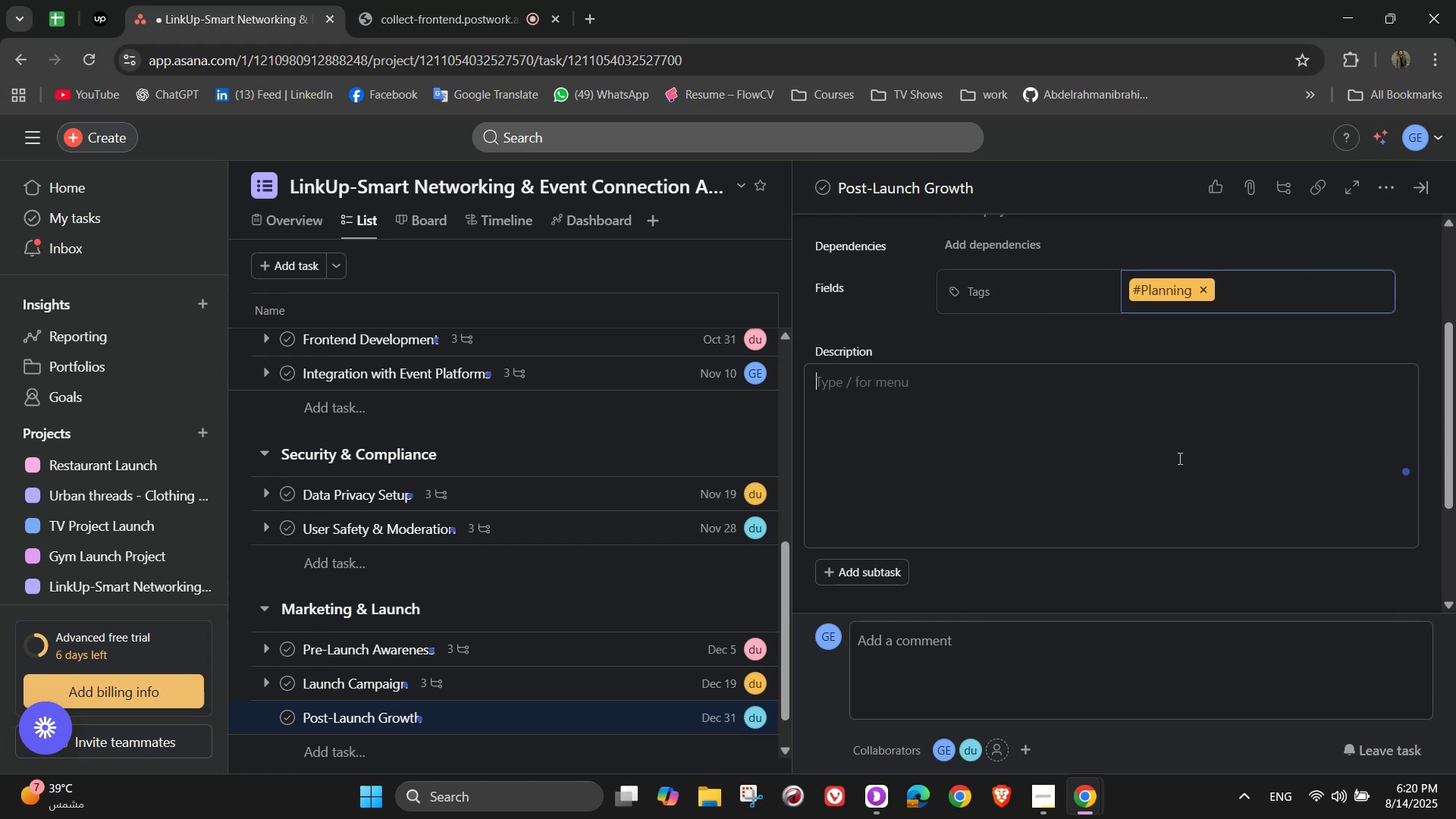 
scroll: coordinate [1379, 420], scroll_direction: down, amount: 1.0
 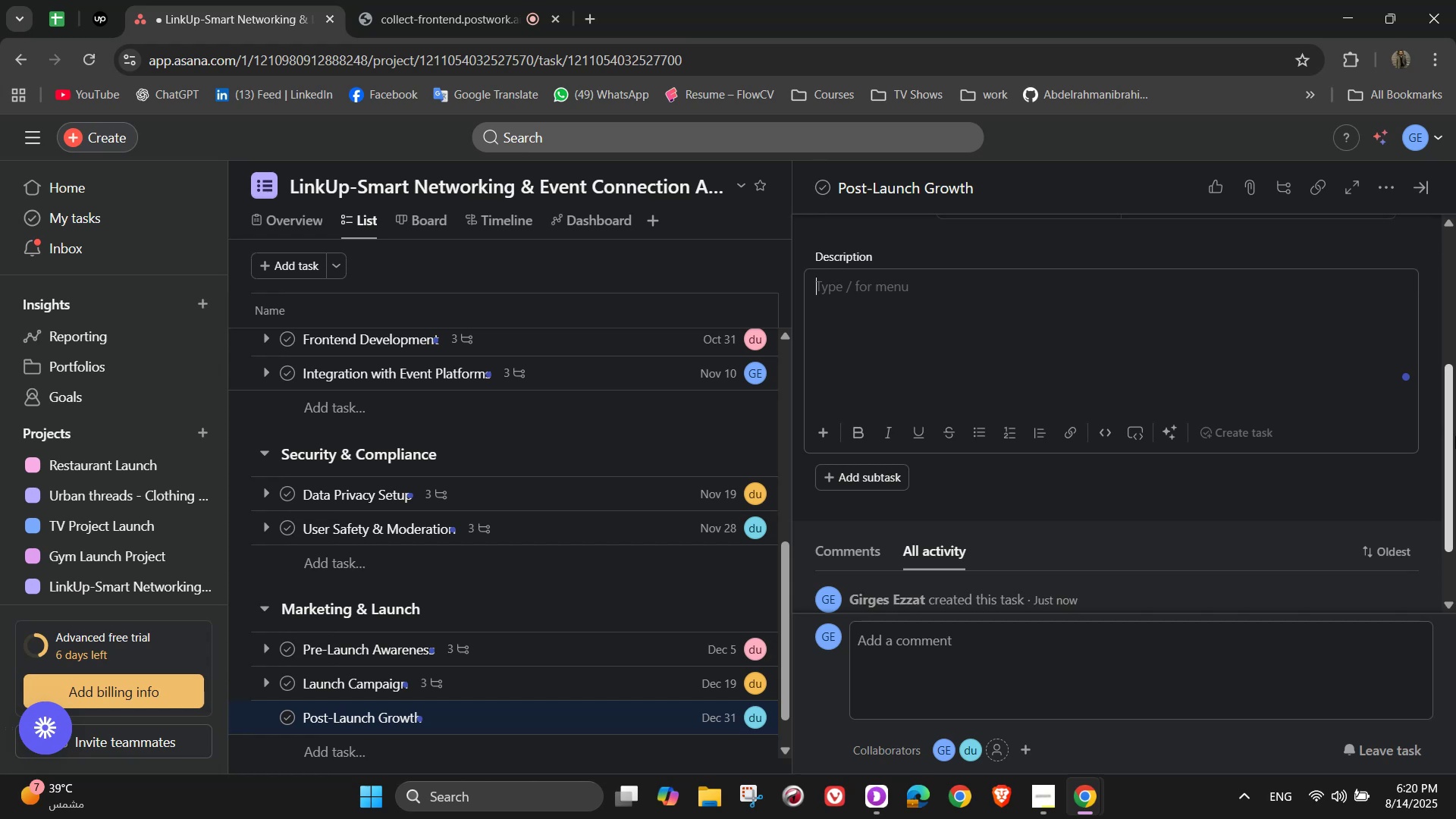 
type(Increase downloads and engagement in the first 90 days)
 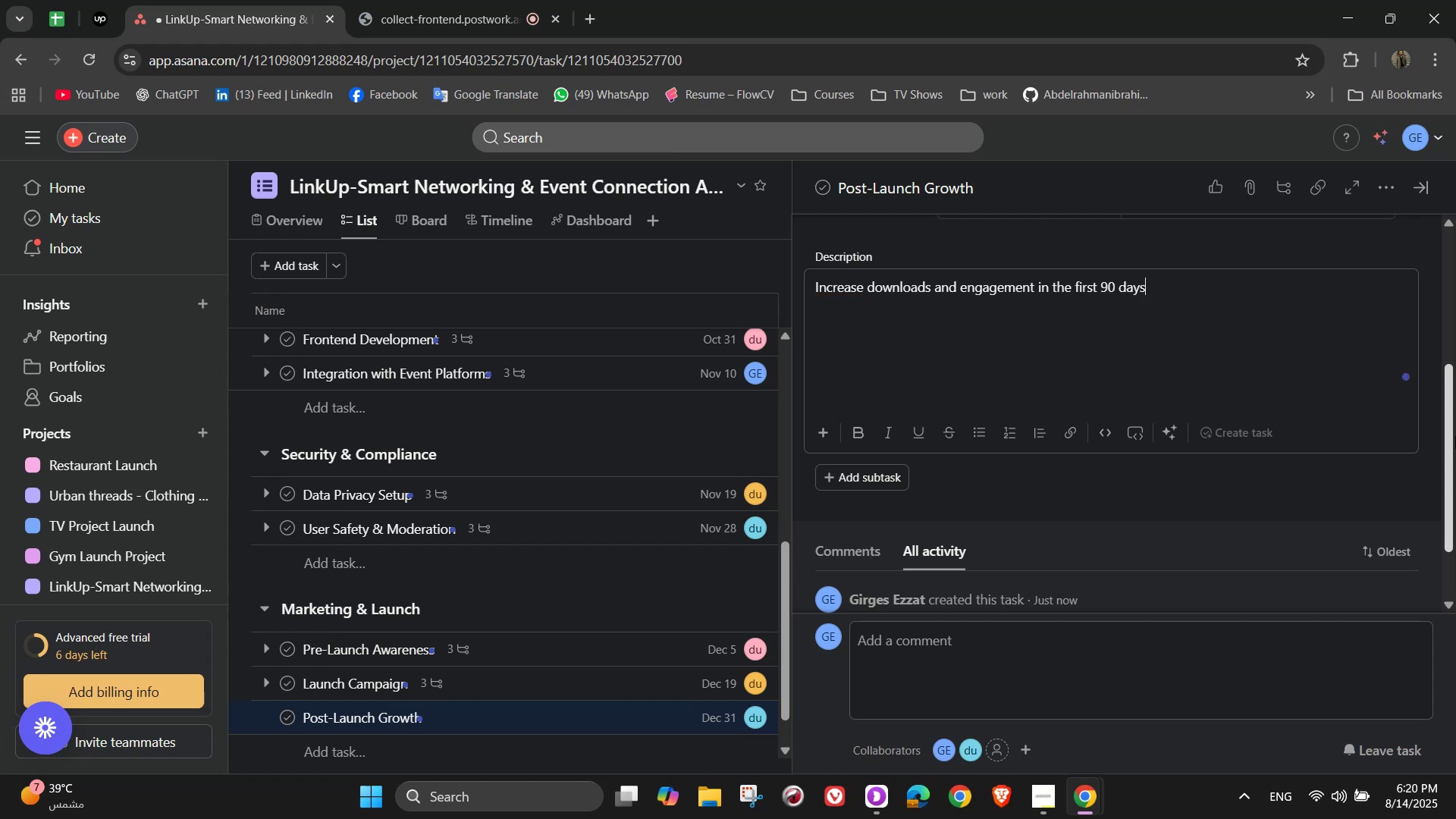 
left_click([1123, 491])
 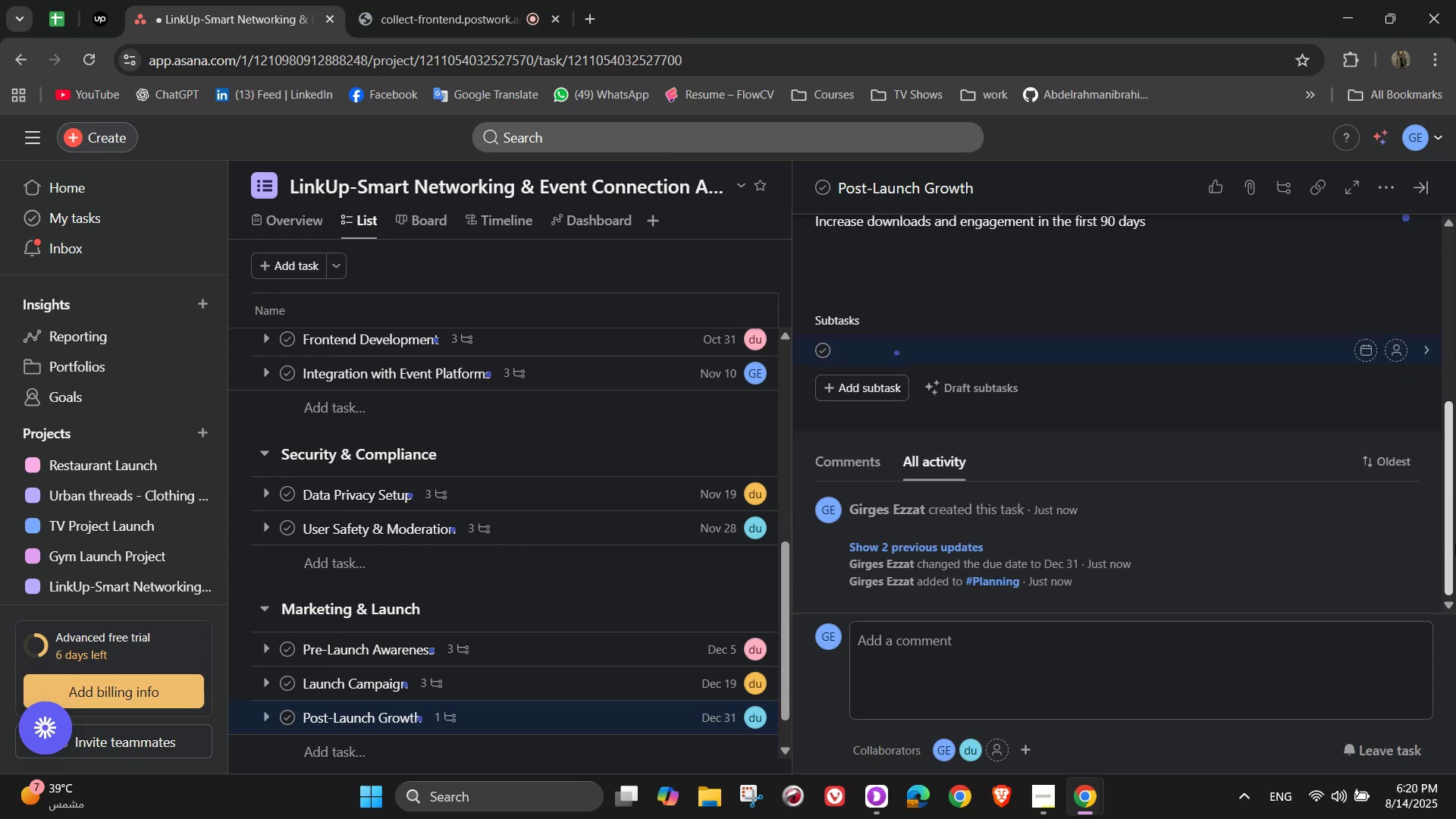 
key(Control+M)
 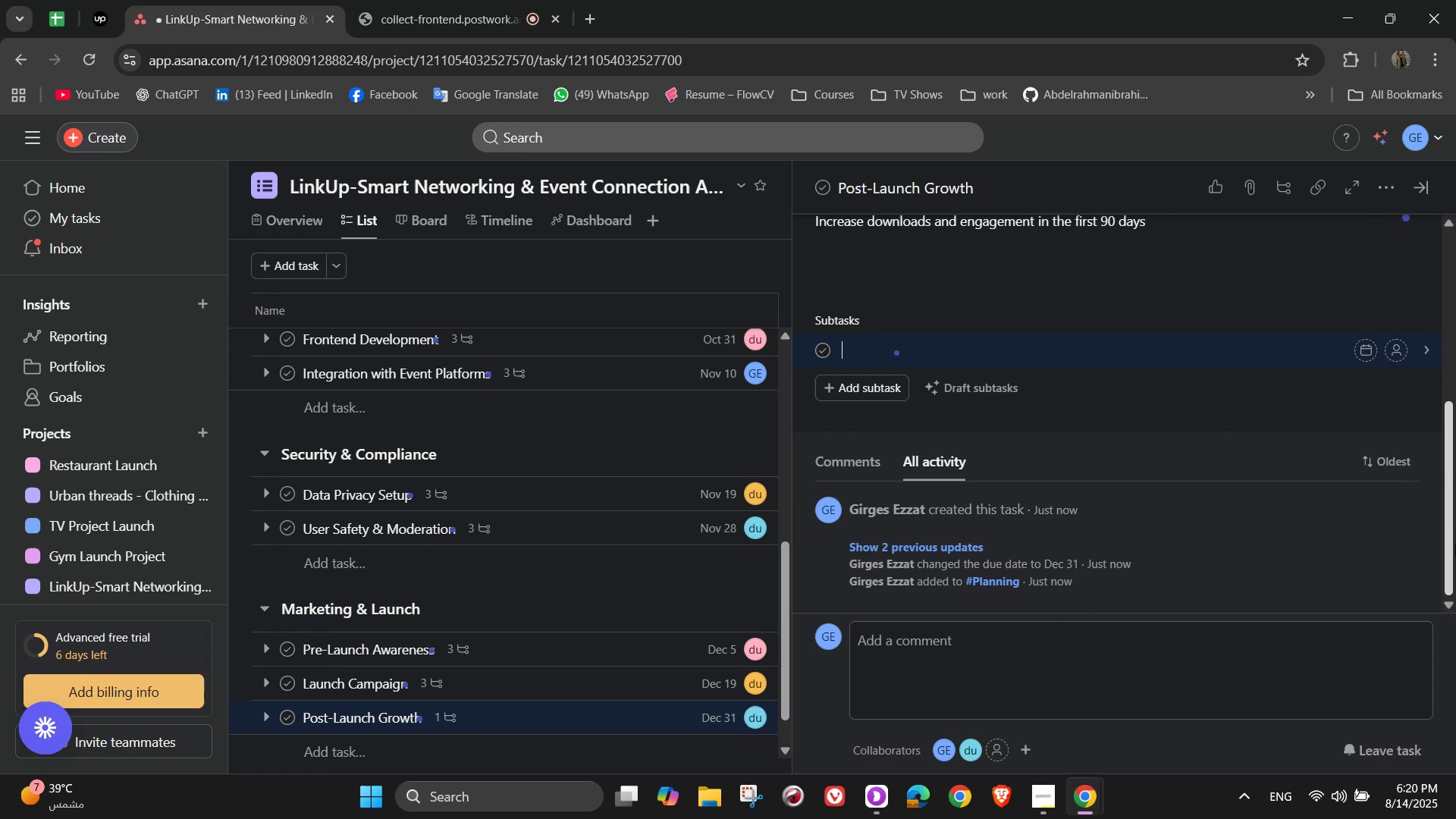 
type(onitor)
key(Backspace)
type(Monitor key metrics ())
 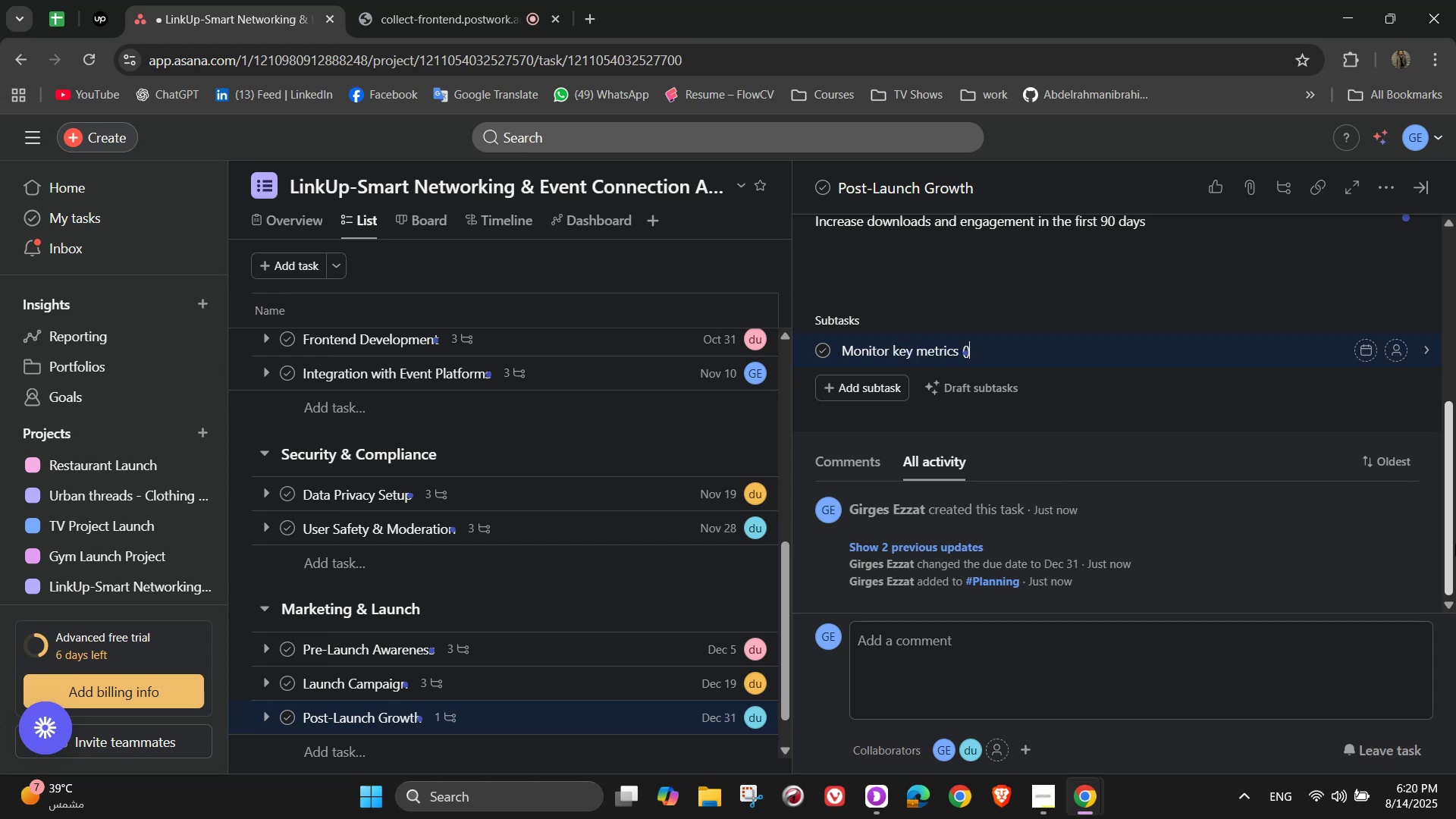 
key(ArrowLeft)
 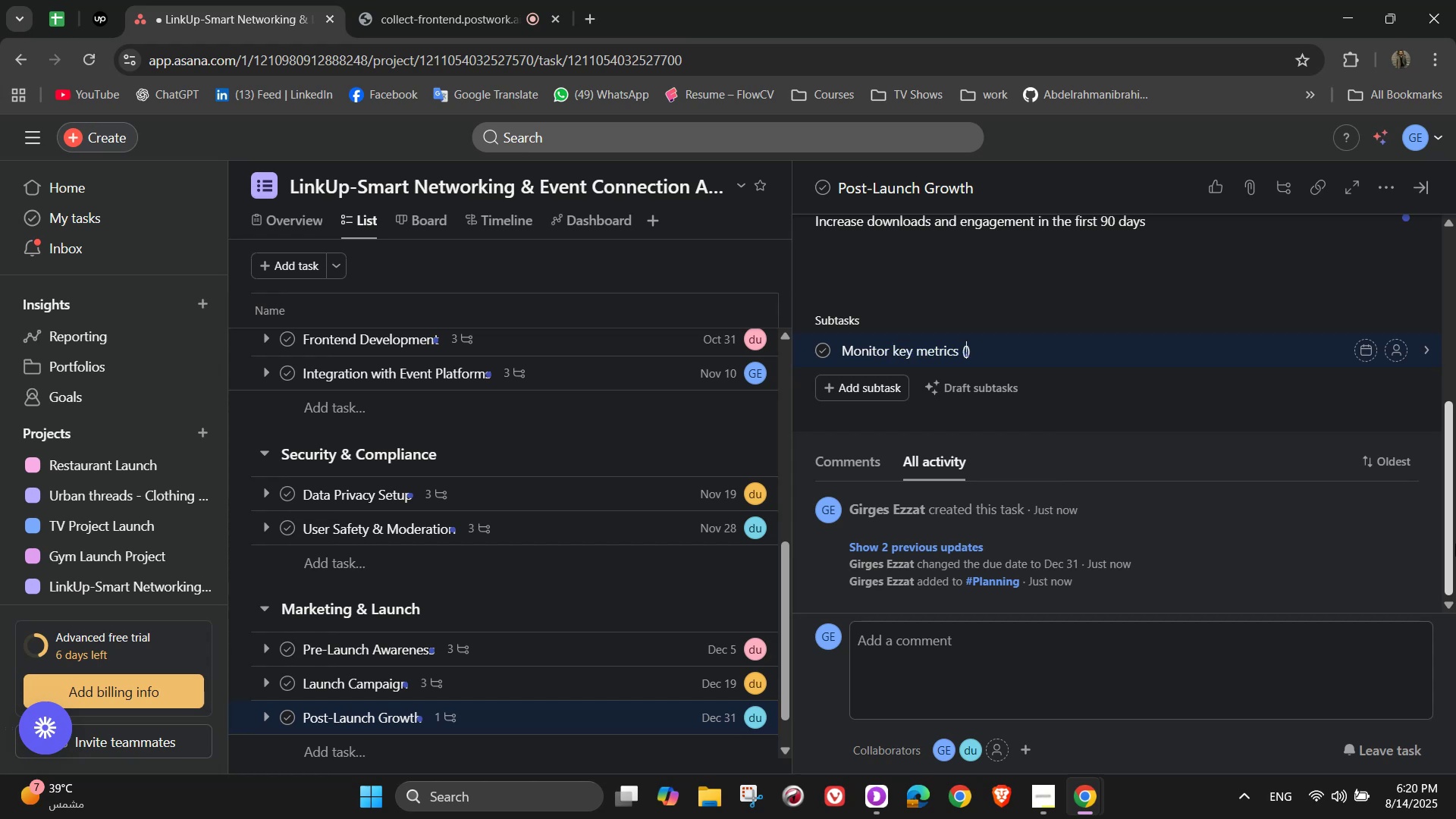 
type(DAU, retention)
 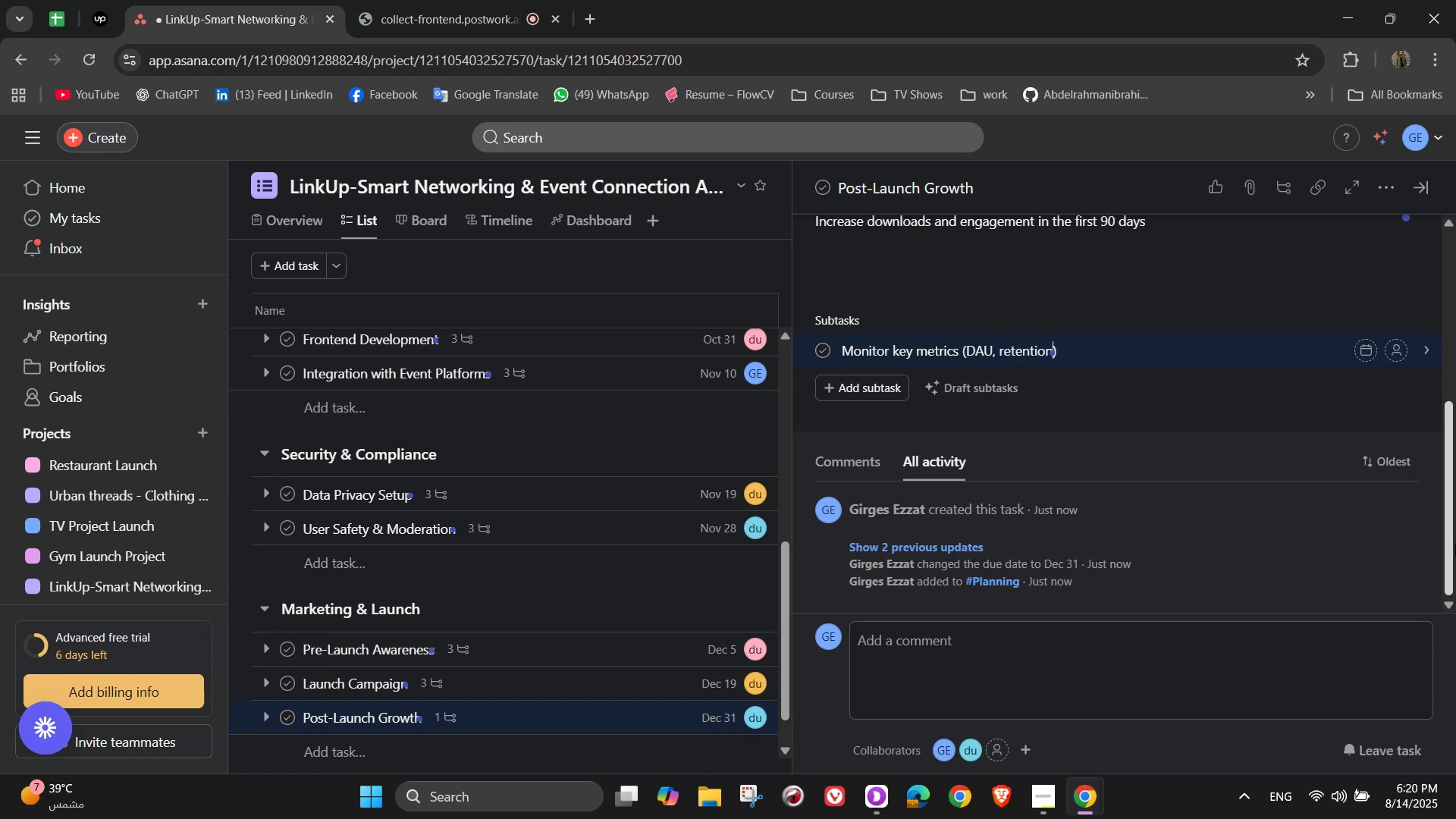 
key(ArrowRight)
 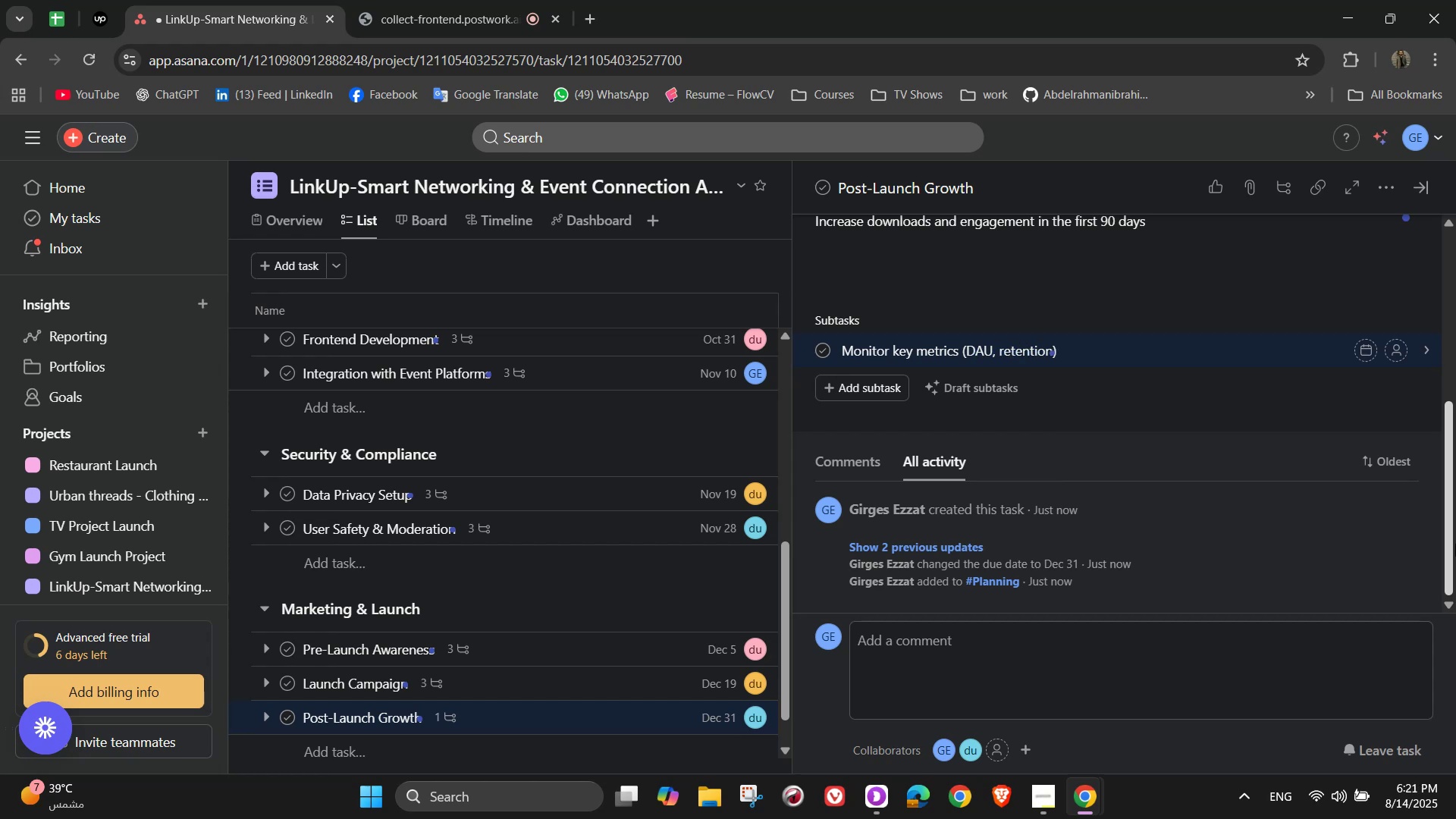 
key(Enter)
 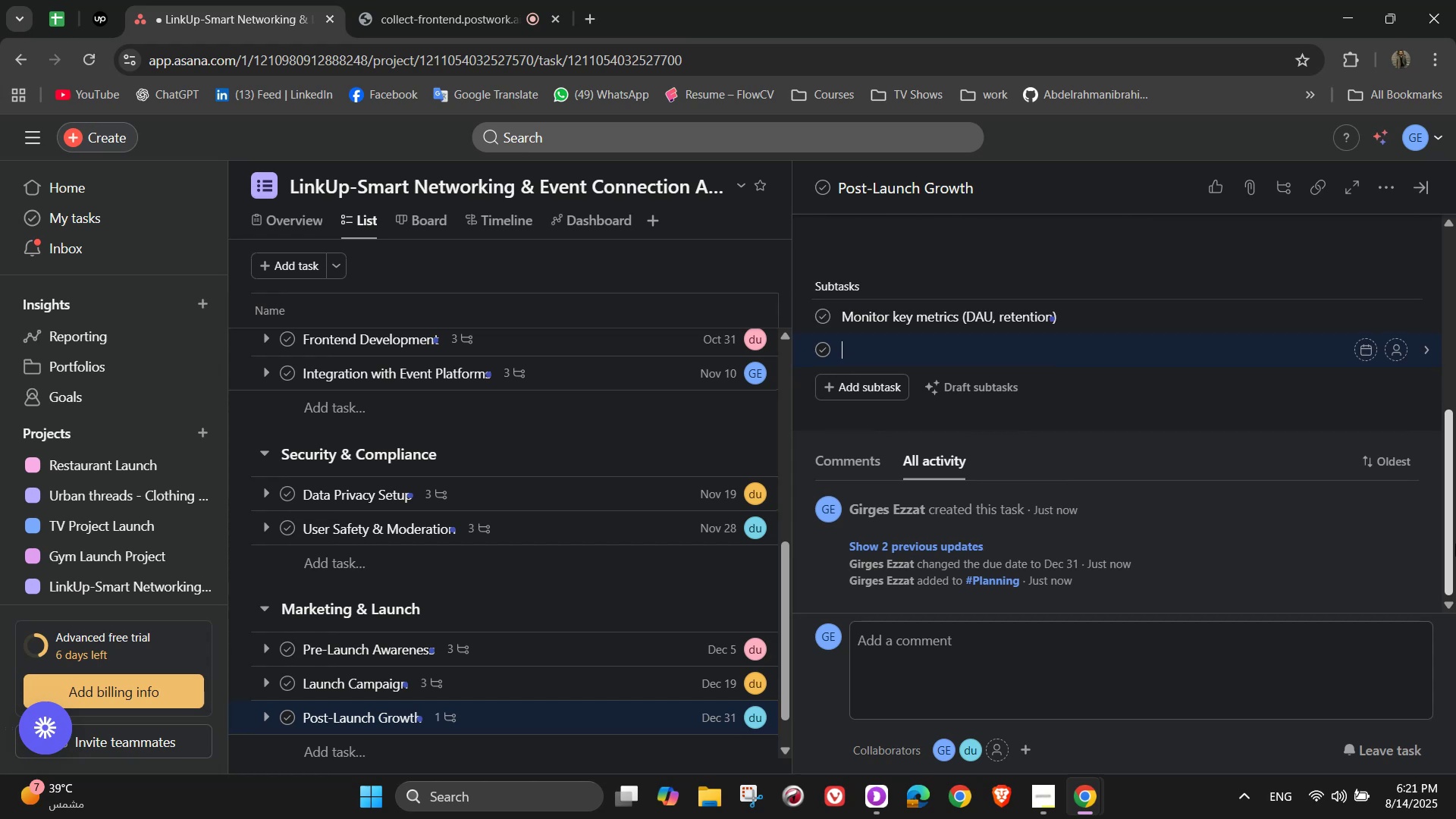 
type(Launch referral reward system )
 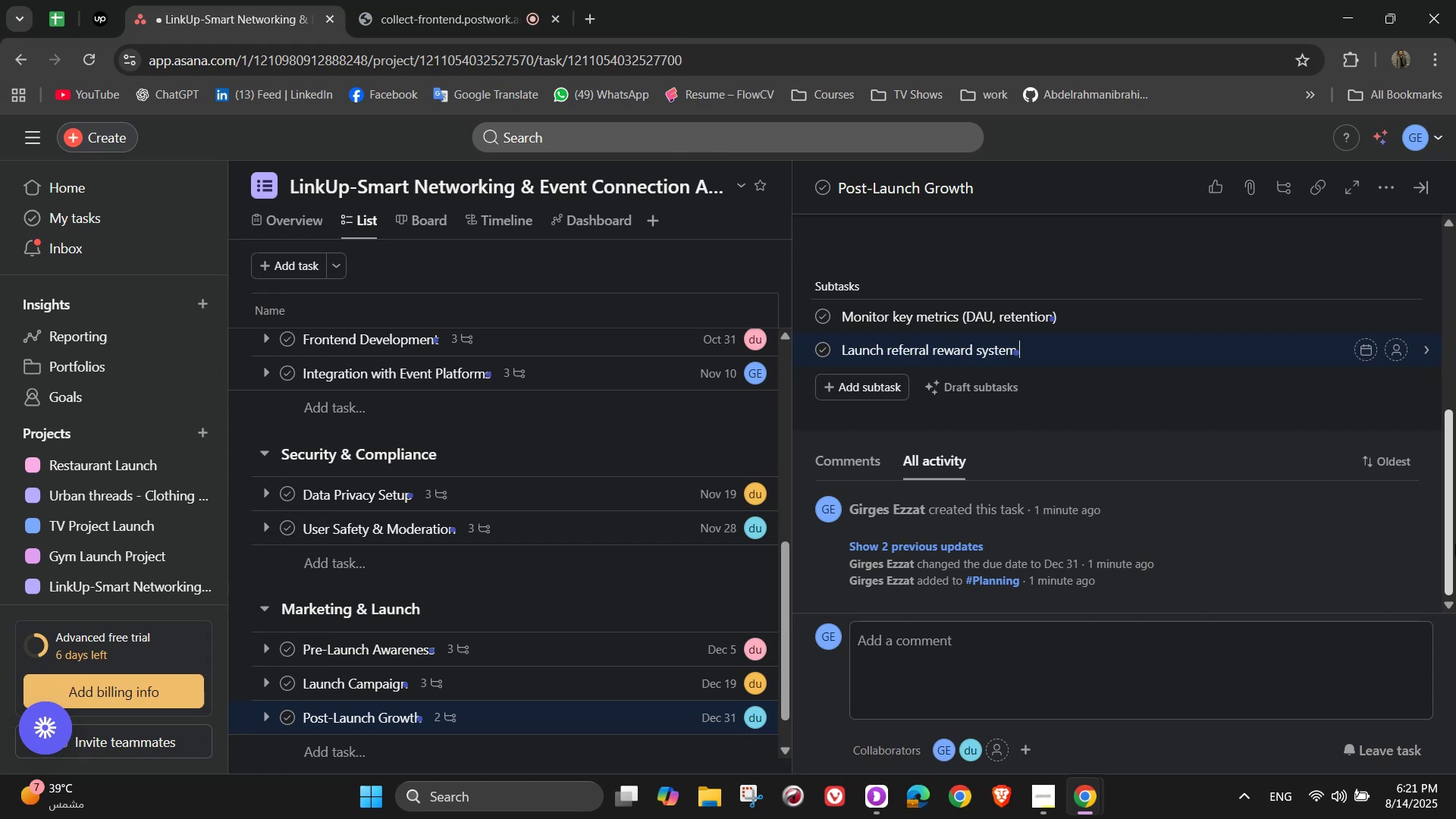 
key(Enter)
 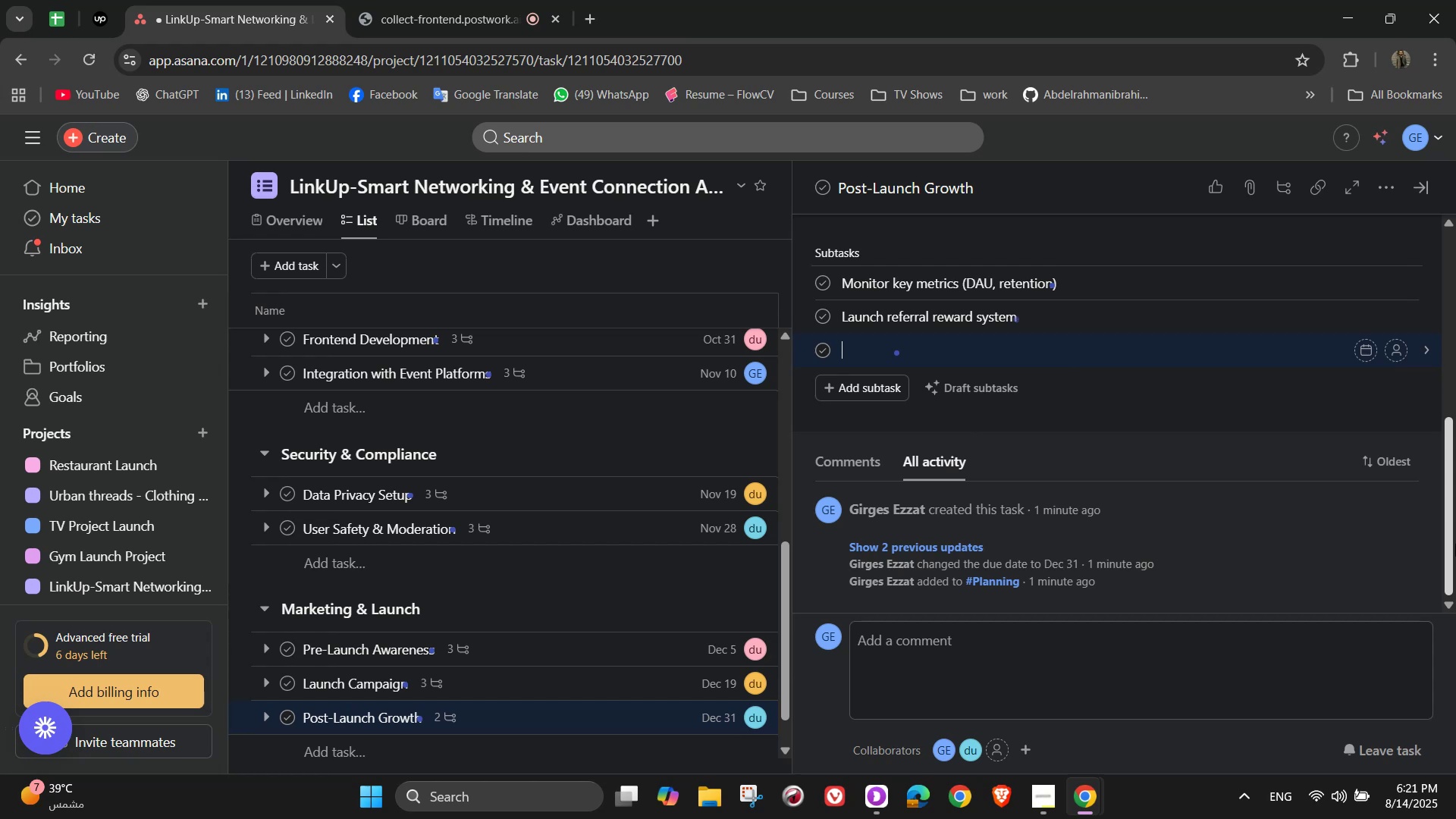 
type(Release mine)
key(Backspace)
type(or )
 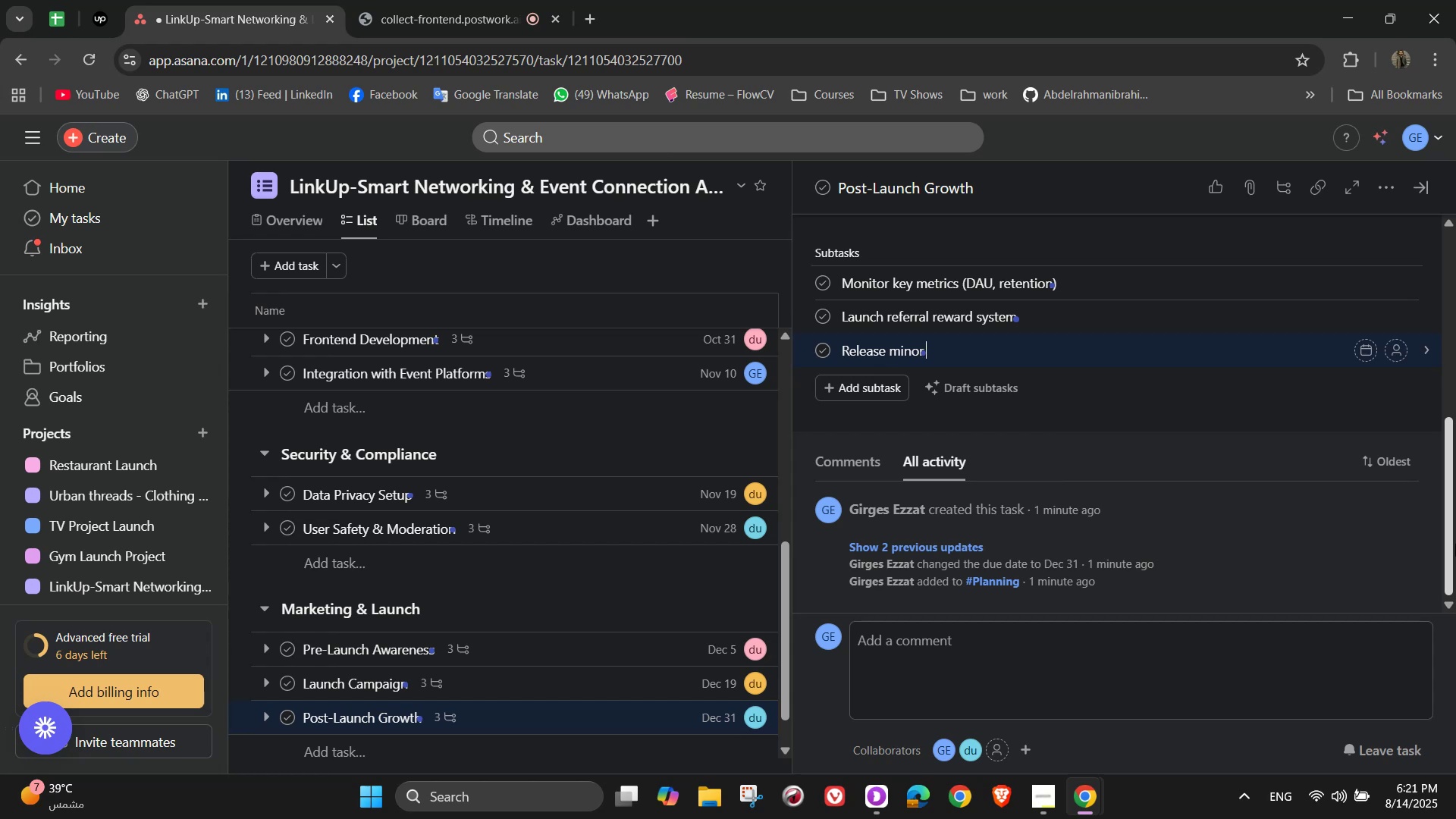 
wait(6.29)
 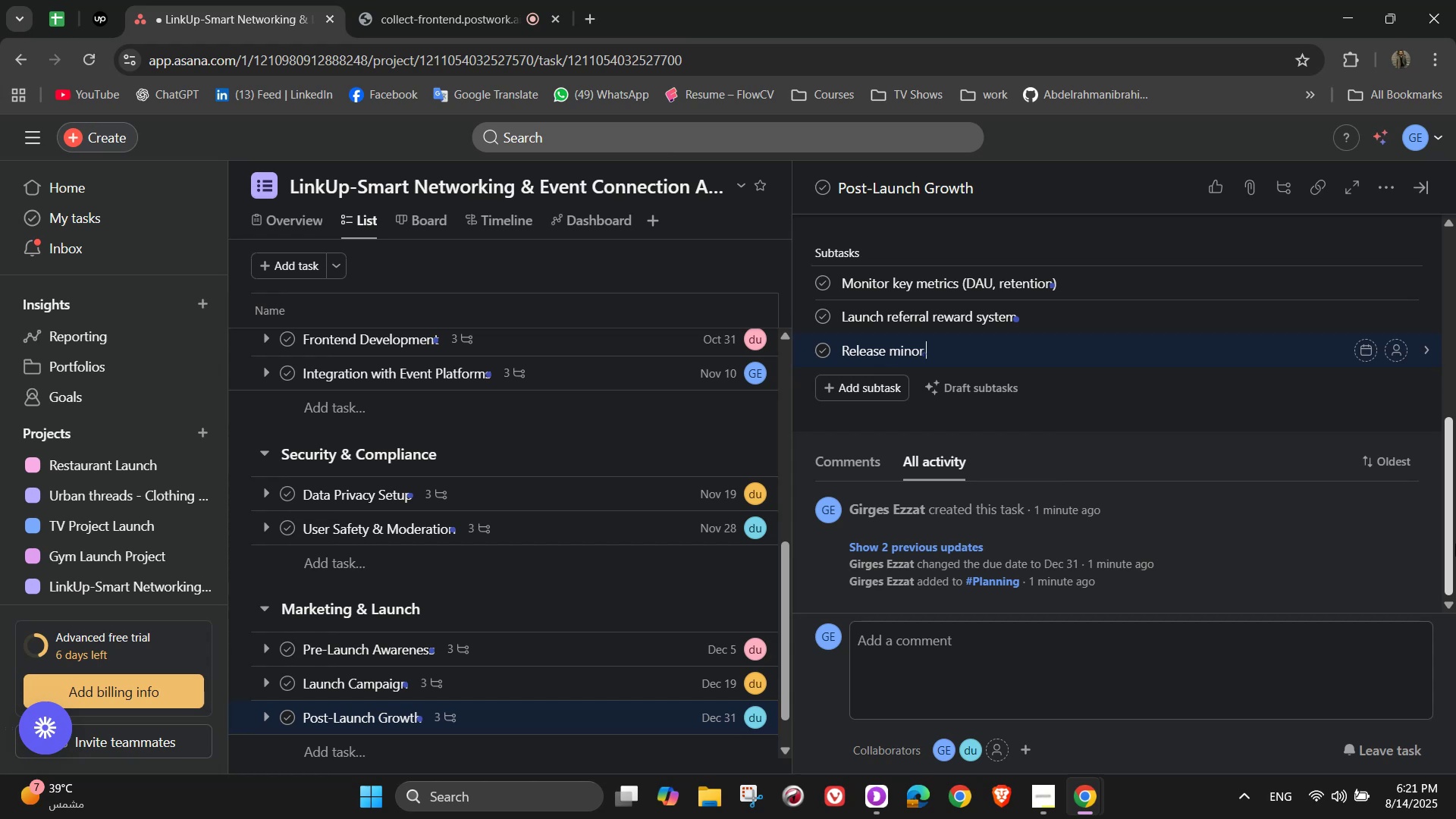 
type(up)
 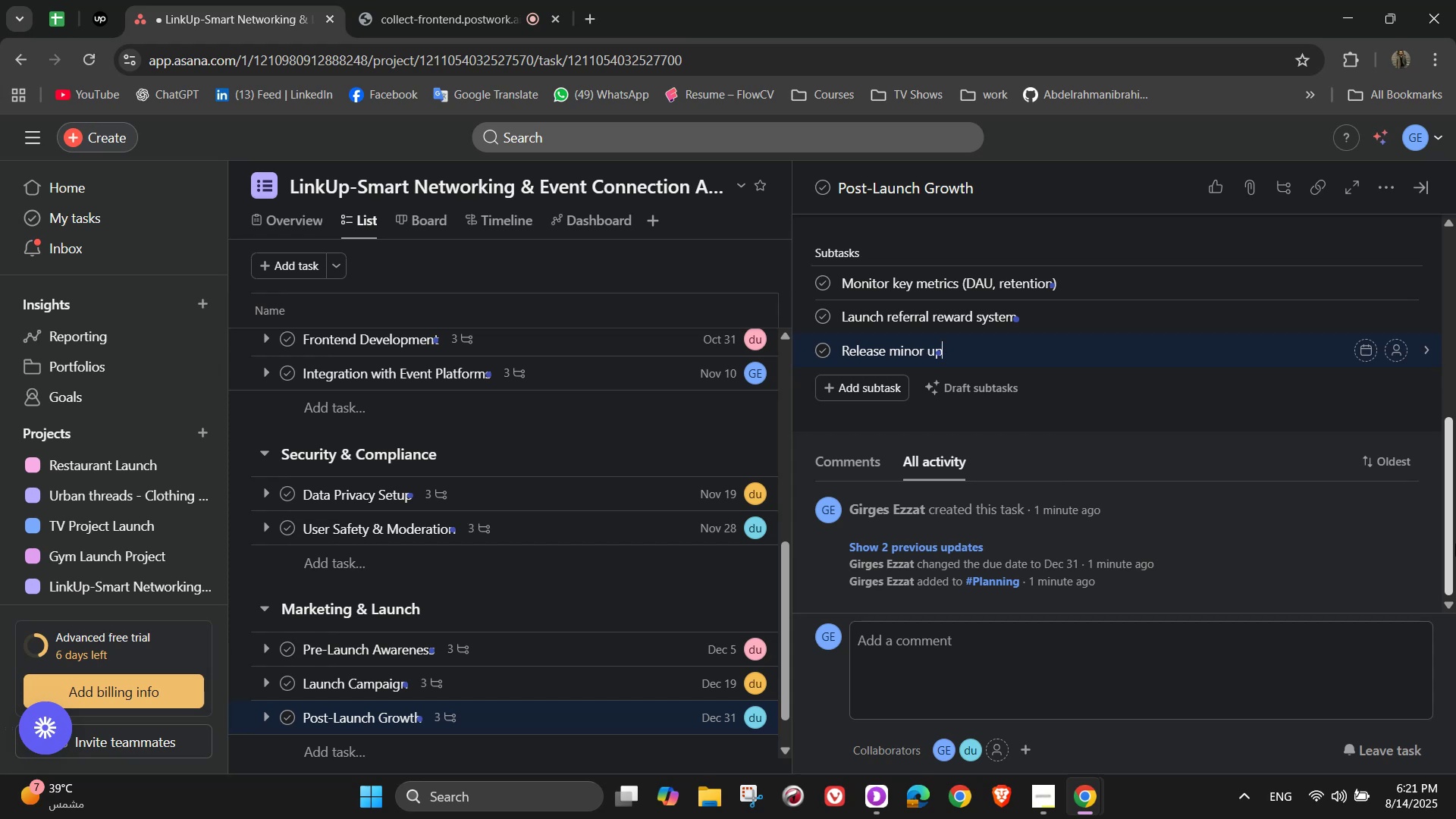 
wait(5.86)
 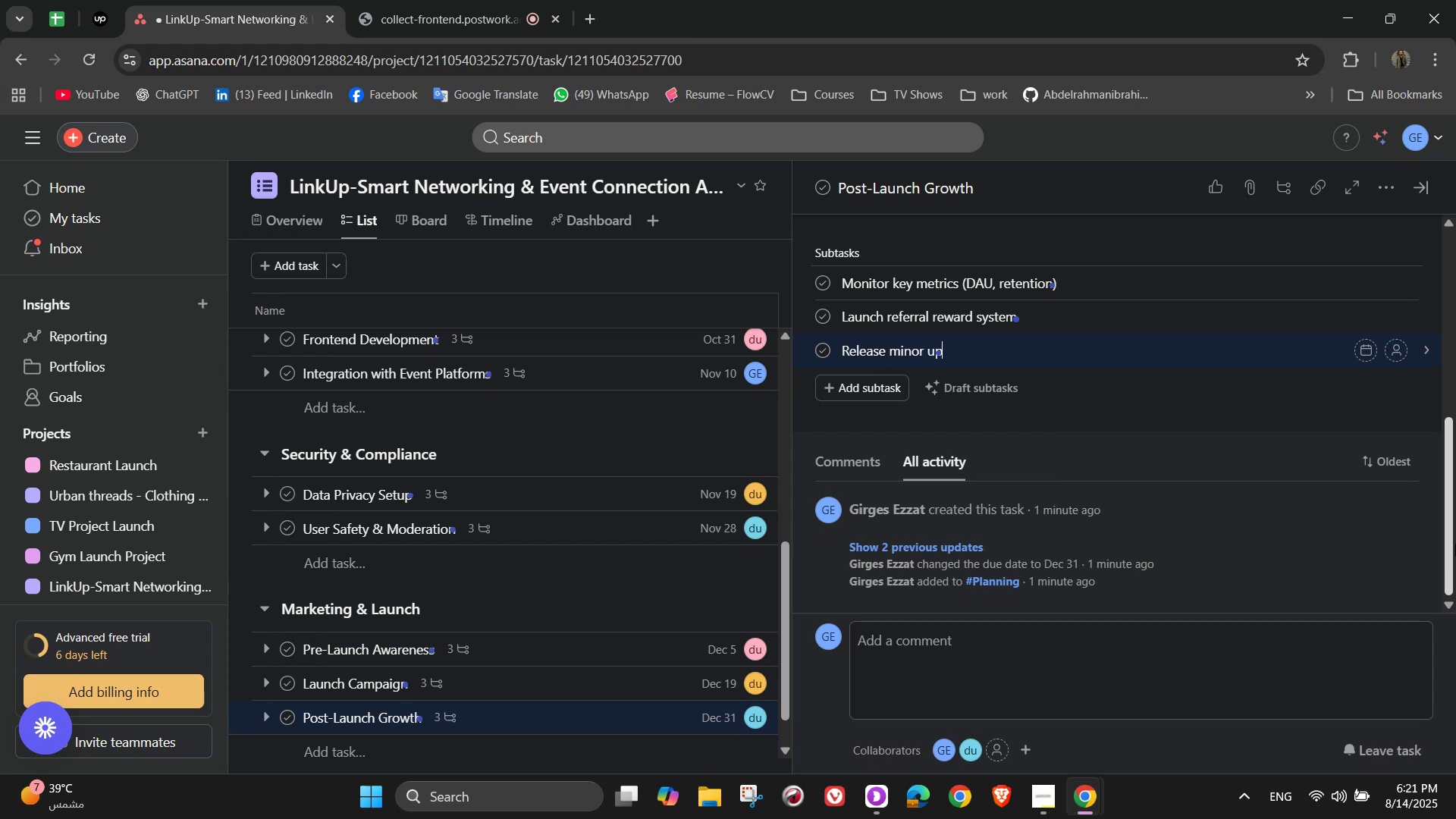 
type(dates with new features)
 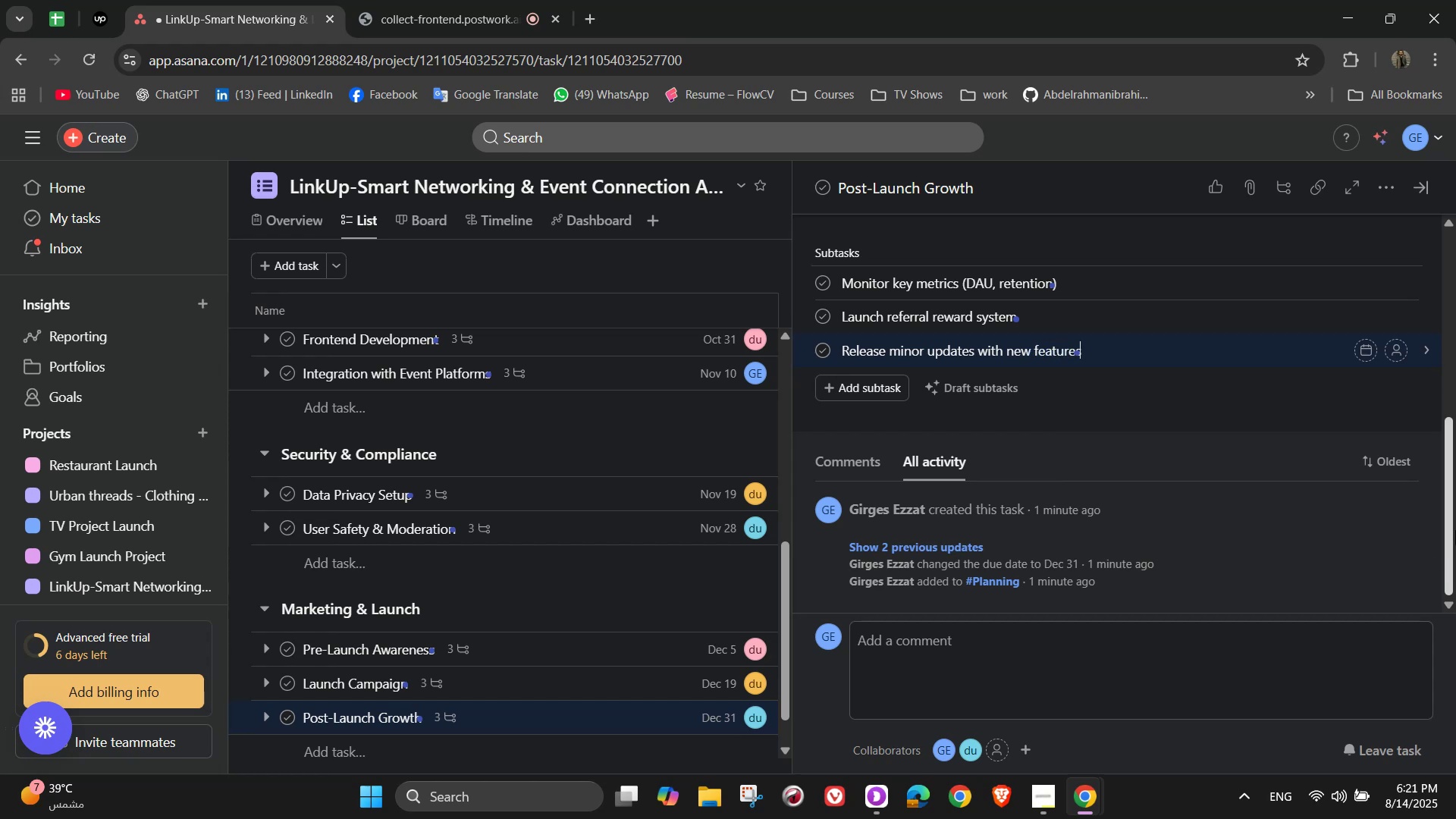 
wait(8.51)
 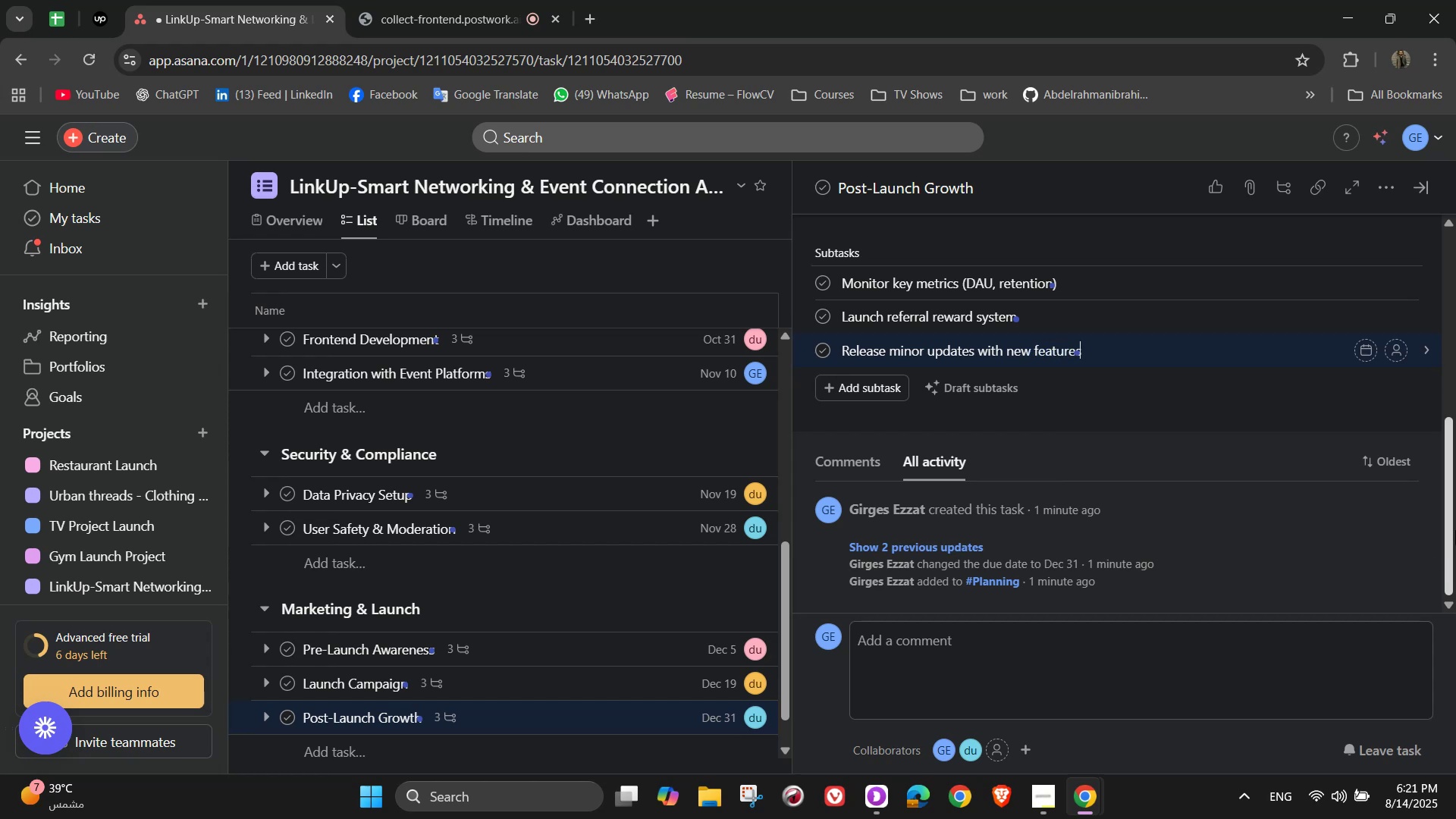 
scroll: coordinate [1442, 522], scroll_direction: up, amount: 1.0
 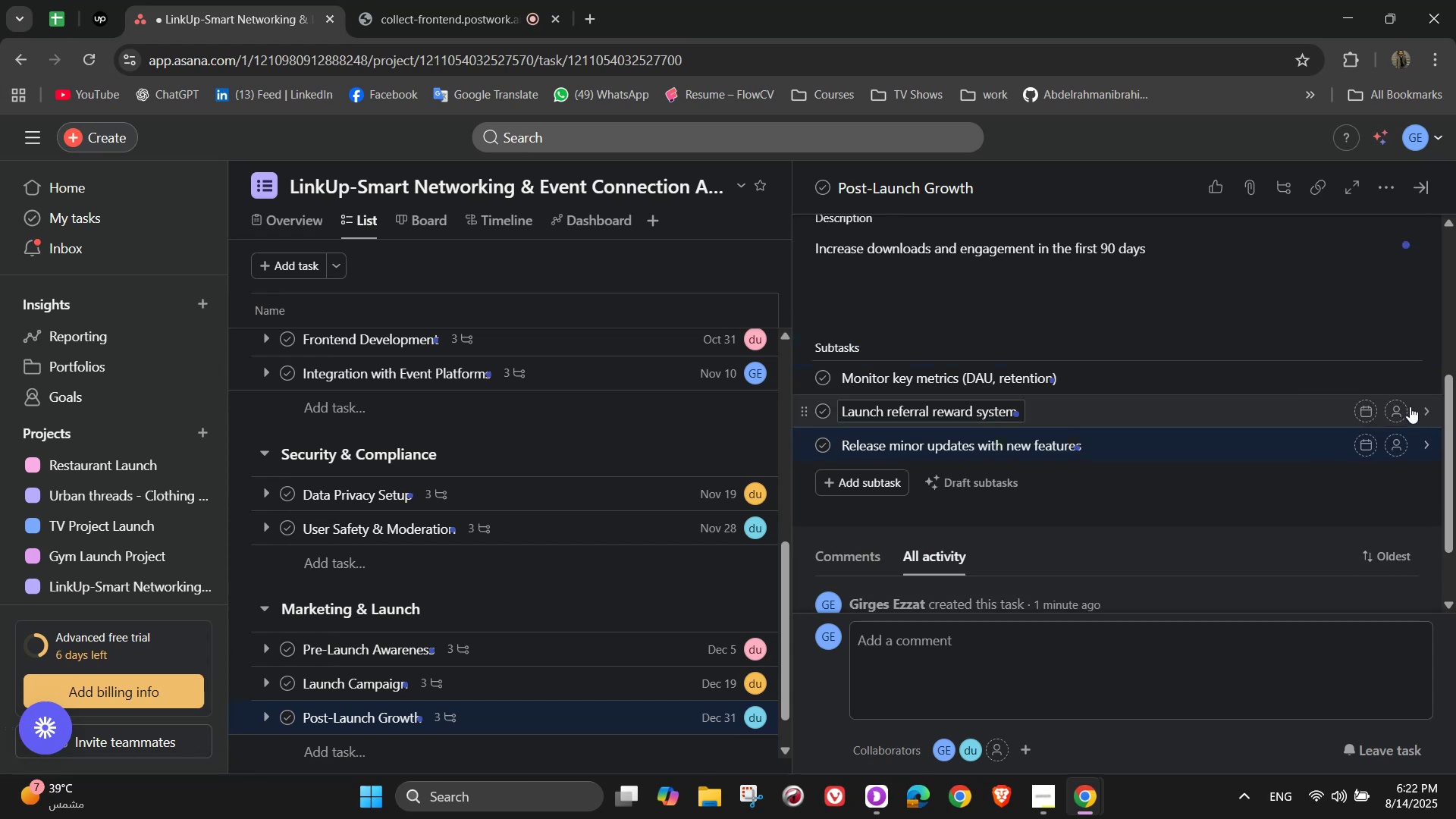 
wait(11.5)
 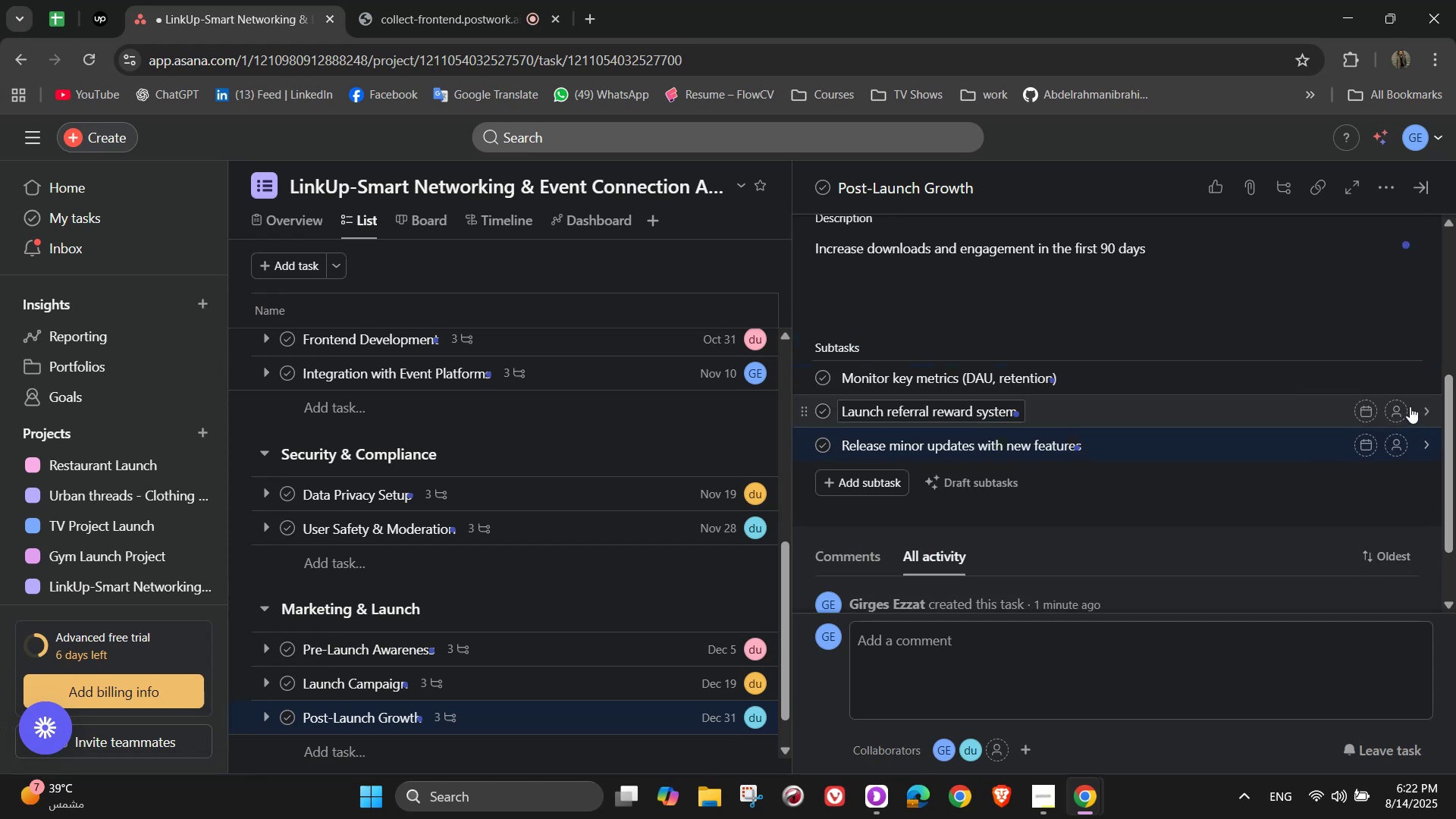 
left_click([1394, 375])
 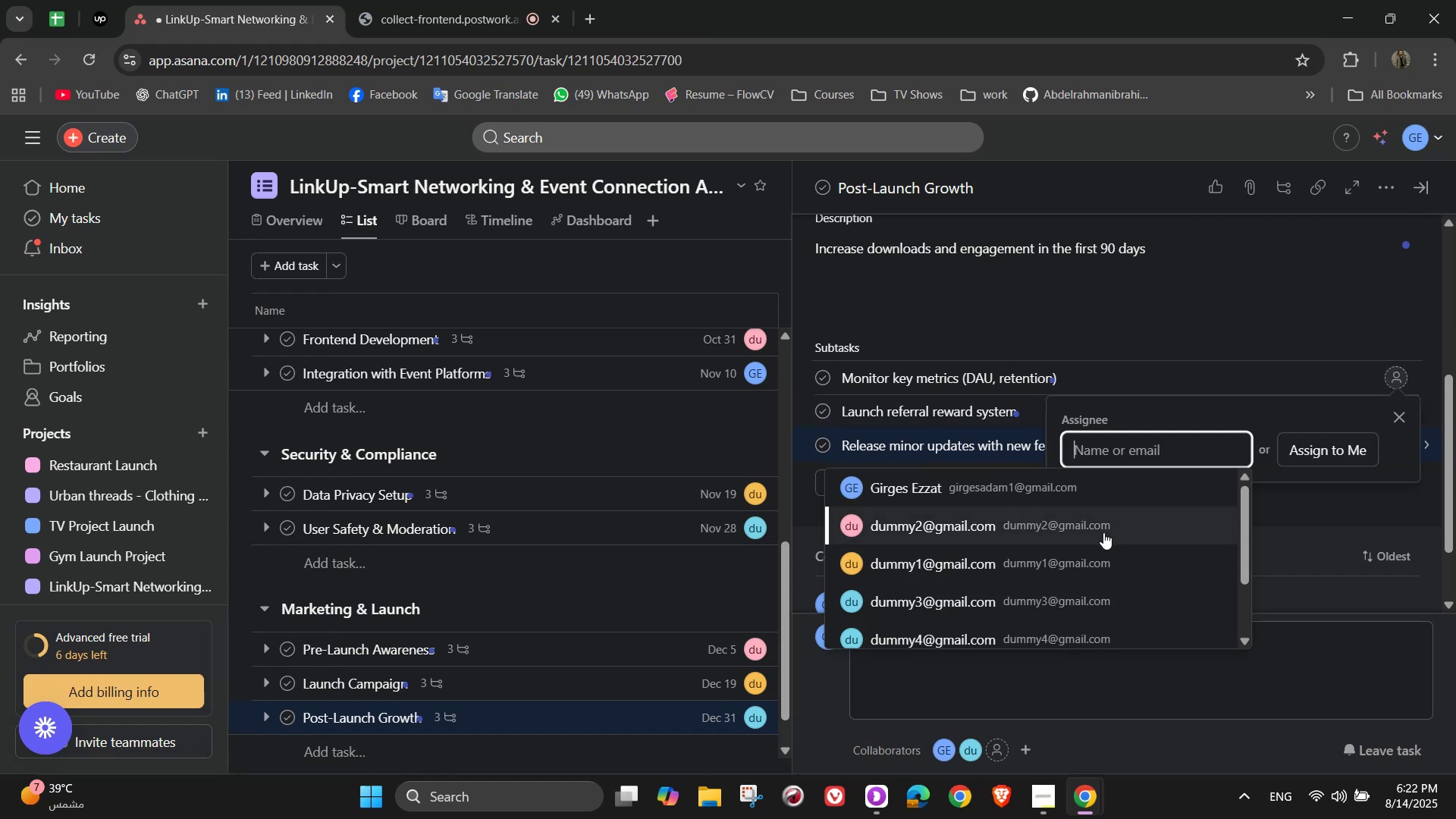 
left_click([1090, 538])
 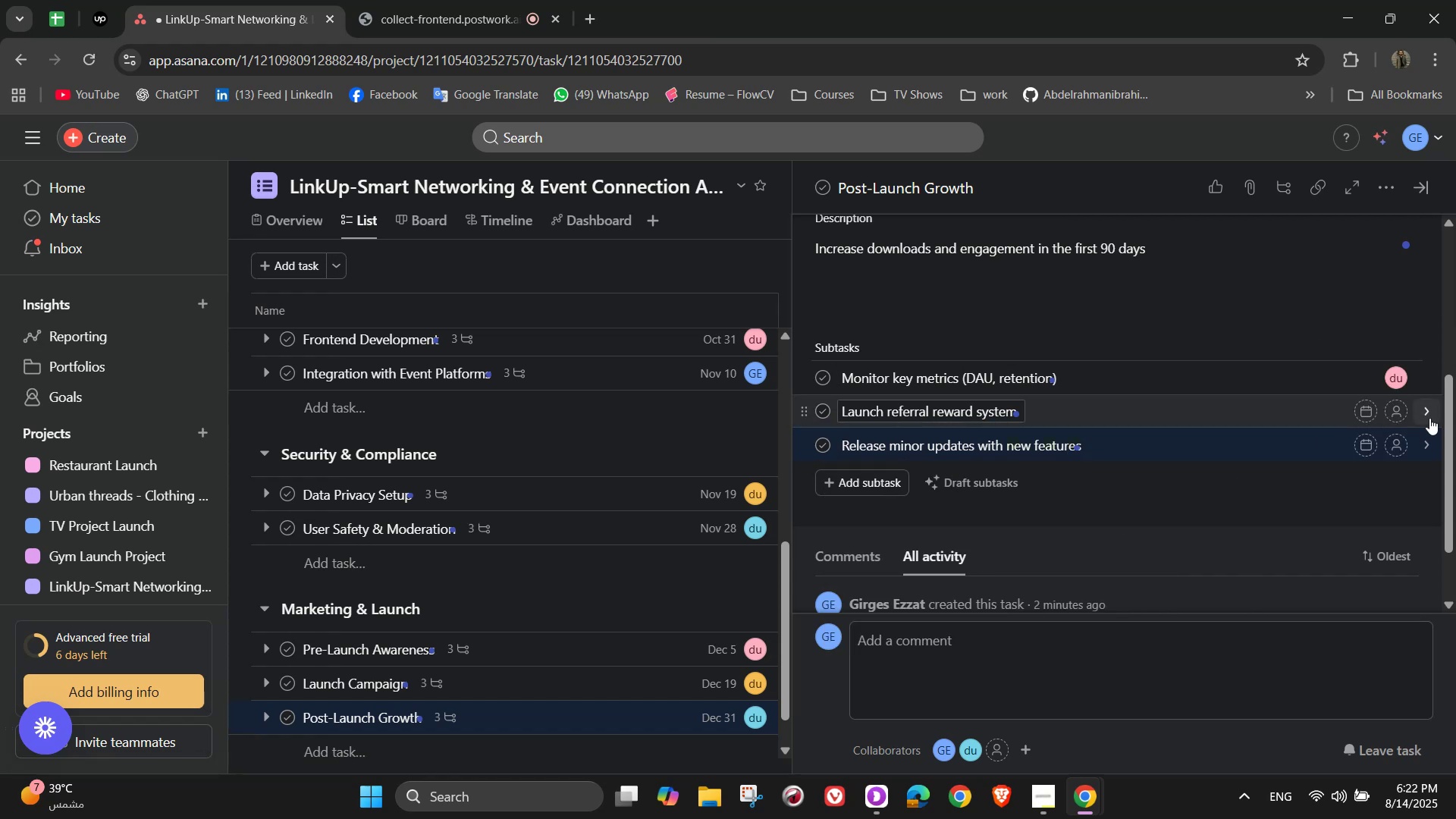 
left_click([1398, 407])
 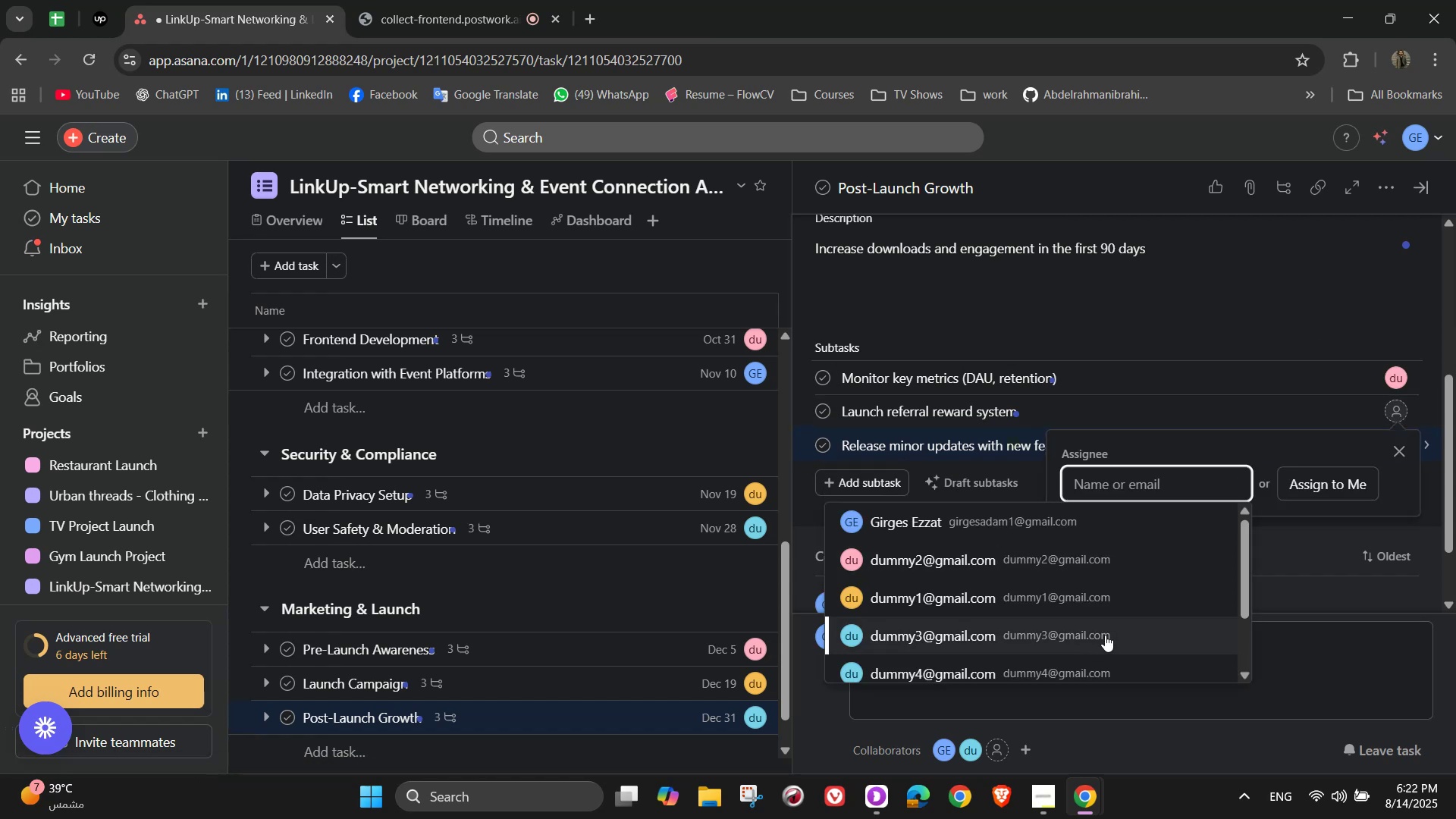 
left_click([1106, 634])
 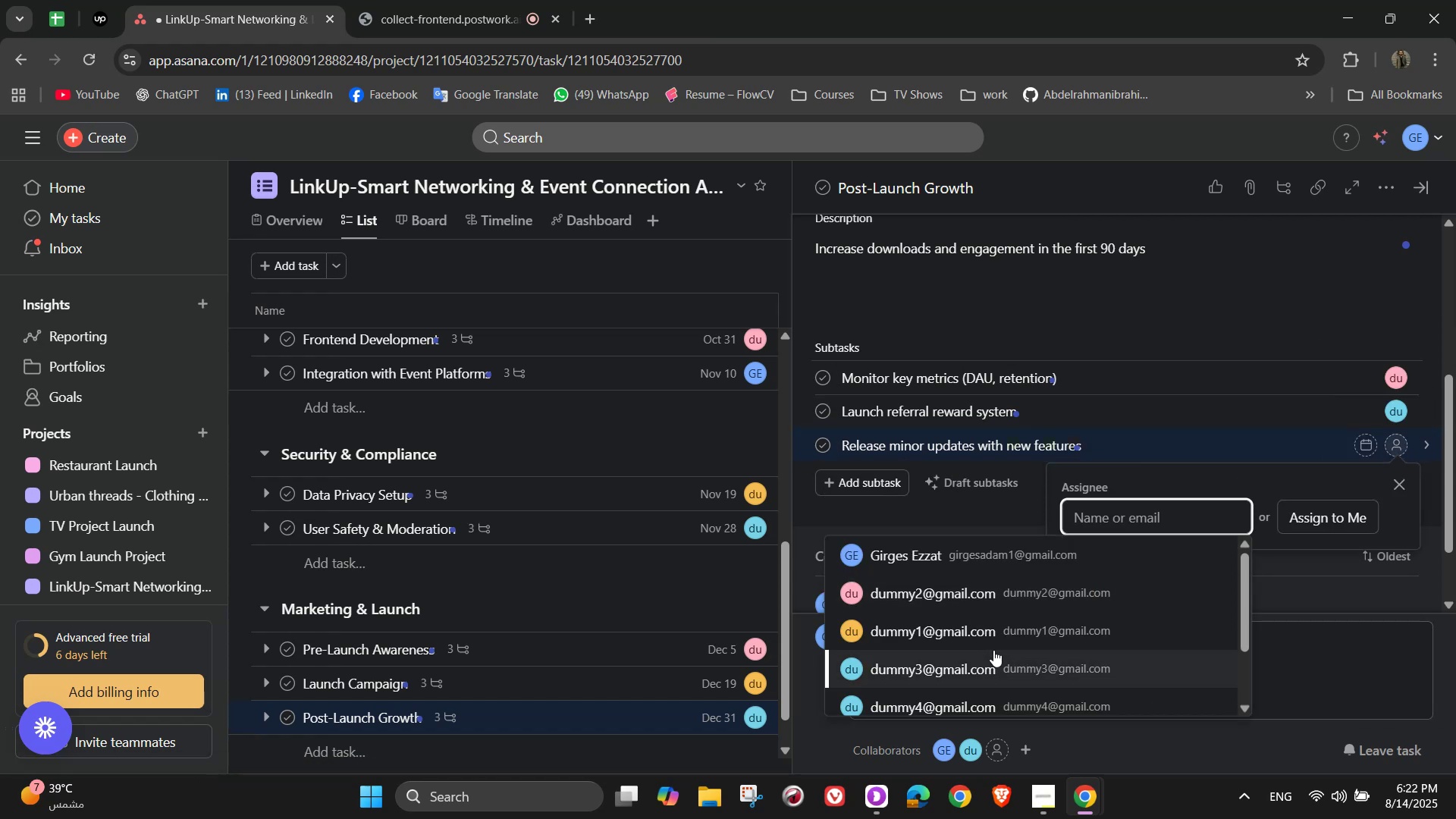 
left_click([993, 642])
 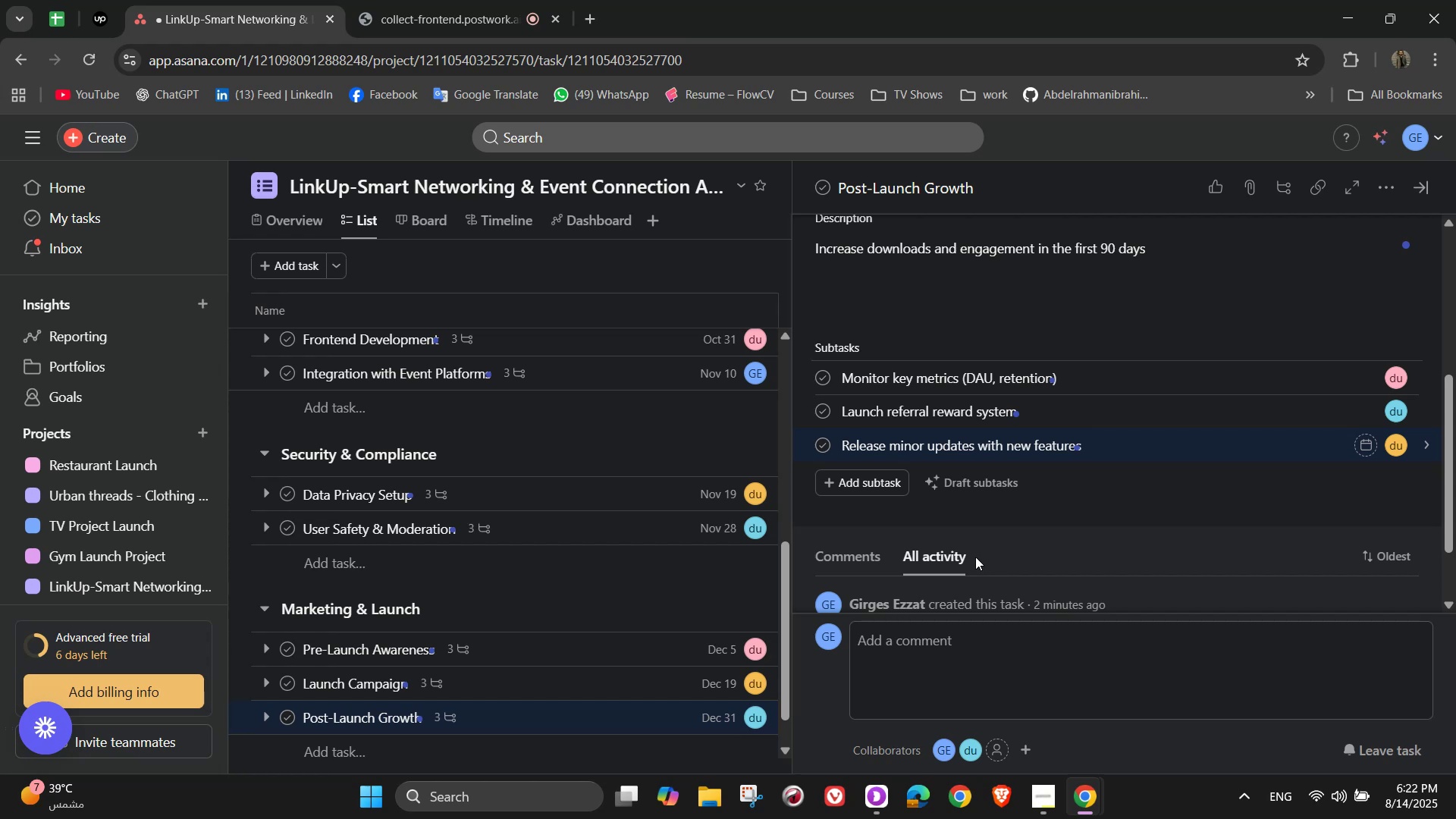 
wait(5.75)
 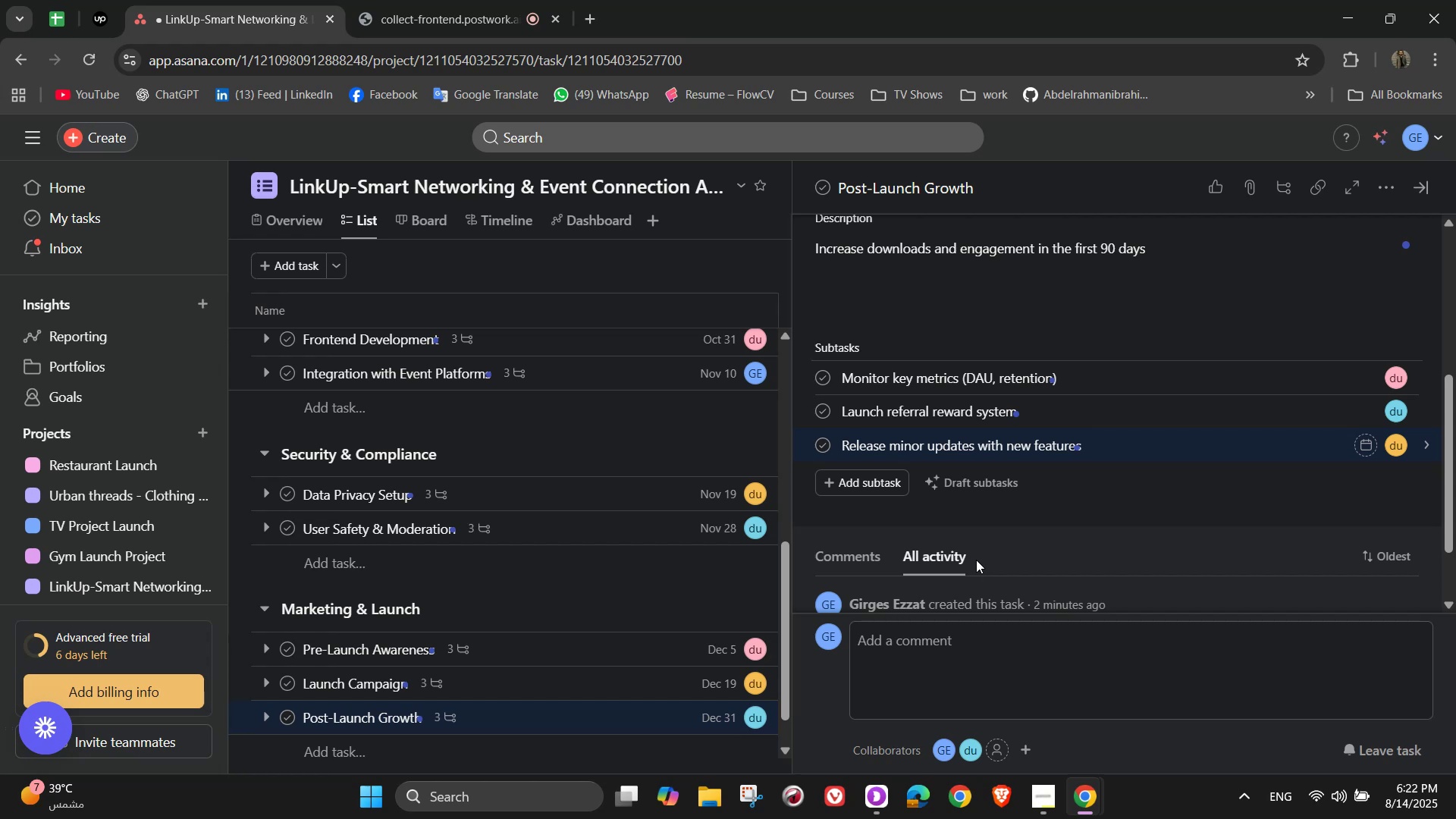 
scroll: coordinate [1029, 470], scroll_direction: up, amount: 3.0
 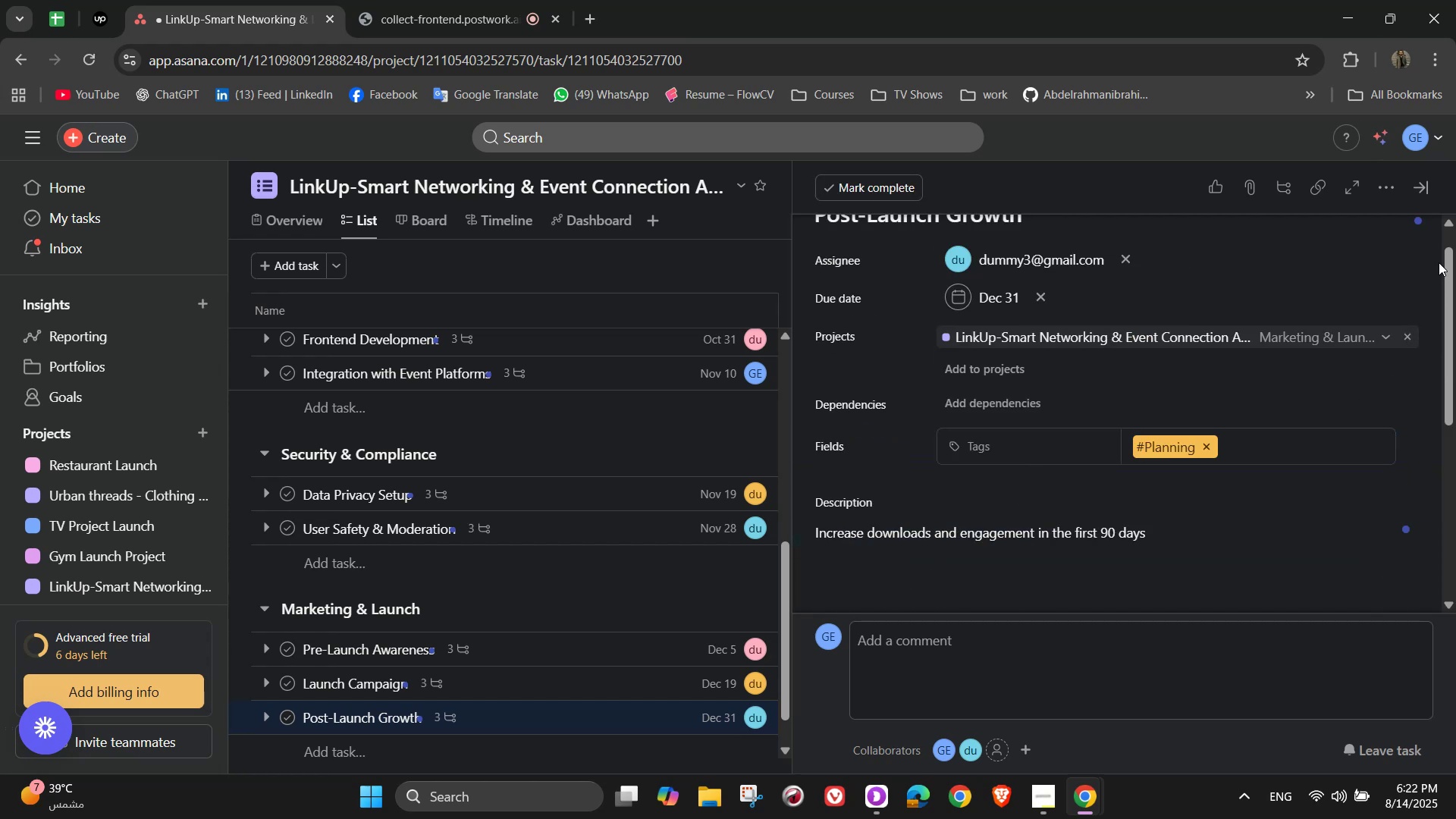 
left_click([1427, 189])
 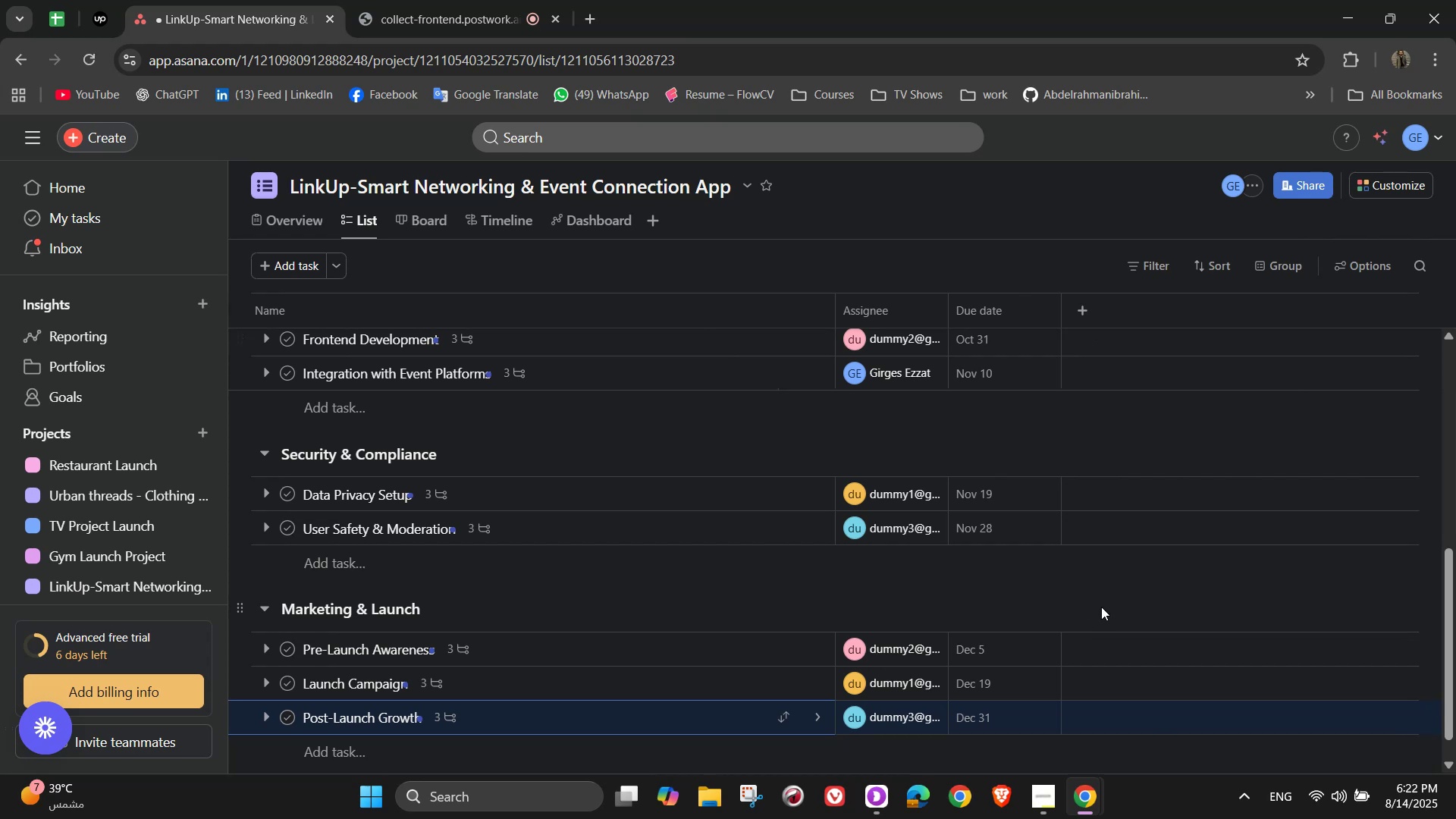 
scroll: coordinate [1053, 626], scroll_direction: up, amount: 1.0
 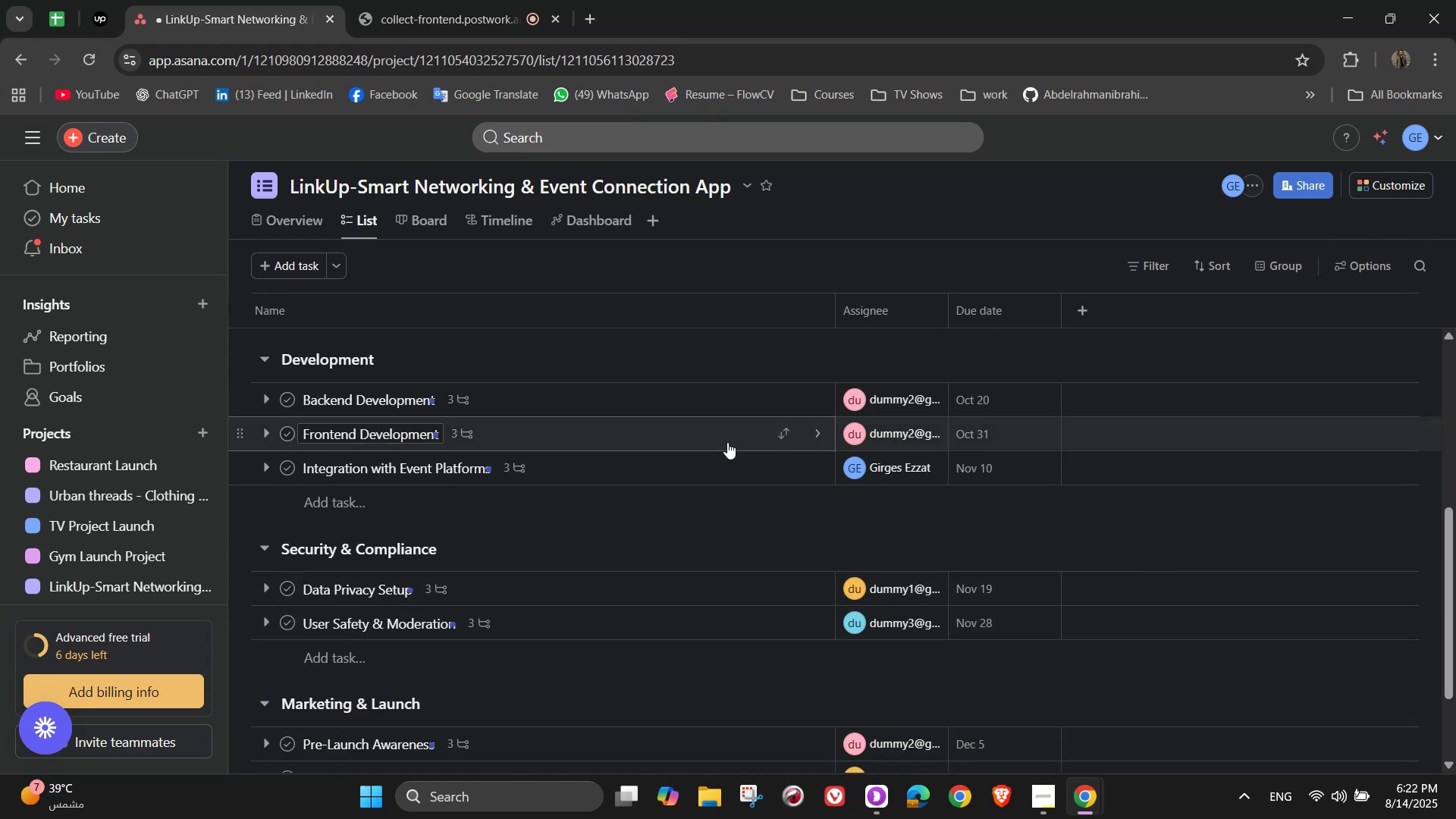 
wait(7.93)
 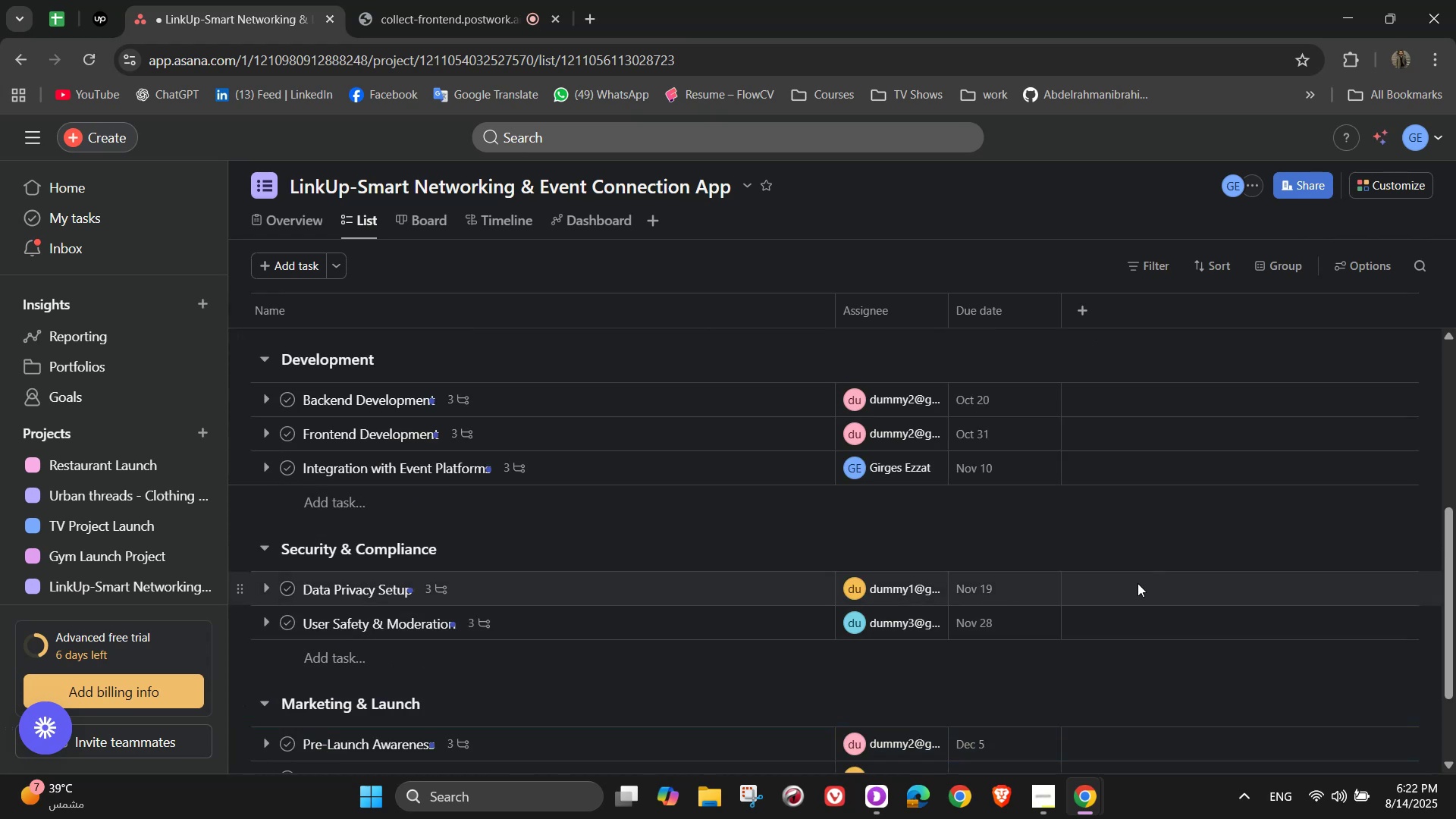 
scroll: coordinate [494, 413], scroll_direction: down, amount: 7.0
 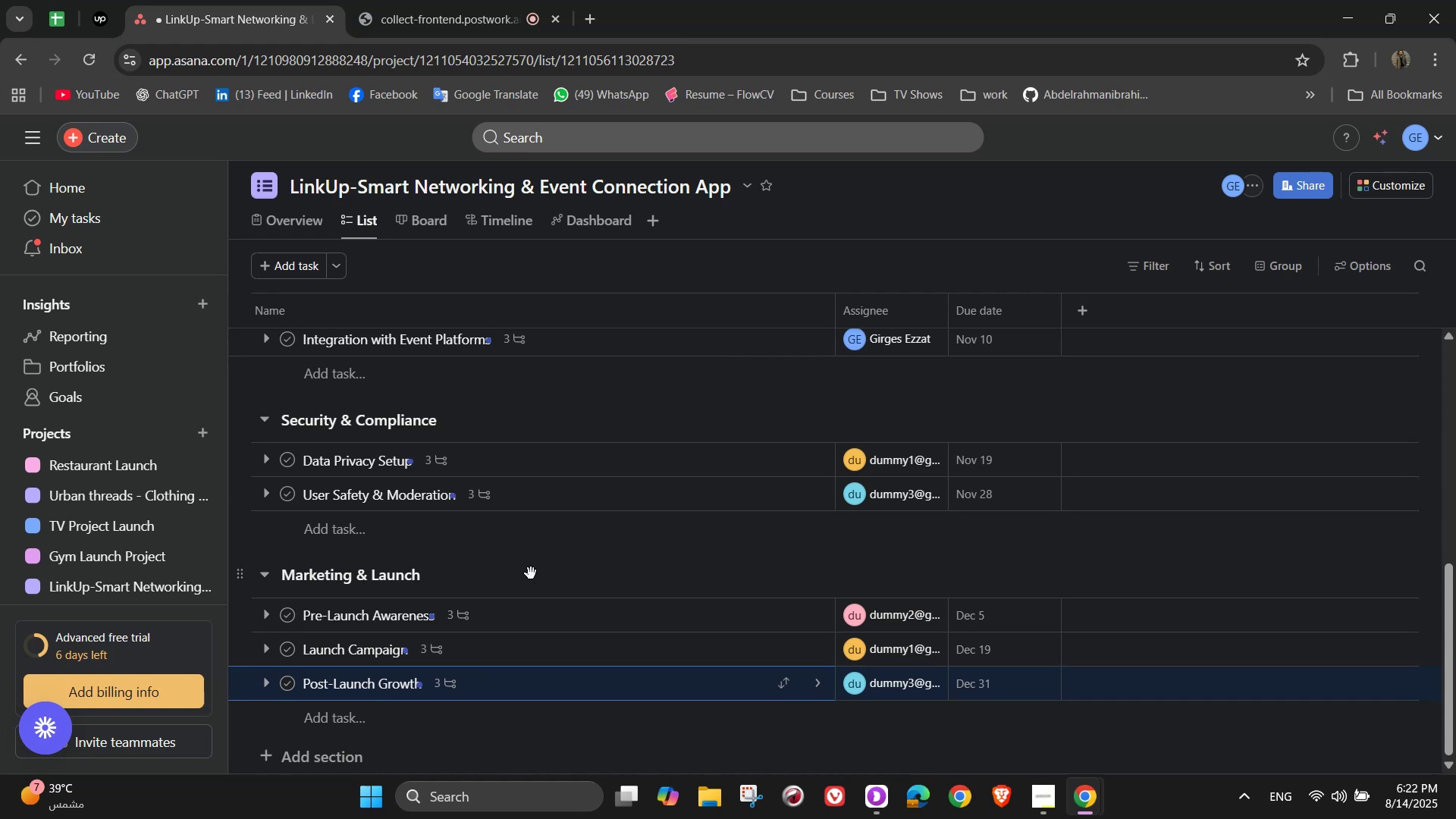 
left_click([279, 202])
 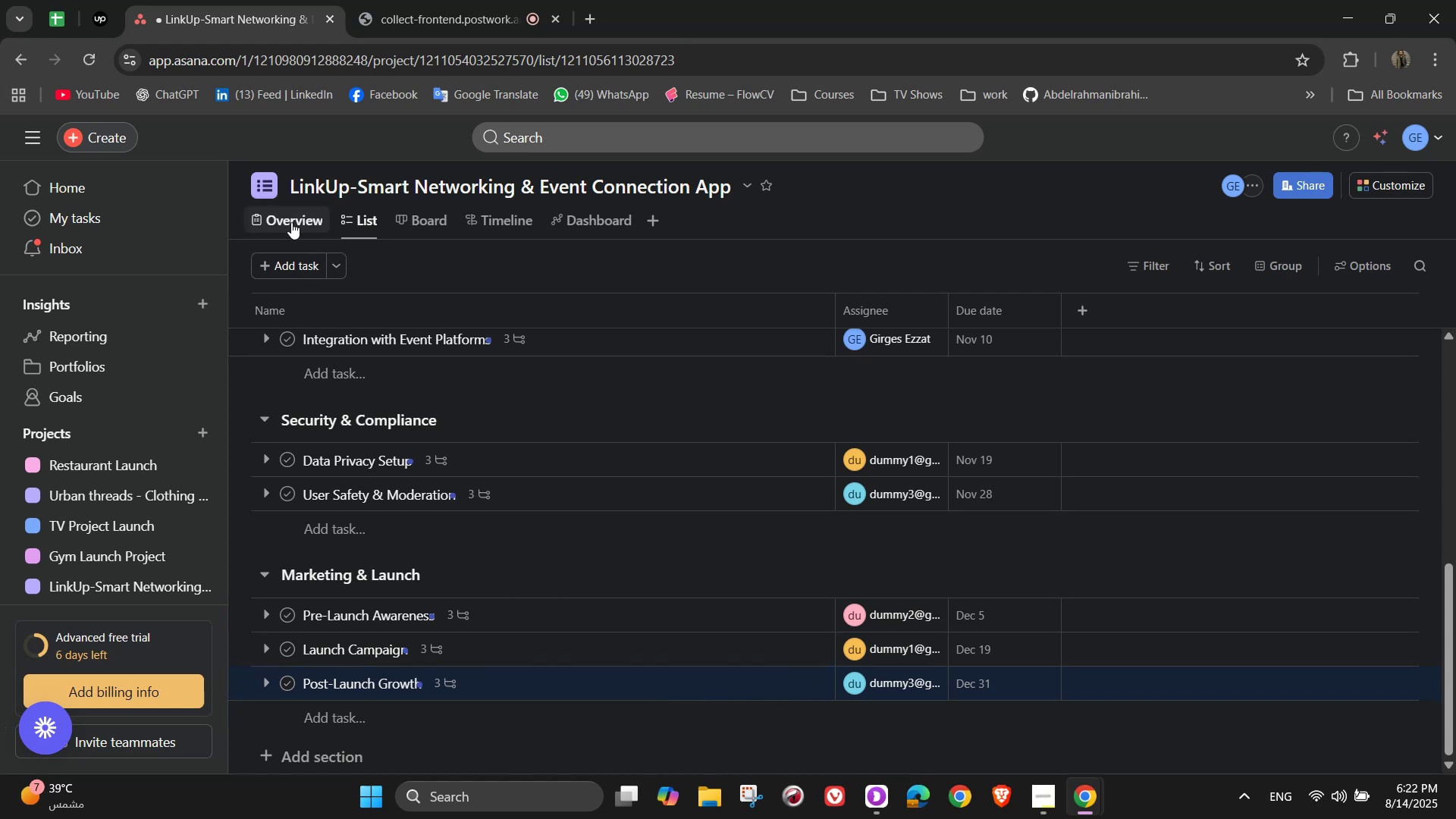 
left_click([293, 222])
 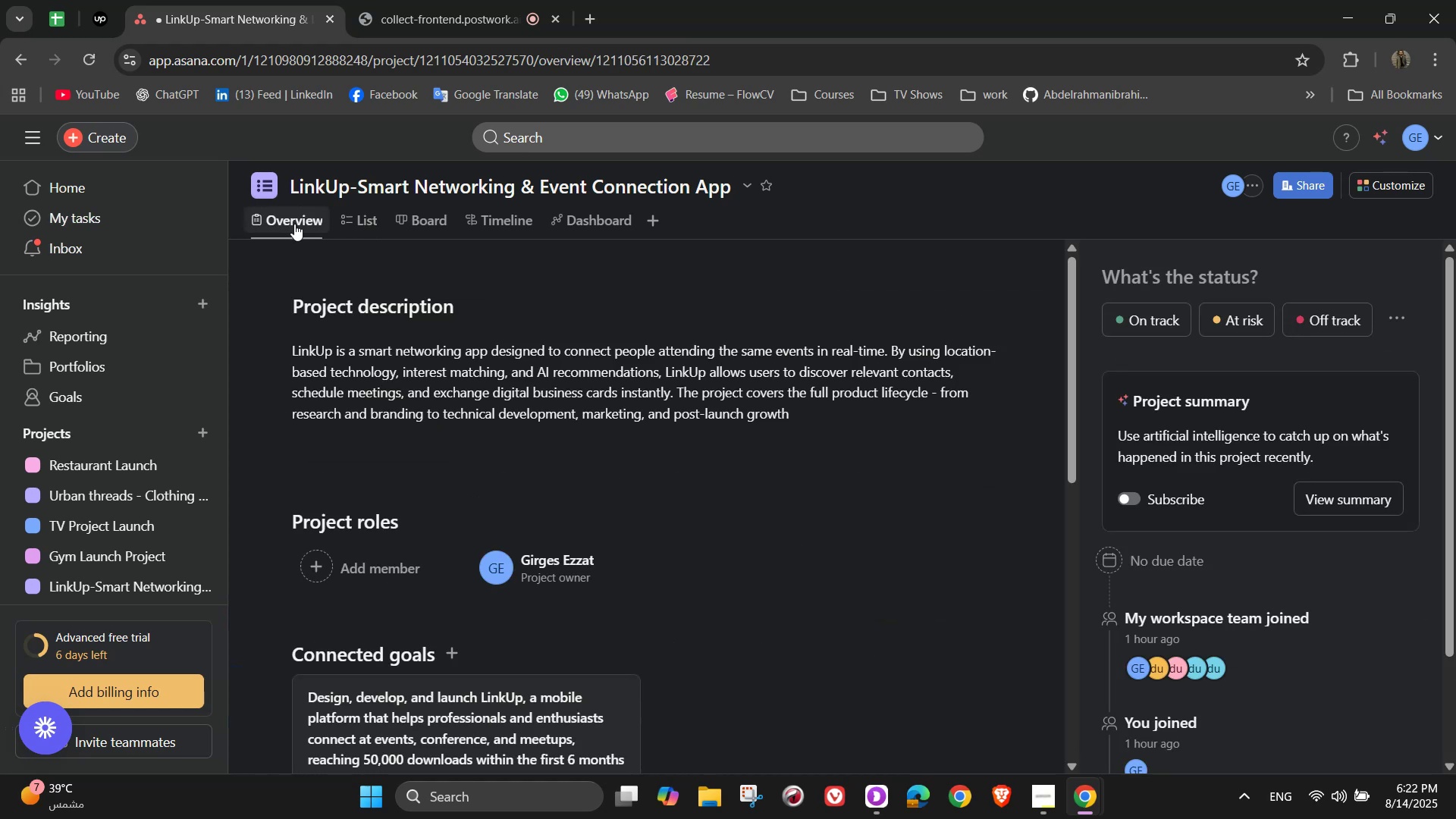 
scroll: coordinate [457, 556], scroll_direction: down, amount: 9.0
 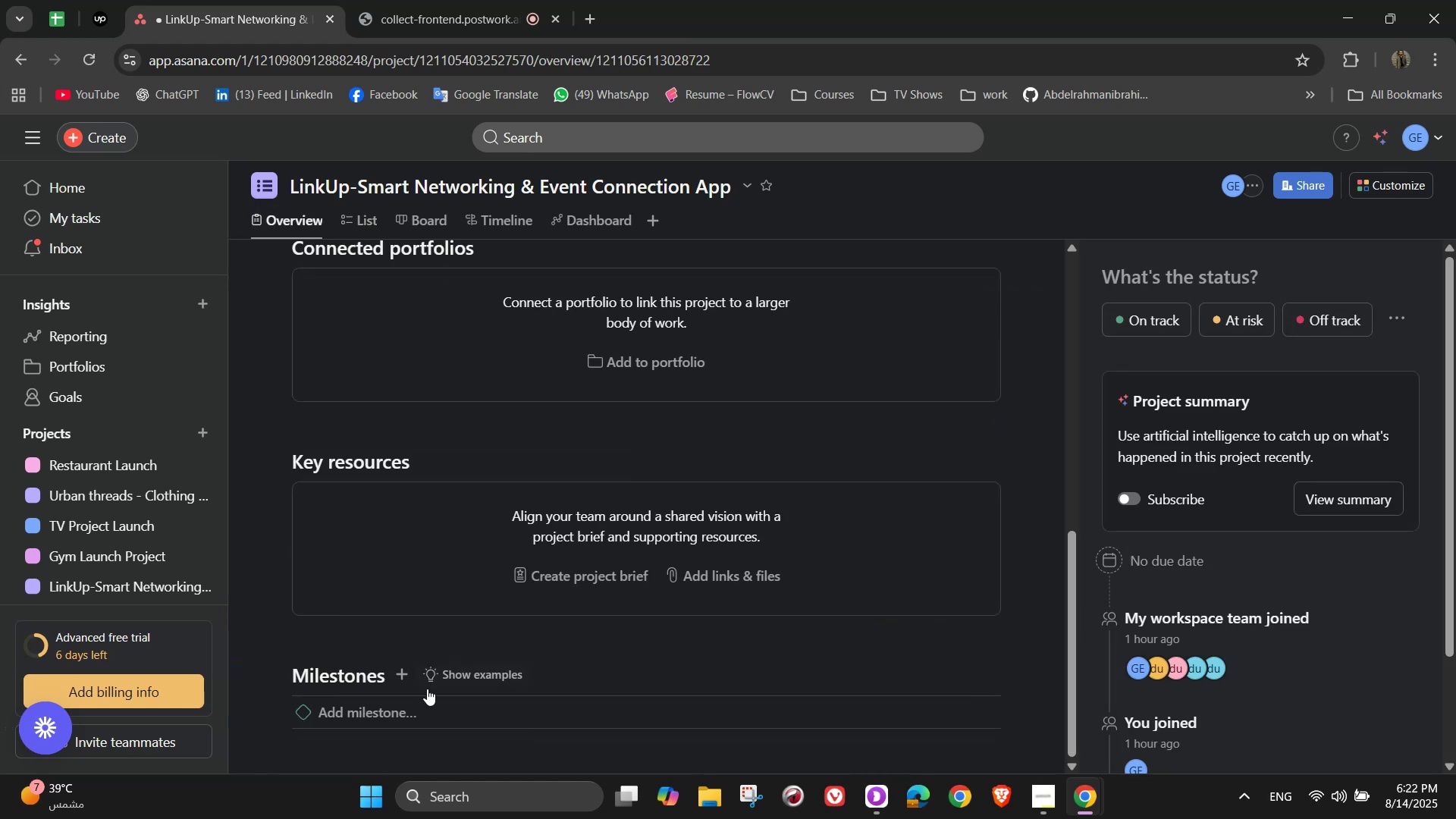 
left_click([423, 707])
 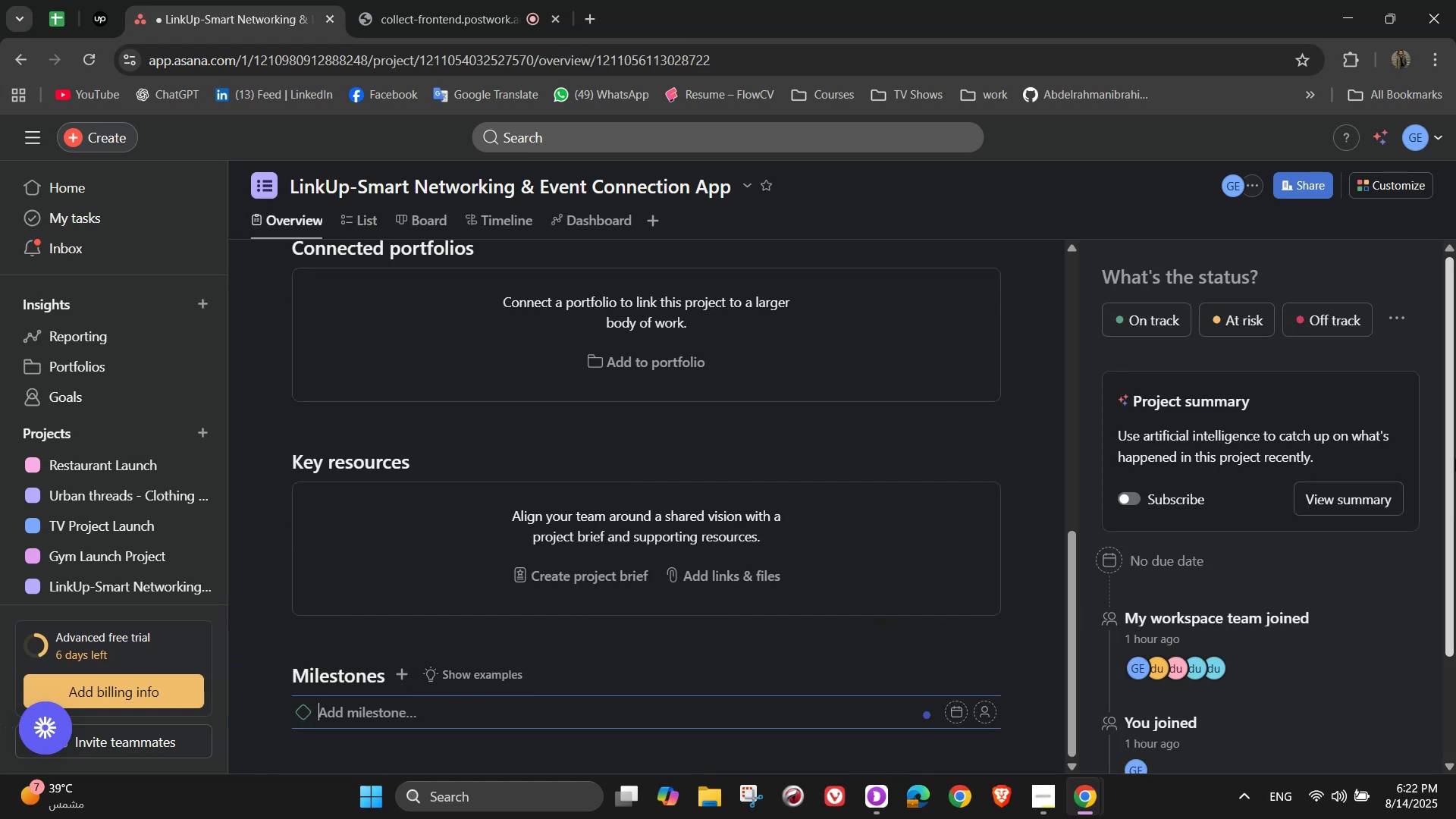 
type(Rea)
key(Backspace)
type(search & Planno)
key(Backspace)
type(ing Completed)
 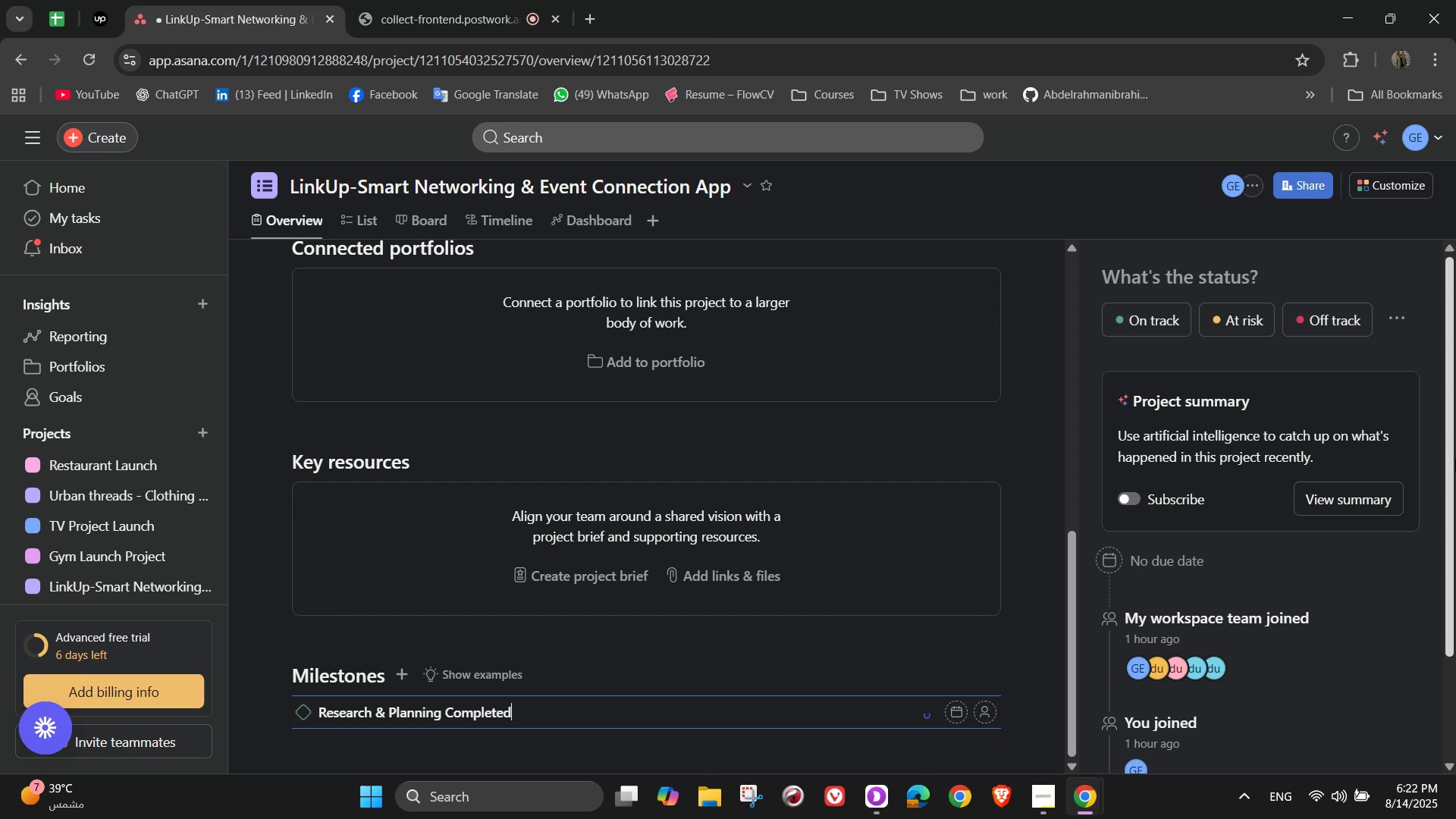 
key(Enter)
 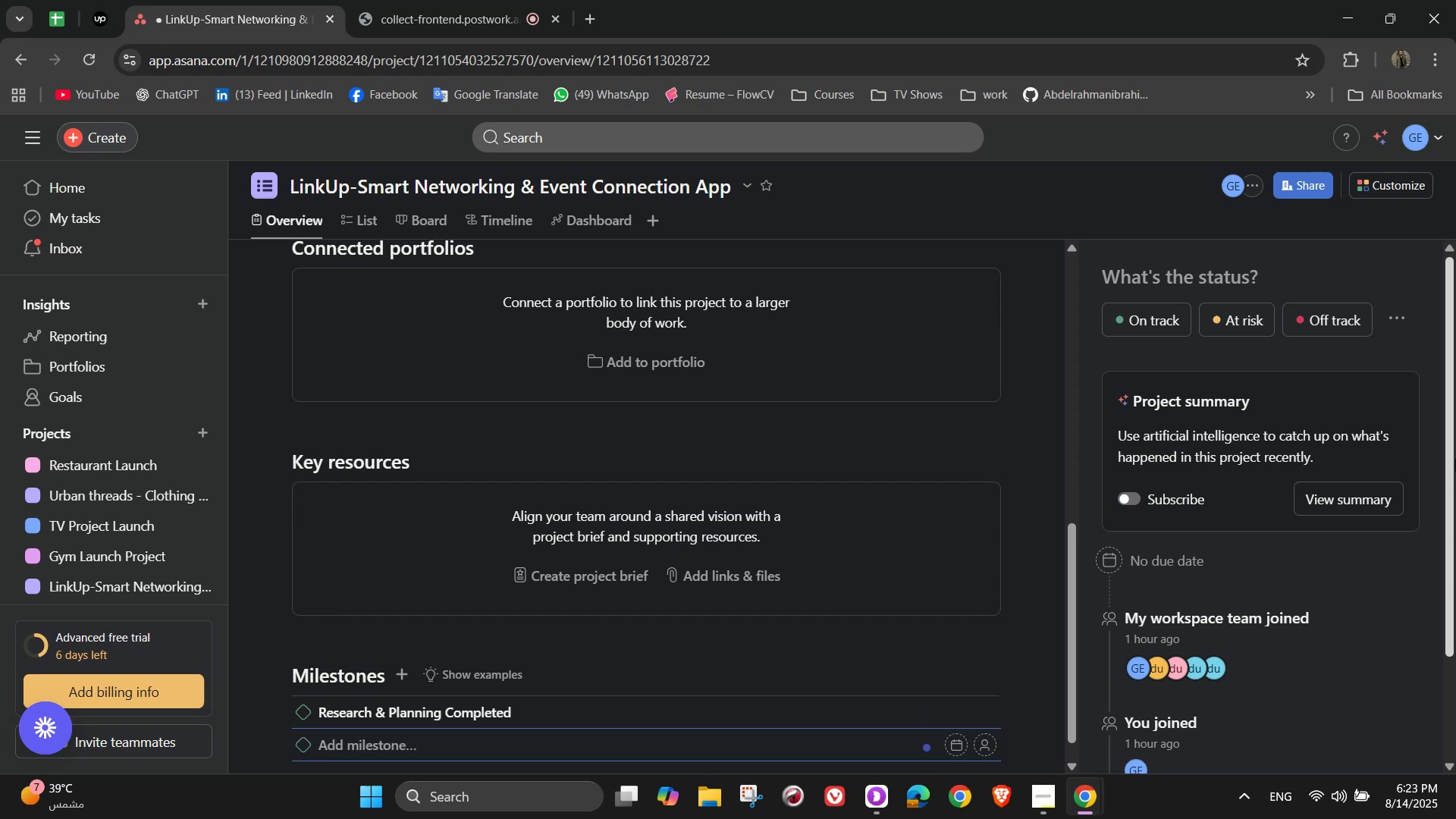 
hold_key(key=ShiftLeft, duration=0.63)
 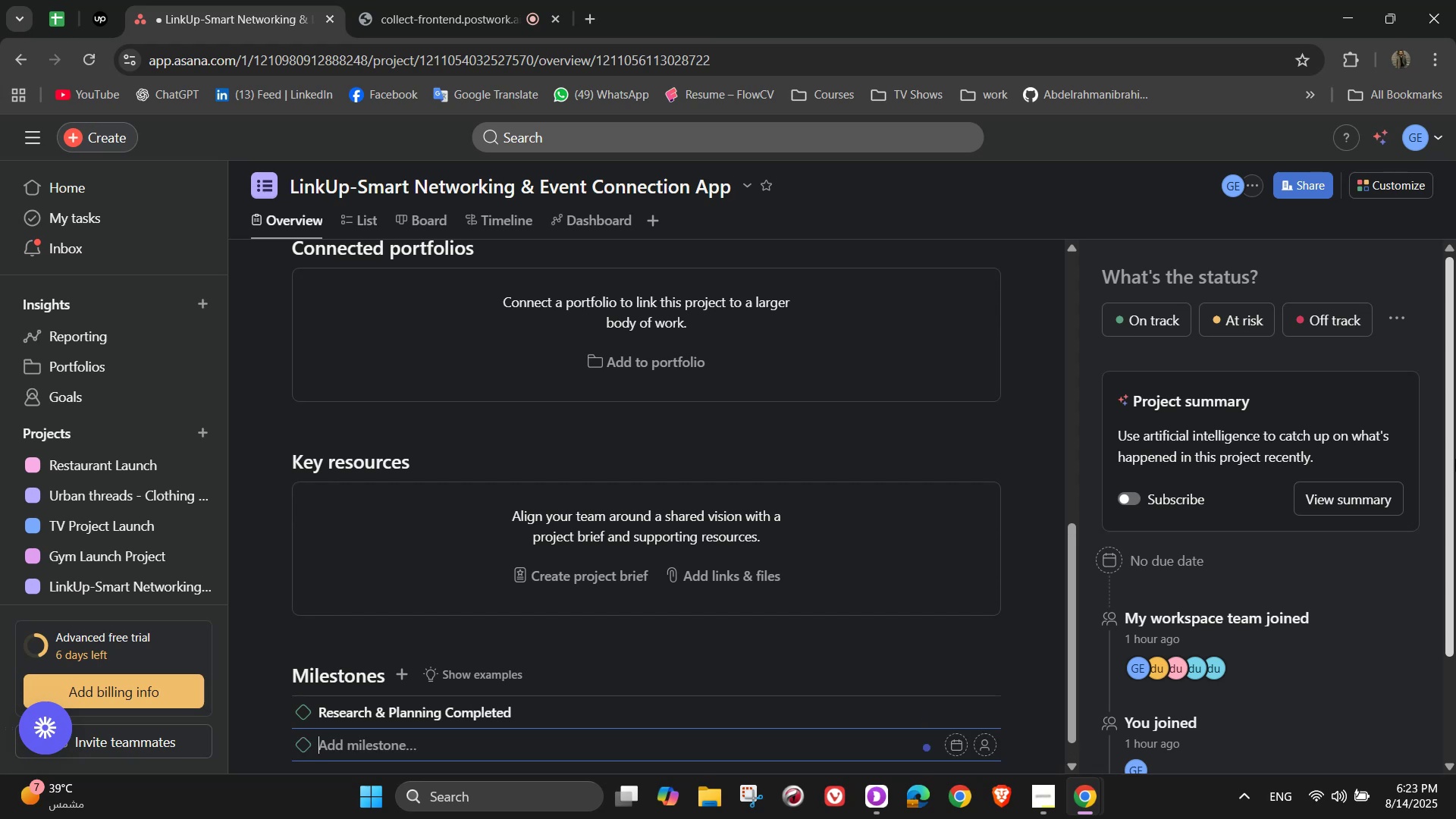 
hold_key(key=ControlLeft, duration=0.46)
 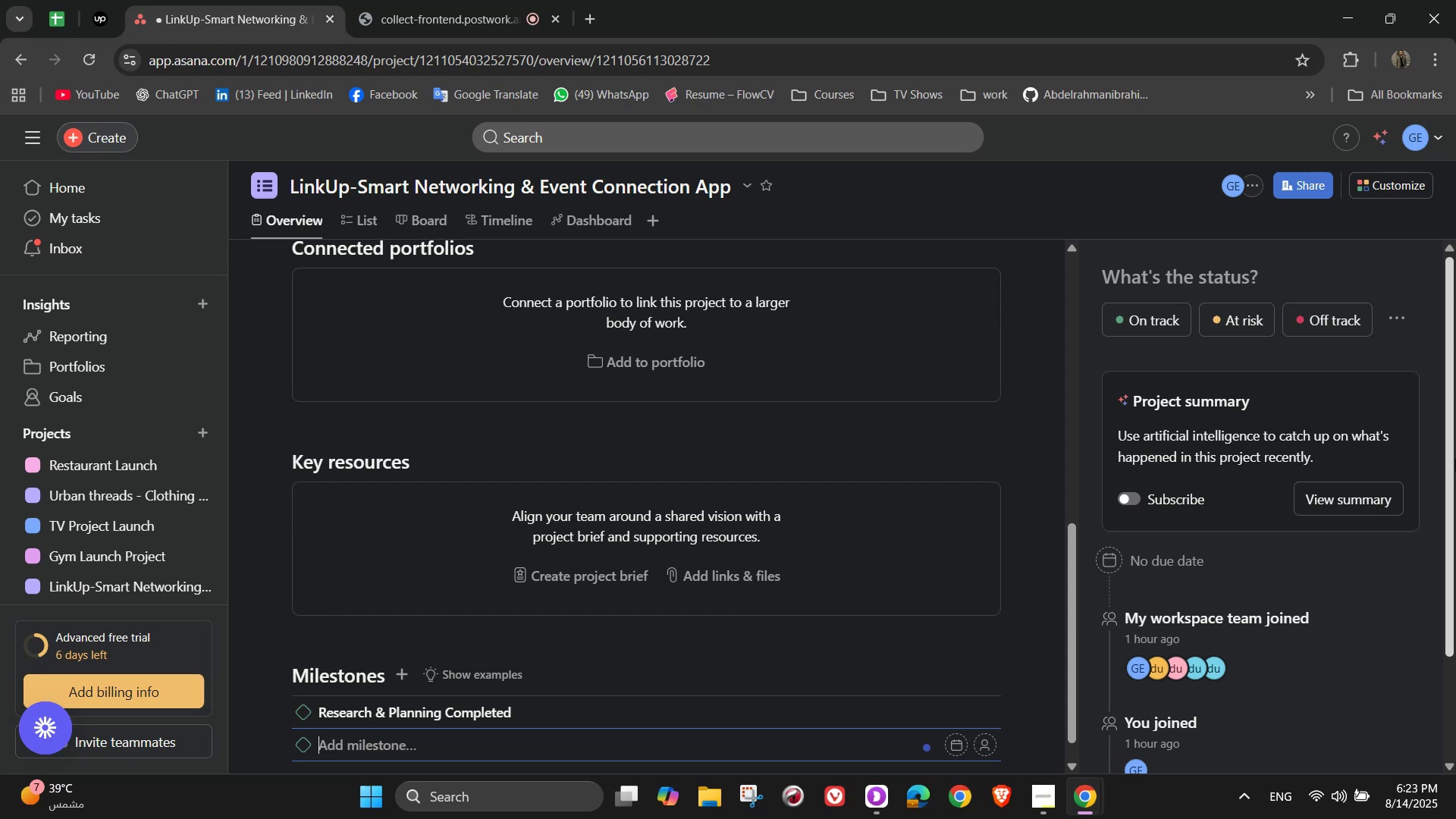 
type(Ux)
key(Backspace)
type(X/UI Design Approved)
 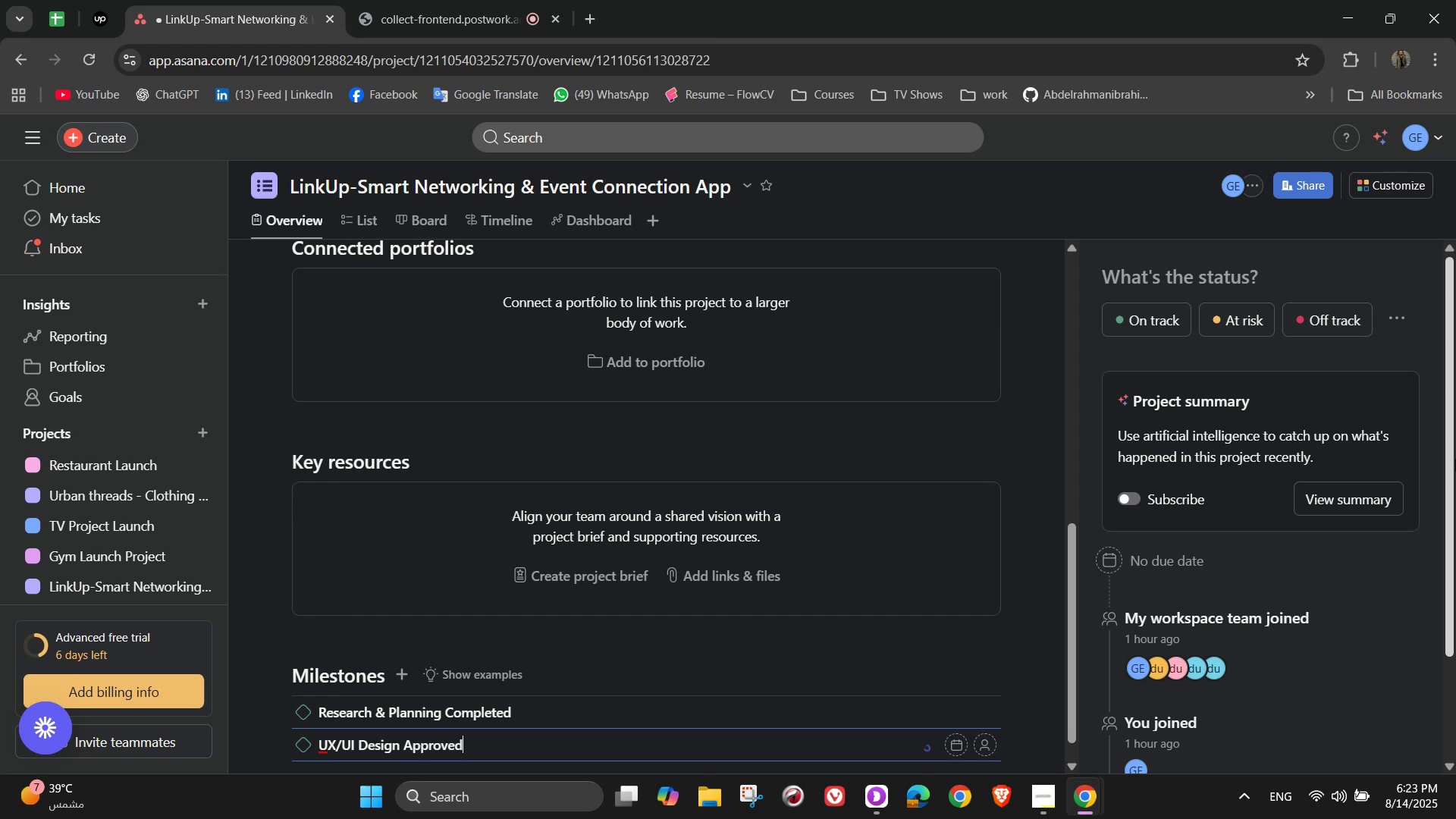 
key(Enter)
 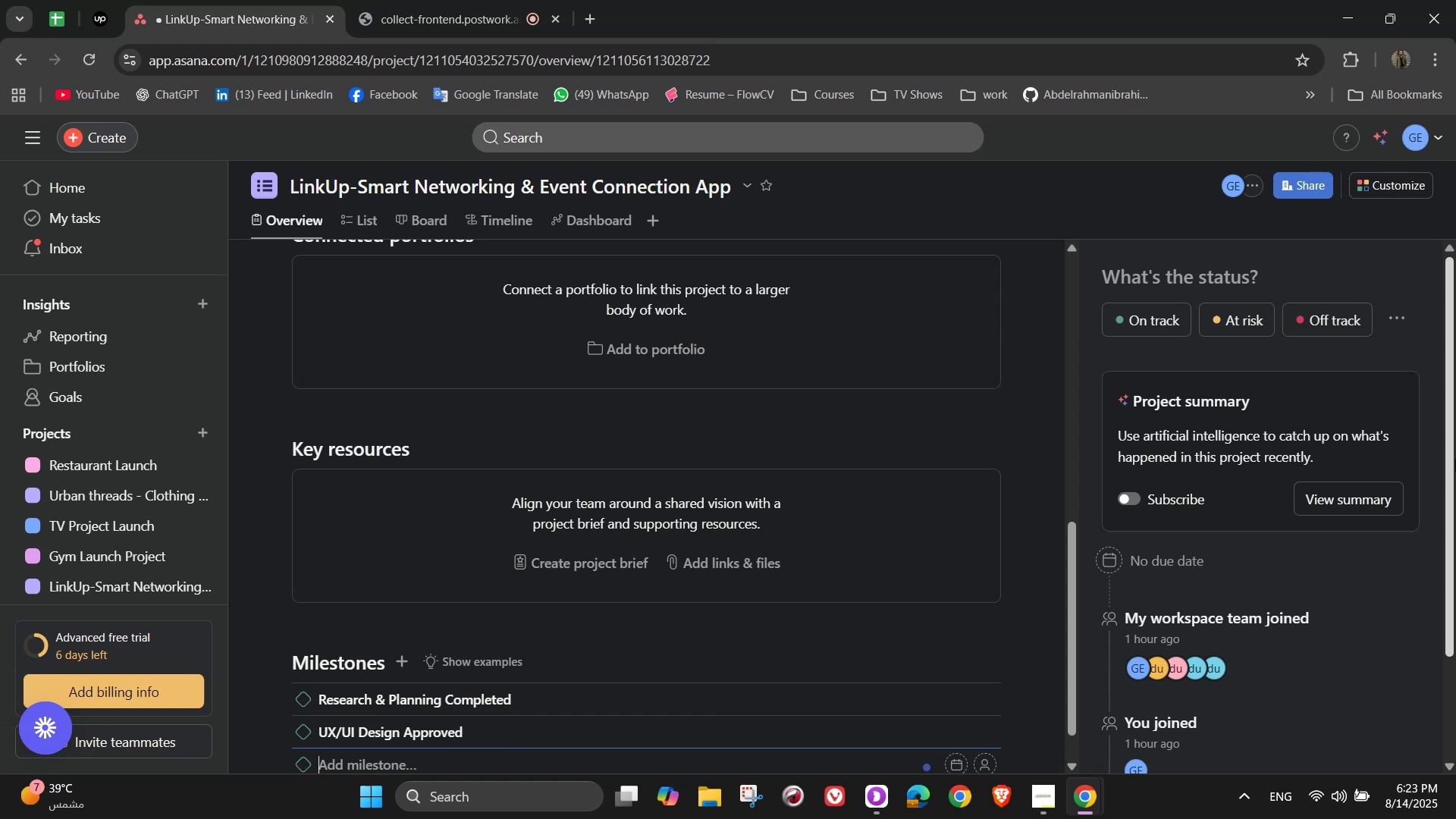 
wait(22.48)
 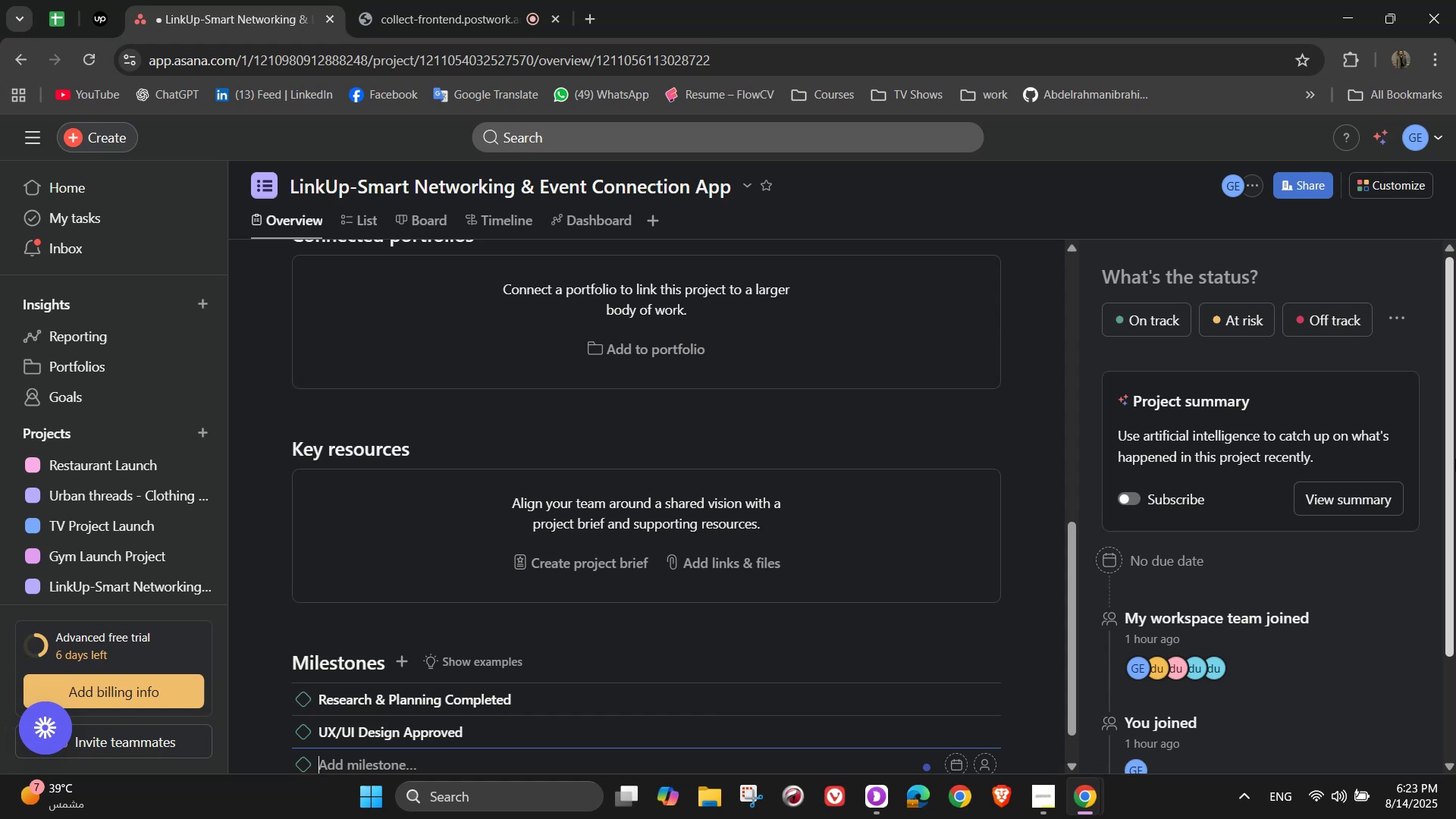 
type(Back Core Fuc)
key(Backspace)
type(nctionality Complete)
 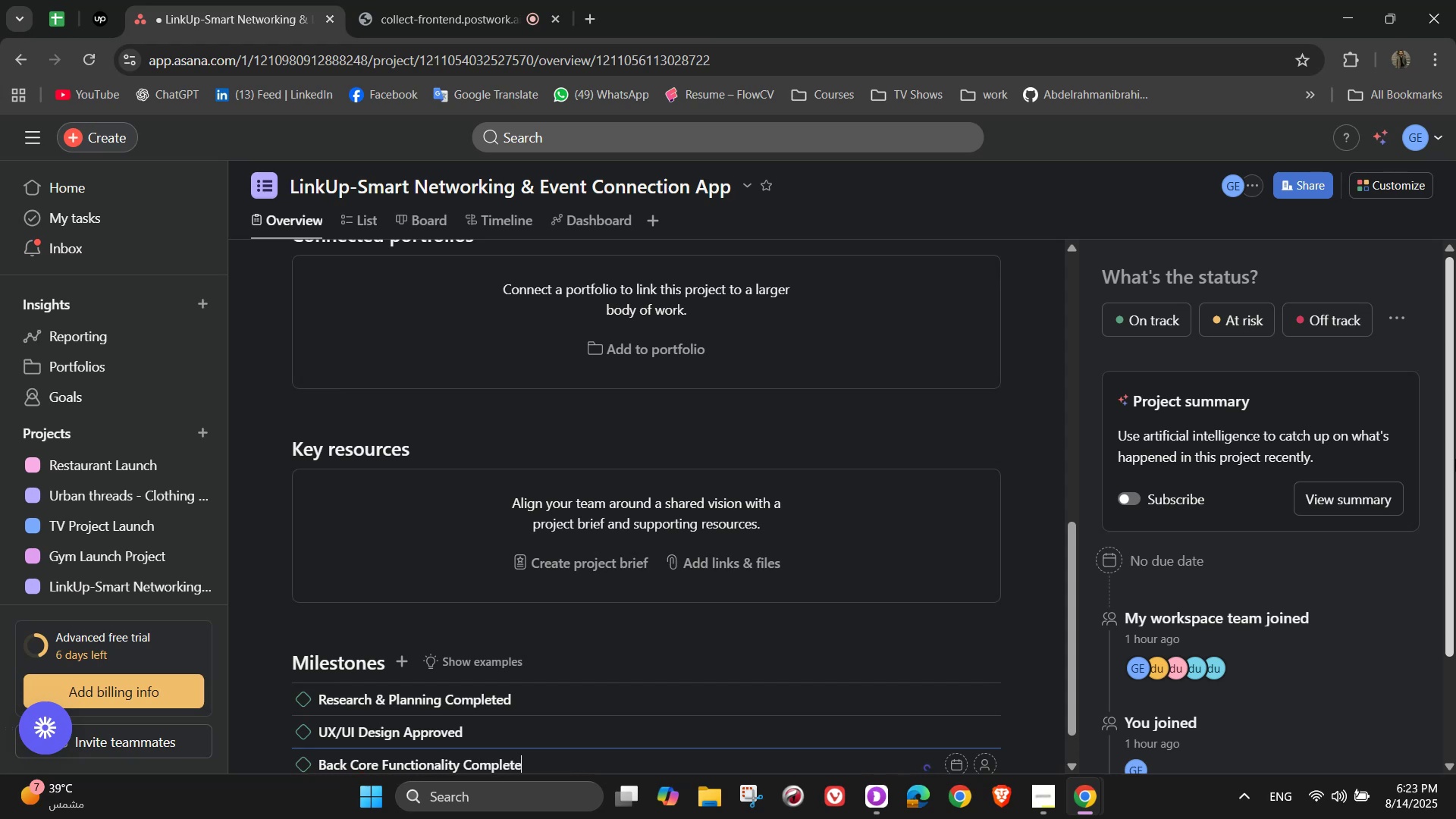 
scroll: coordinate [846, 508], scroll_direction: down, amount: 4.0
 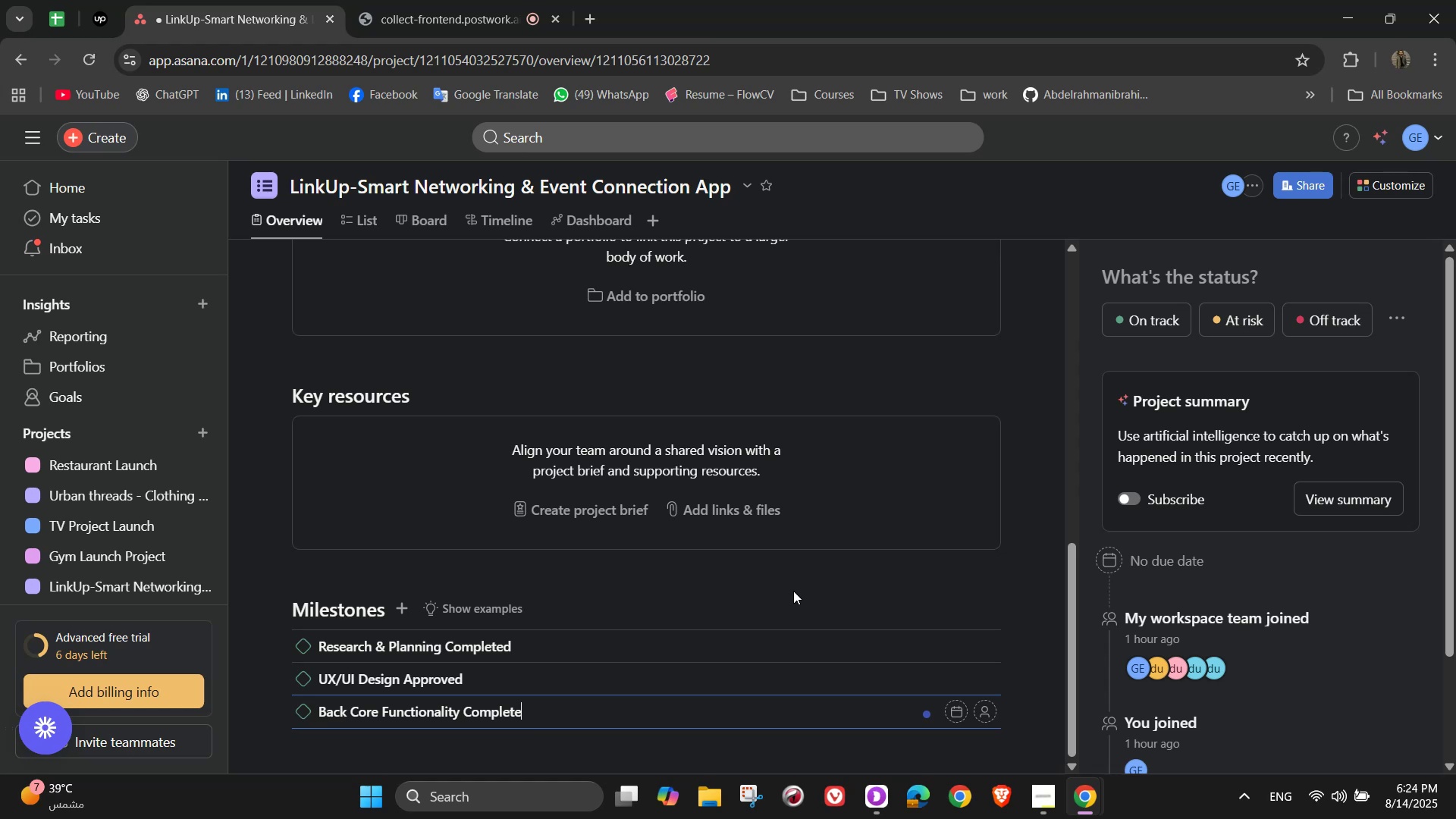 
key(NumpadEnter)
 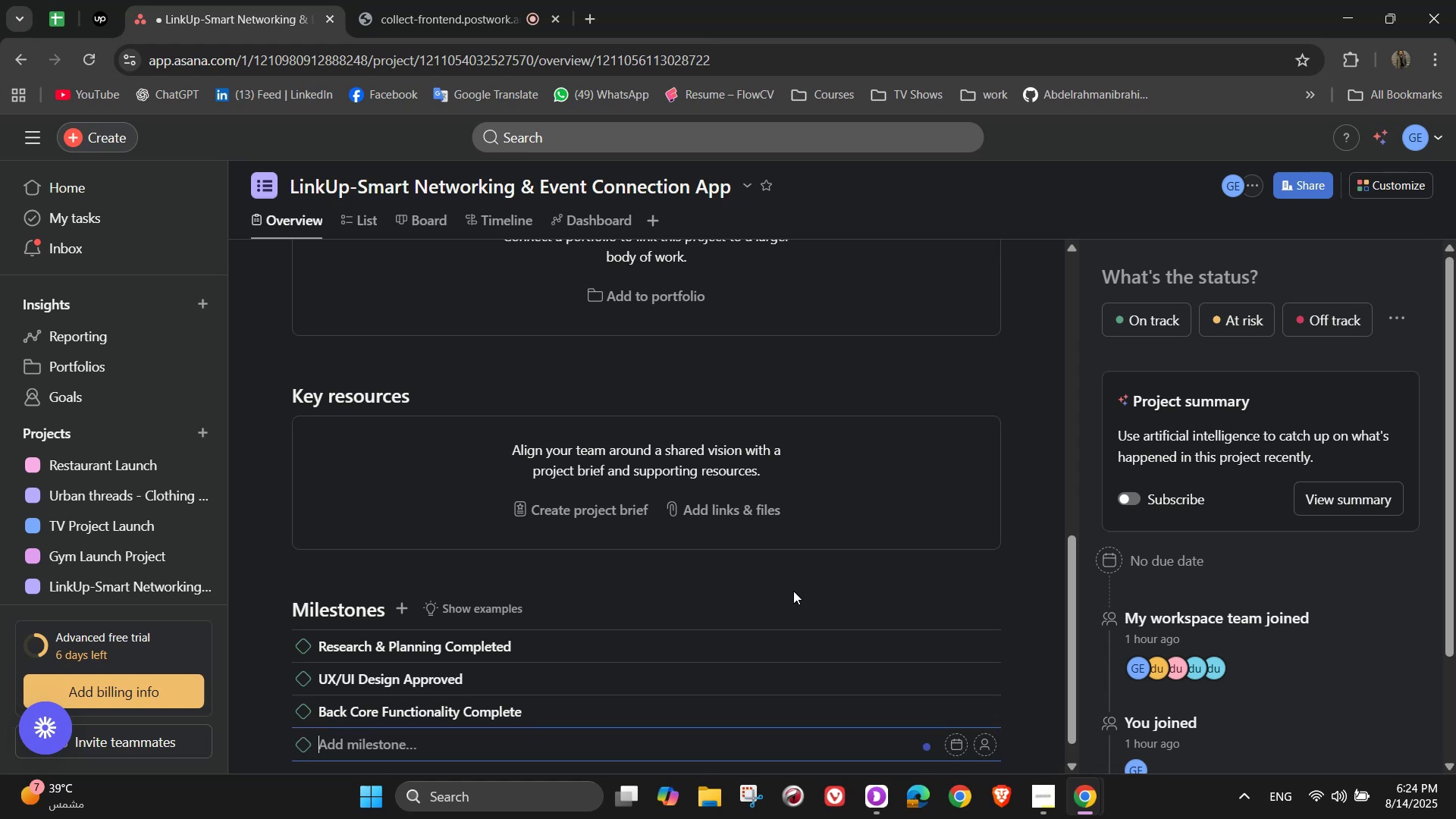 
hold_key(key=ShiftLeft, duration=0.7)
 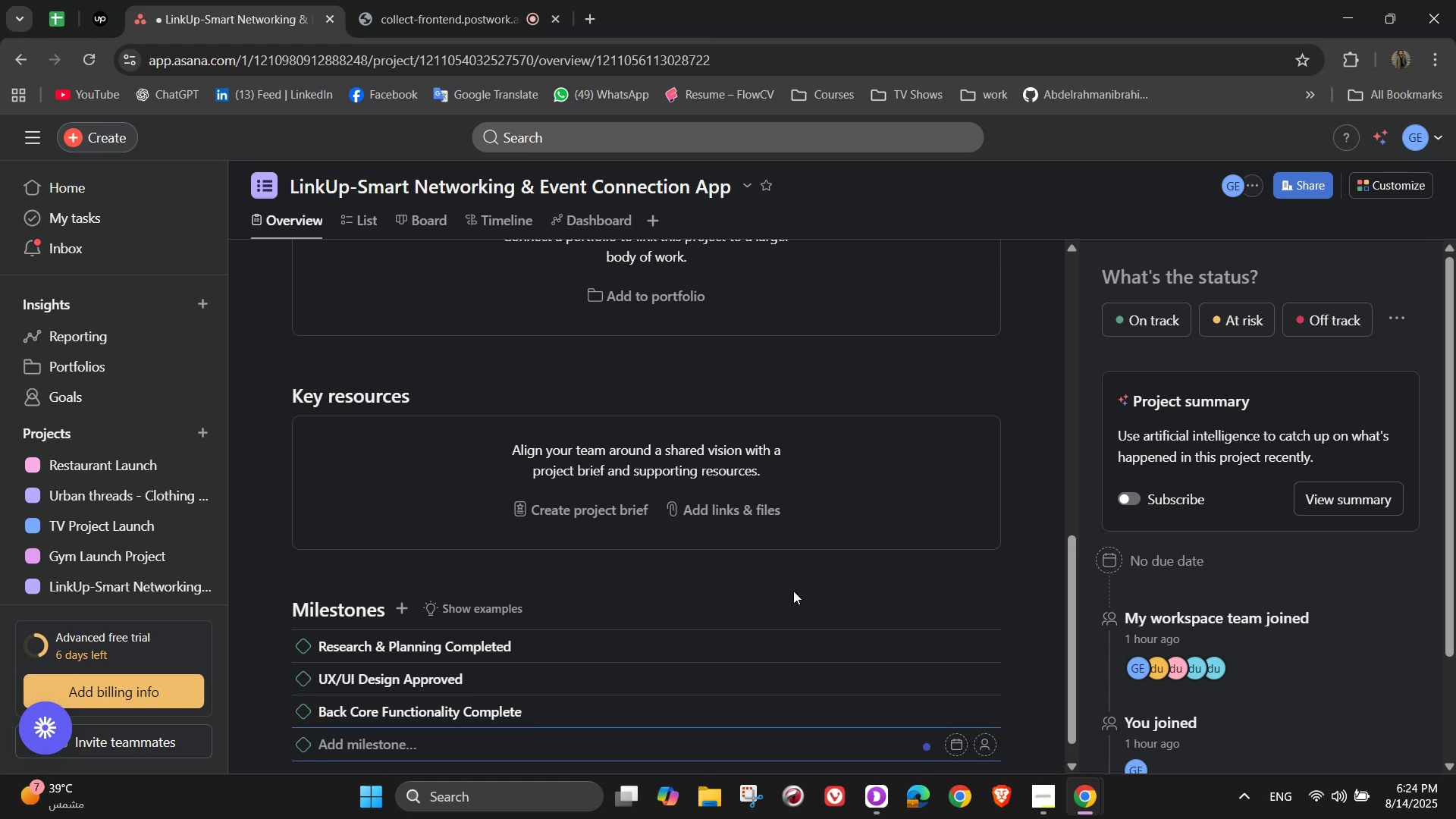 
type(Fronted Core Sce)
key(Backspace)
type(reens)
 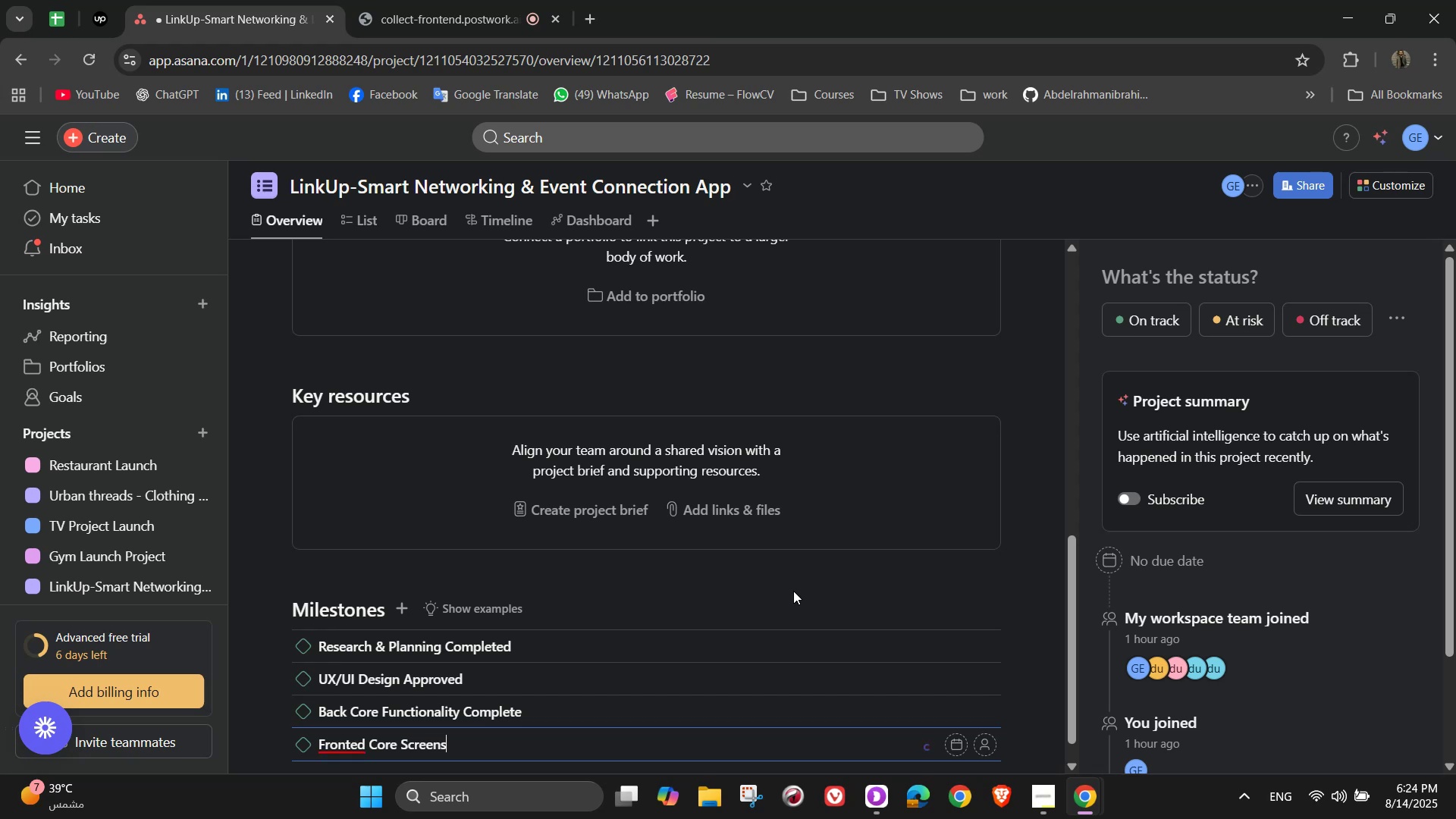 
type( Ready)
 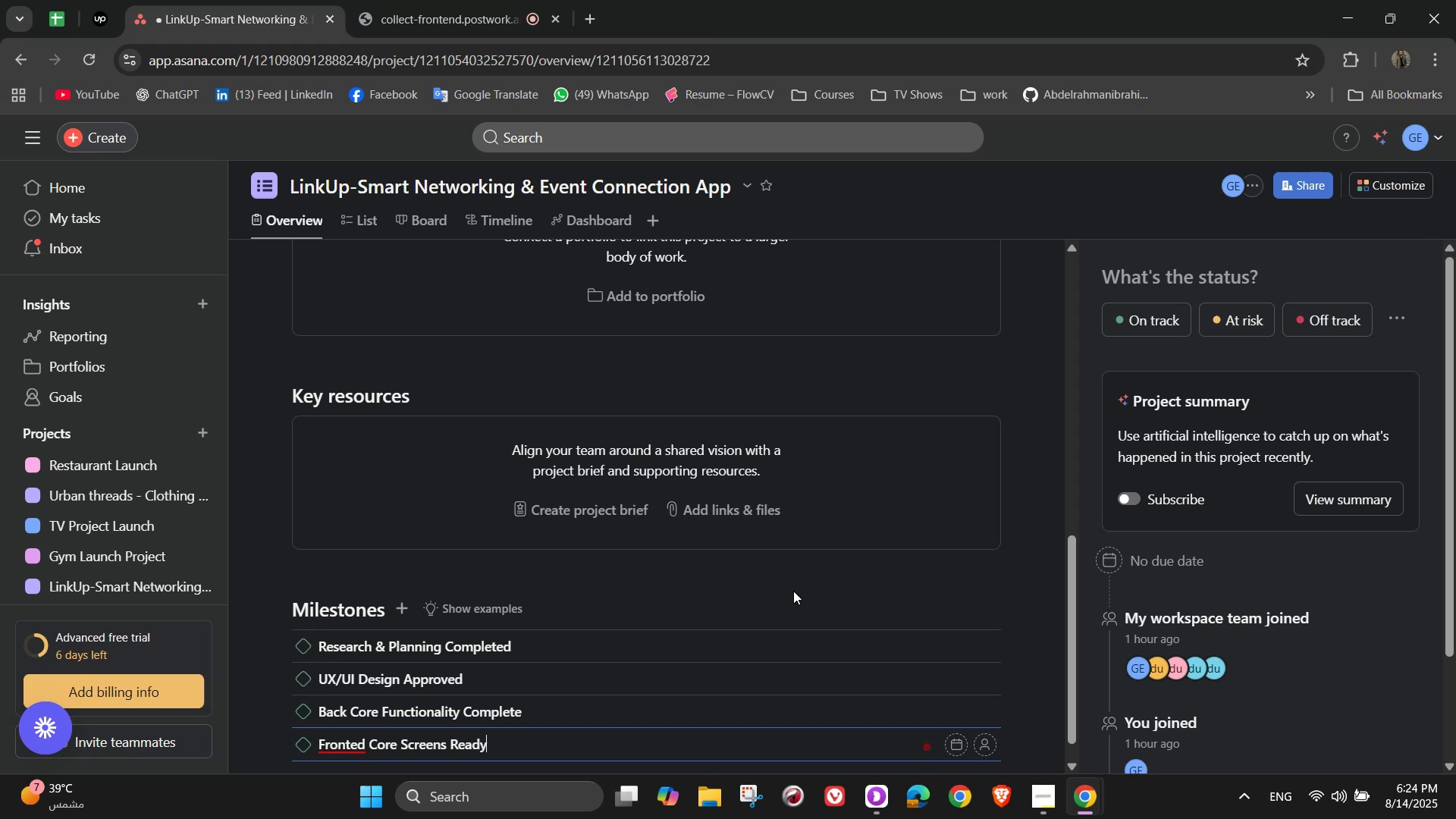 
key(Enter)
 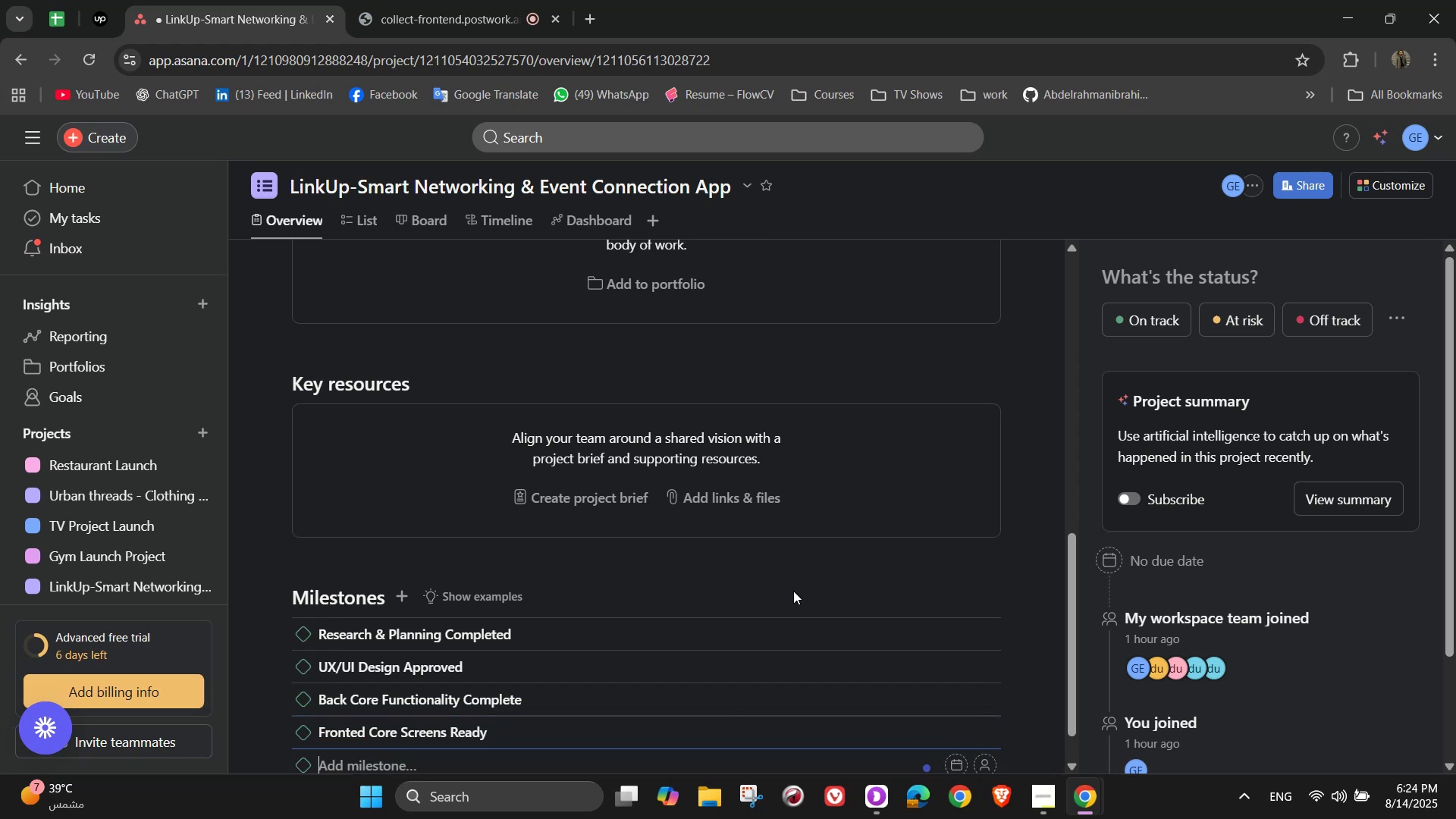 
type(Secure)
key(Backspace)
type(ity & Compliance Verified)
 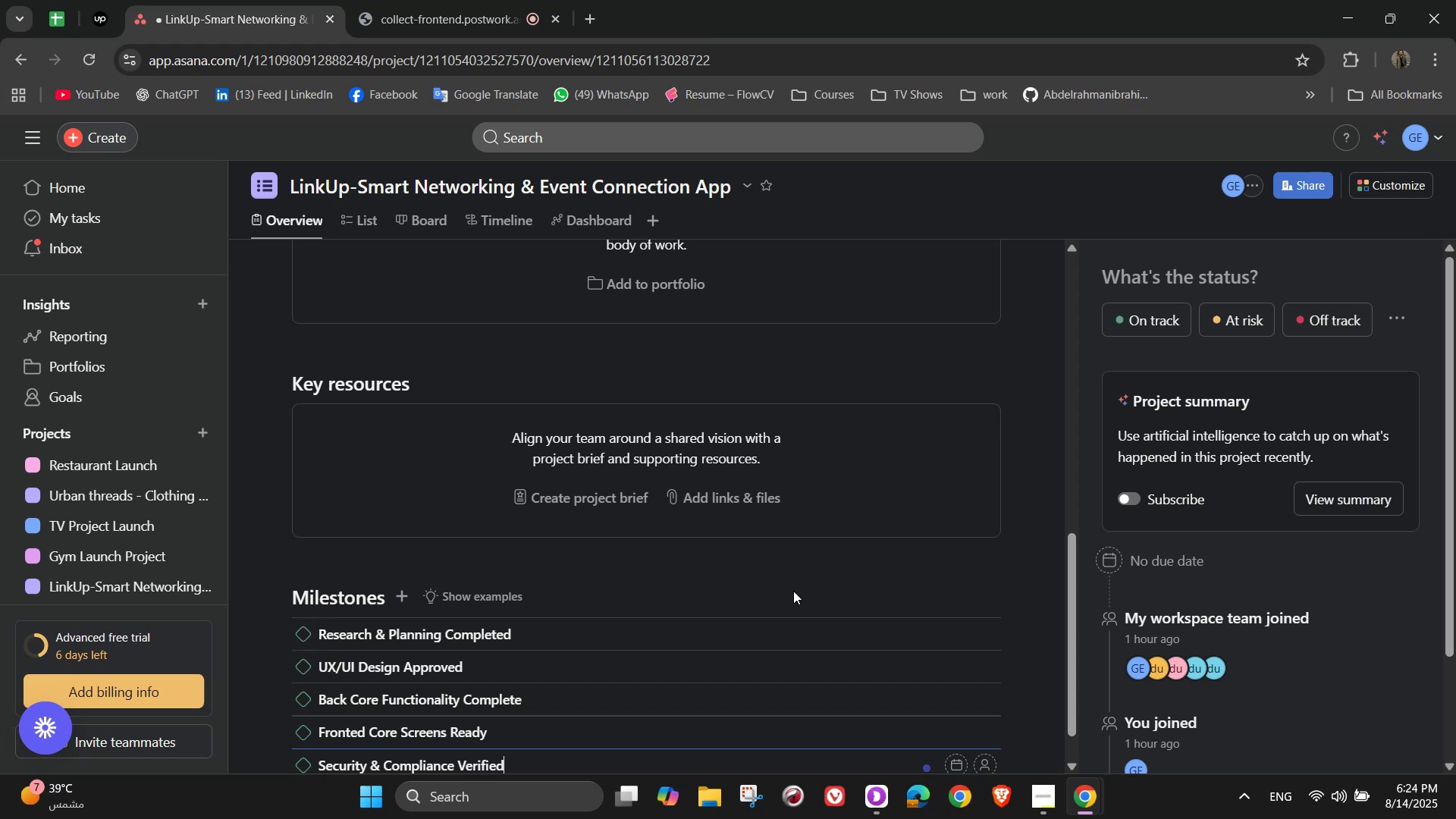 
key(Enter)
 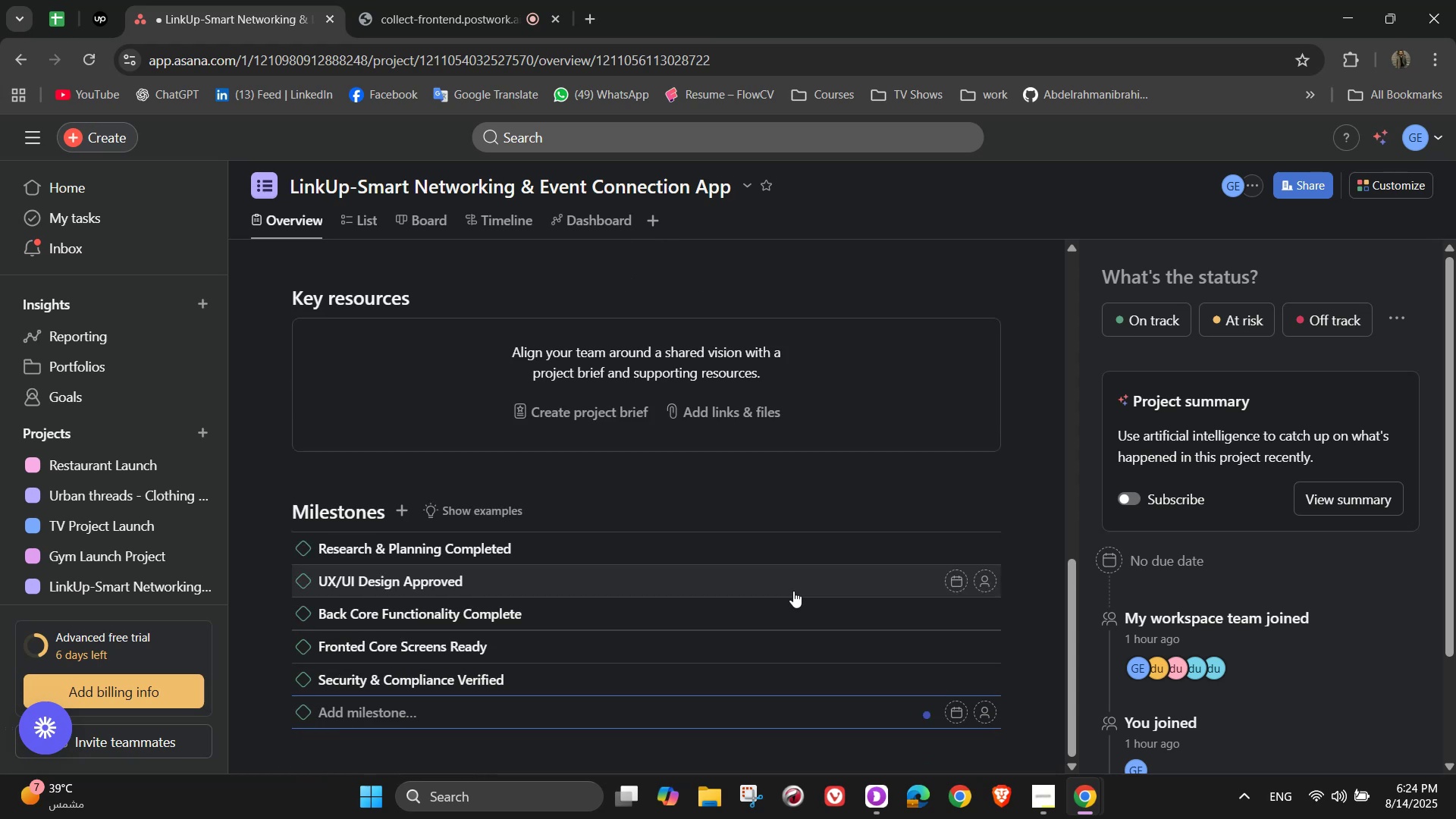 
type(Pre-Launch Marketing Campaign Live )
 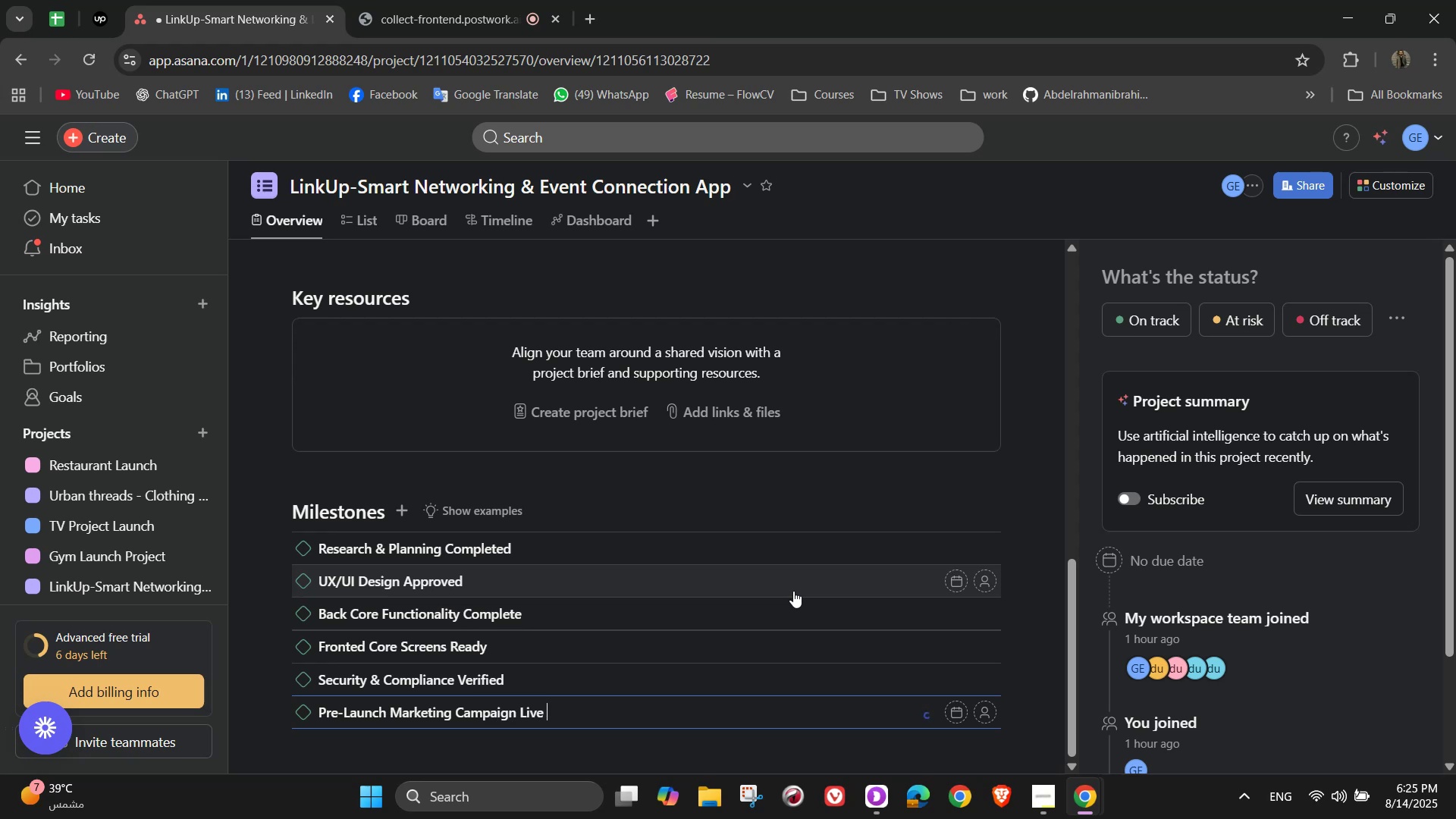 
key(Enter)
 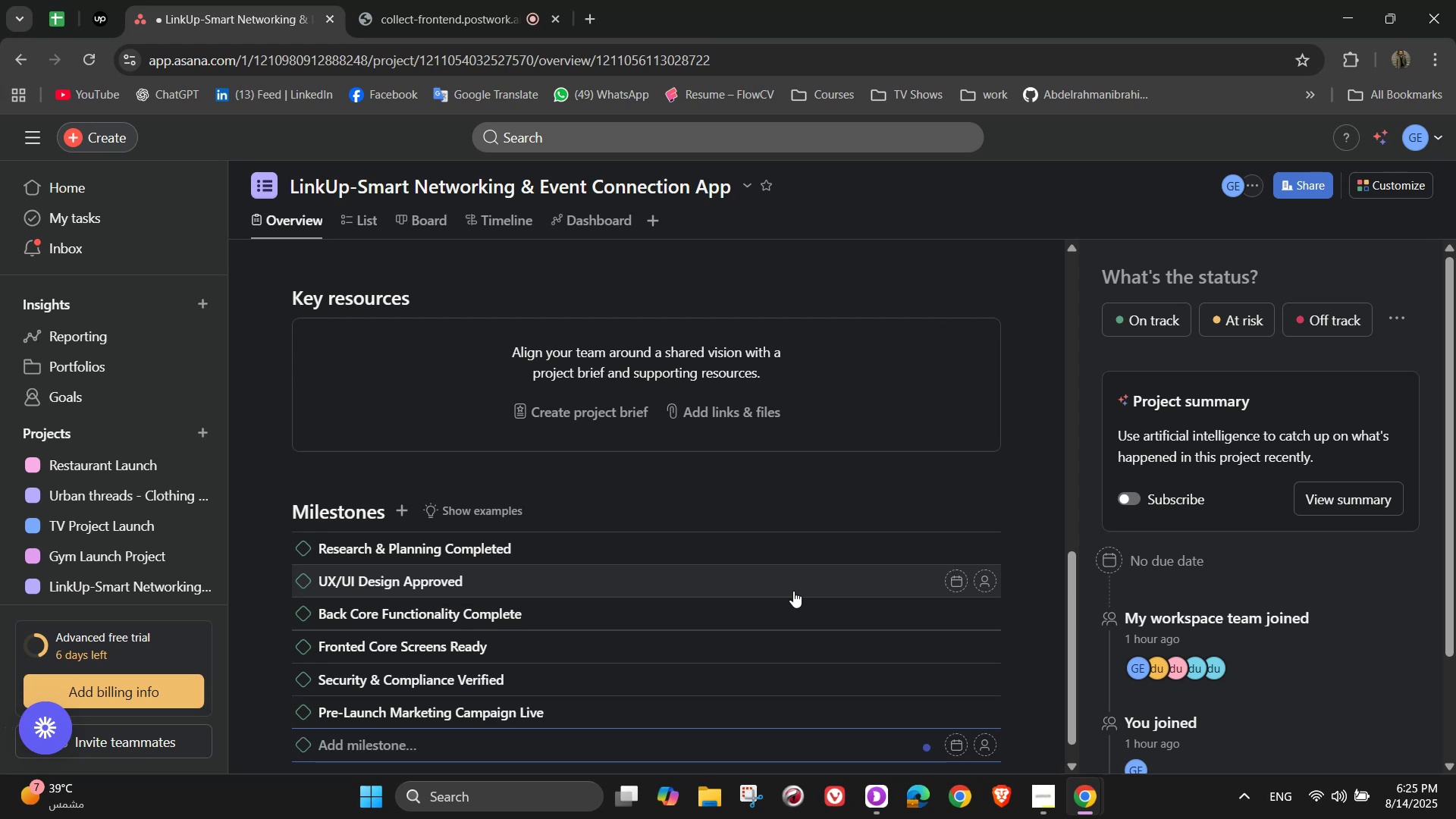 
type(Official App Launch )
 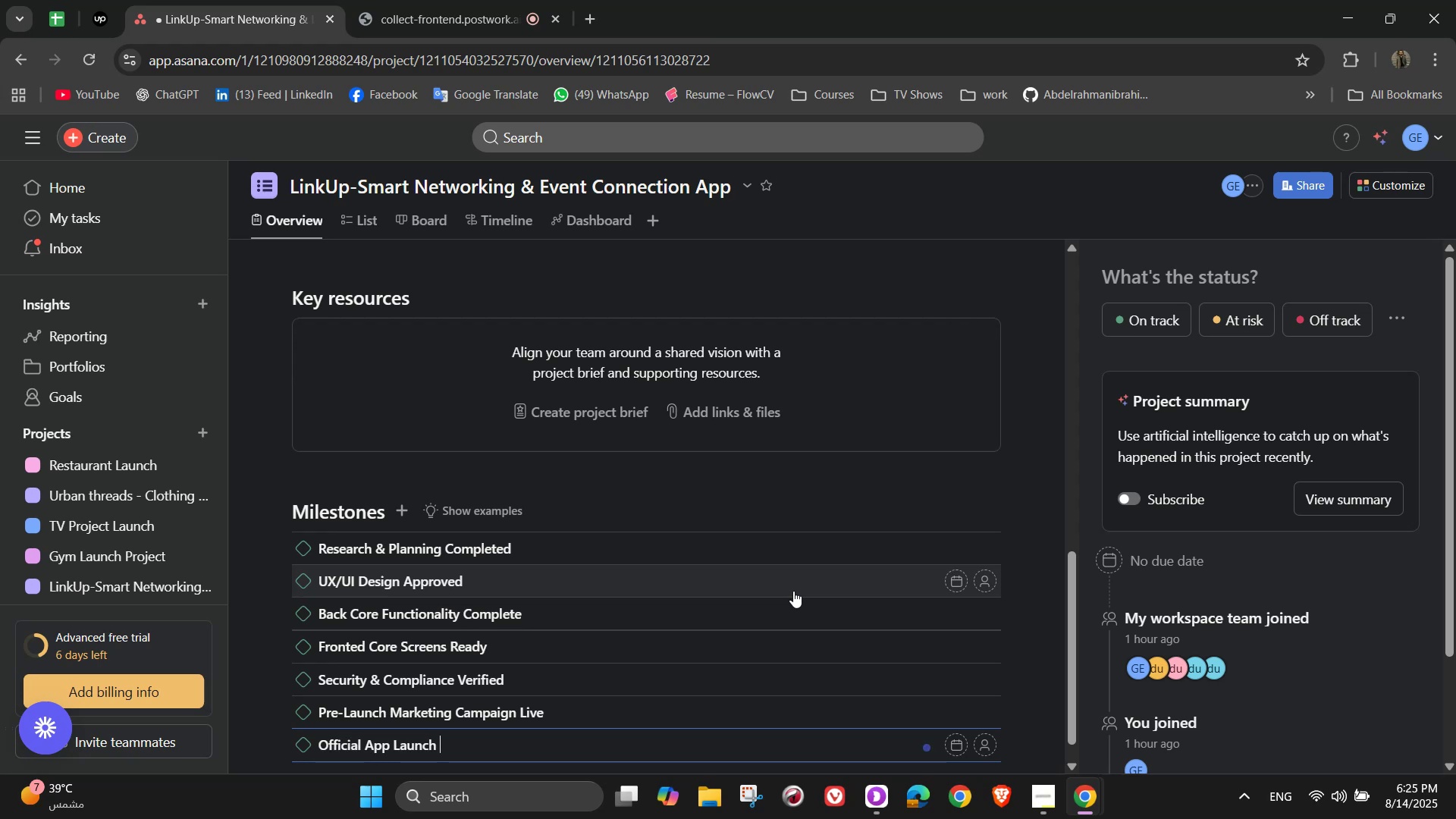 
key(Enter)
 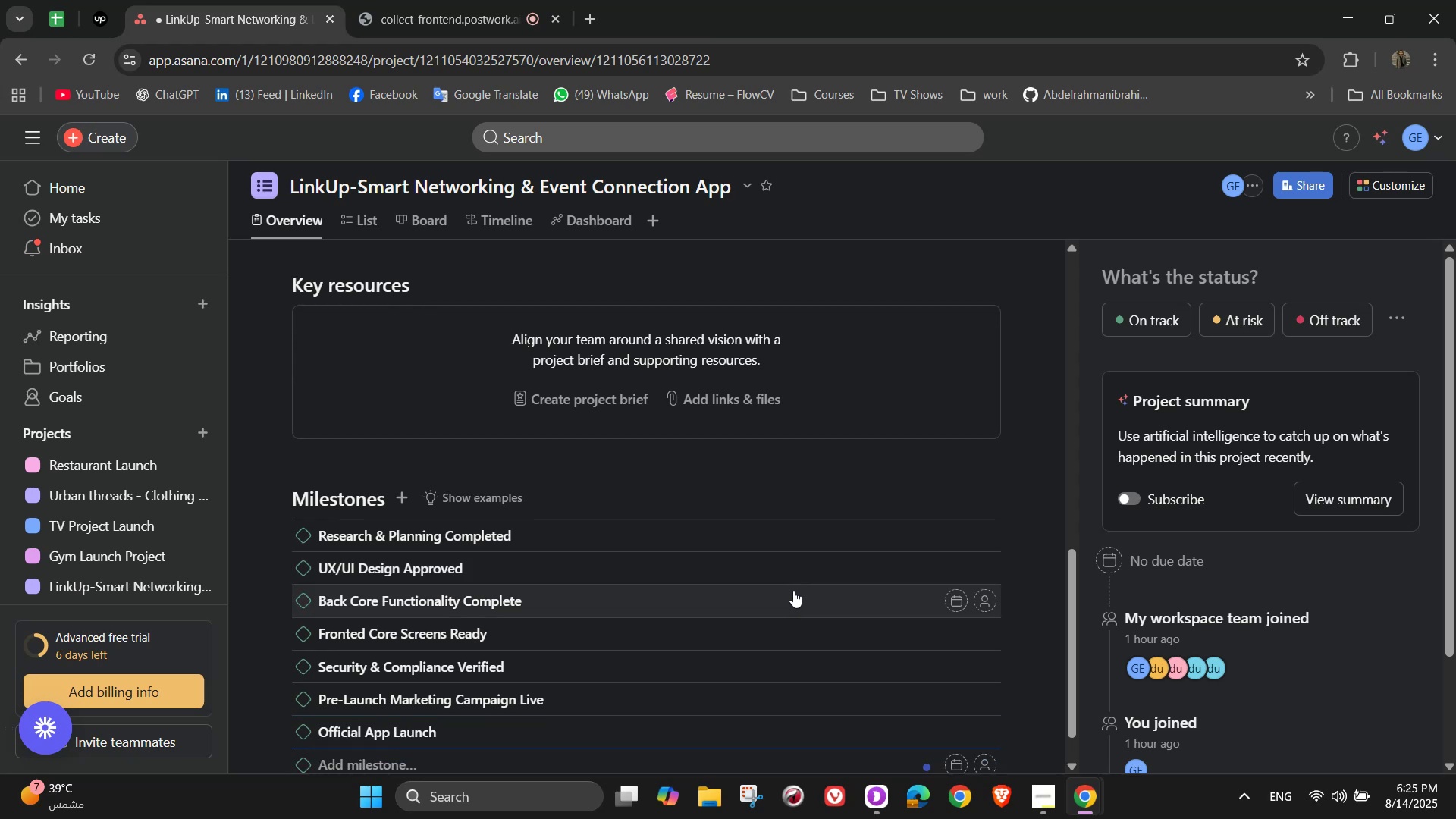 
type(Post-Launch Gr)
 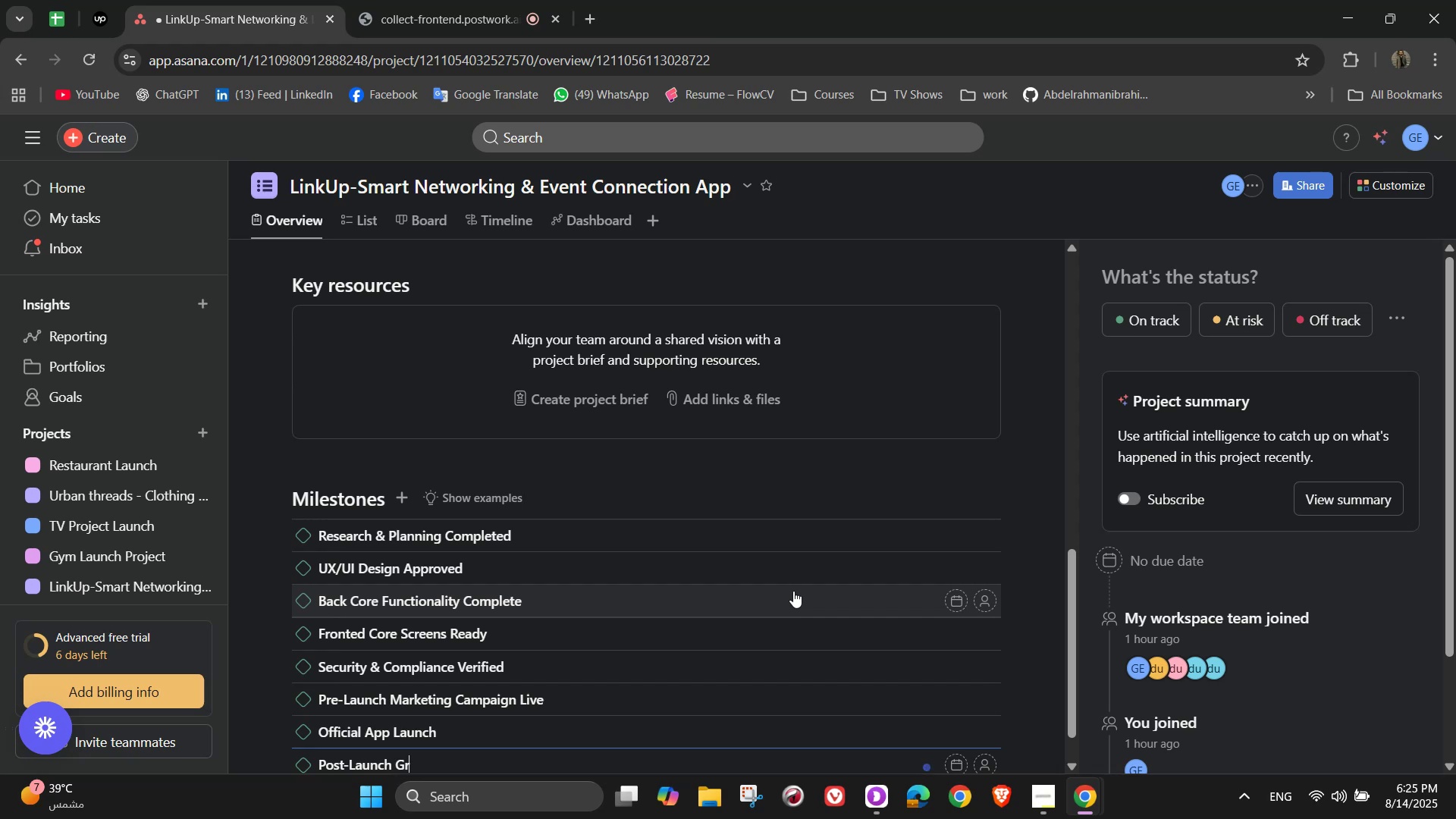 
wait(16.21)
 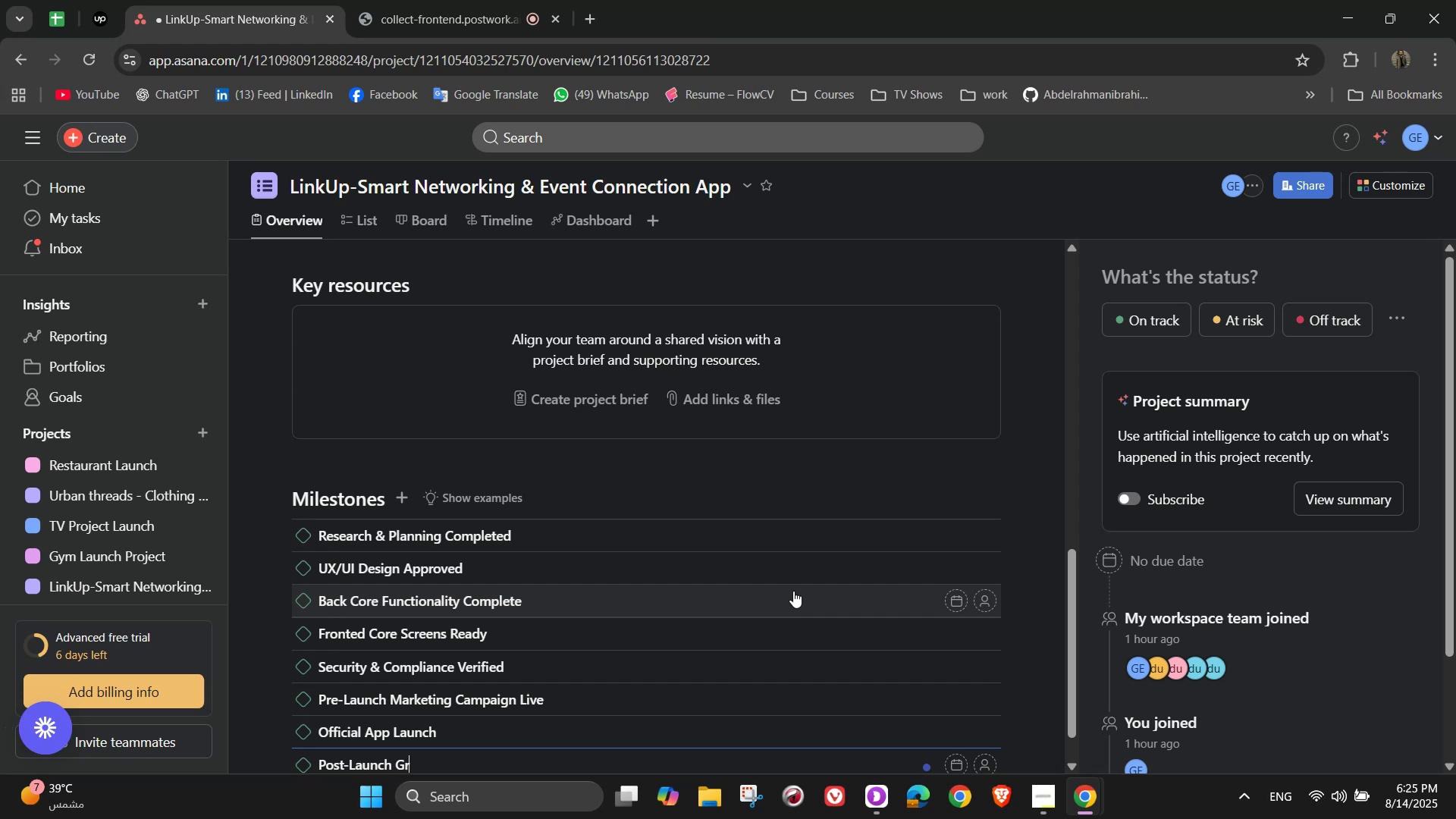 
type(owth rec)
key(Backspace)
type(viw)
key(Backspace)
type(ew)
 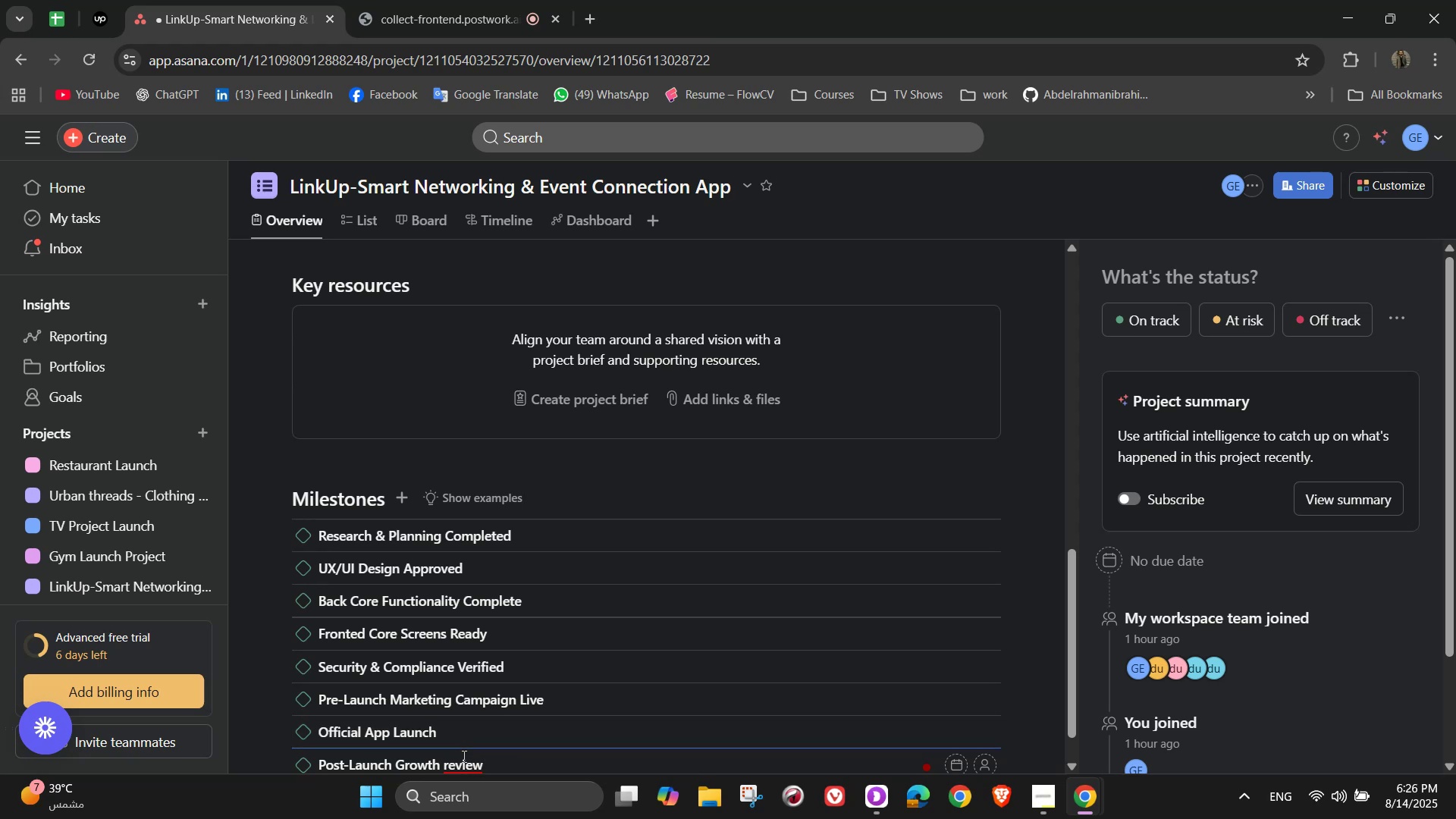 
wait(5.38)
 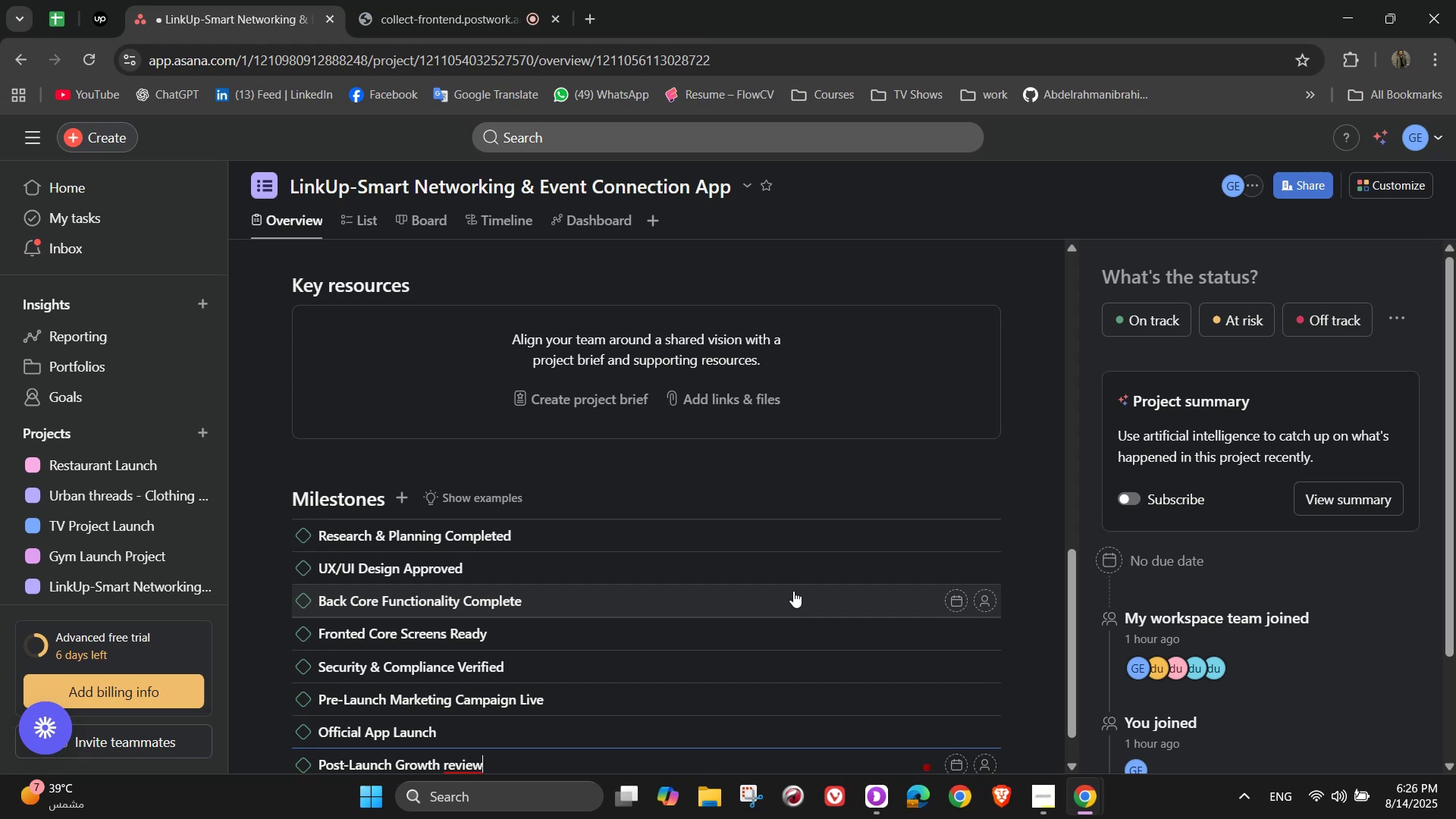 
scroll: coordinate [661, 585], scroll_direction: down, amount: 3.0
 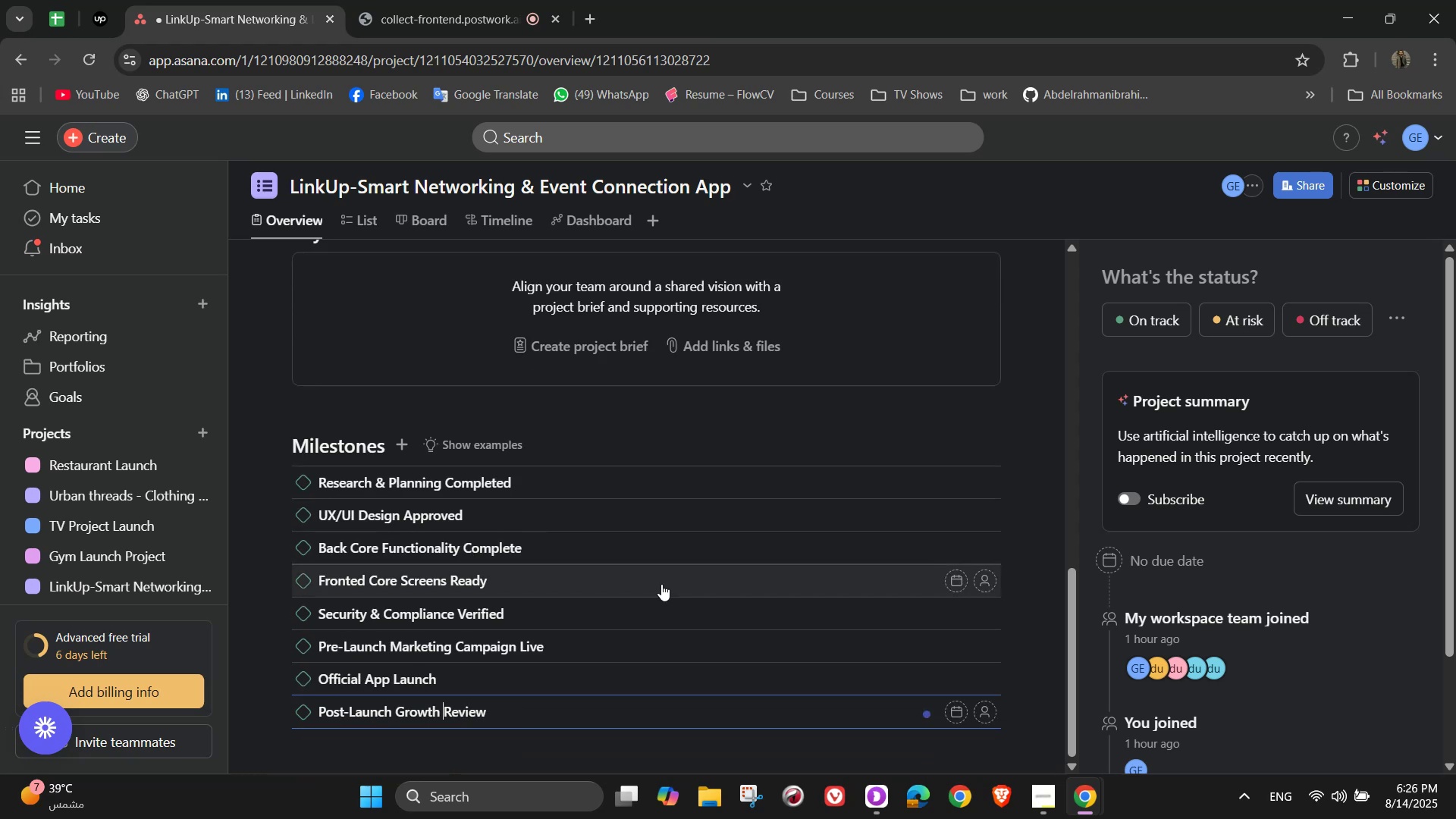 